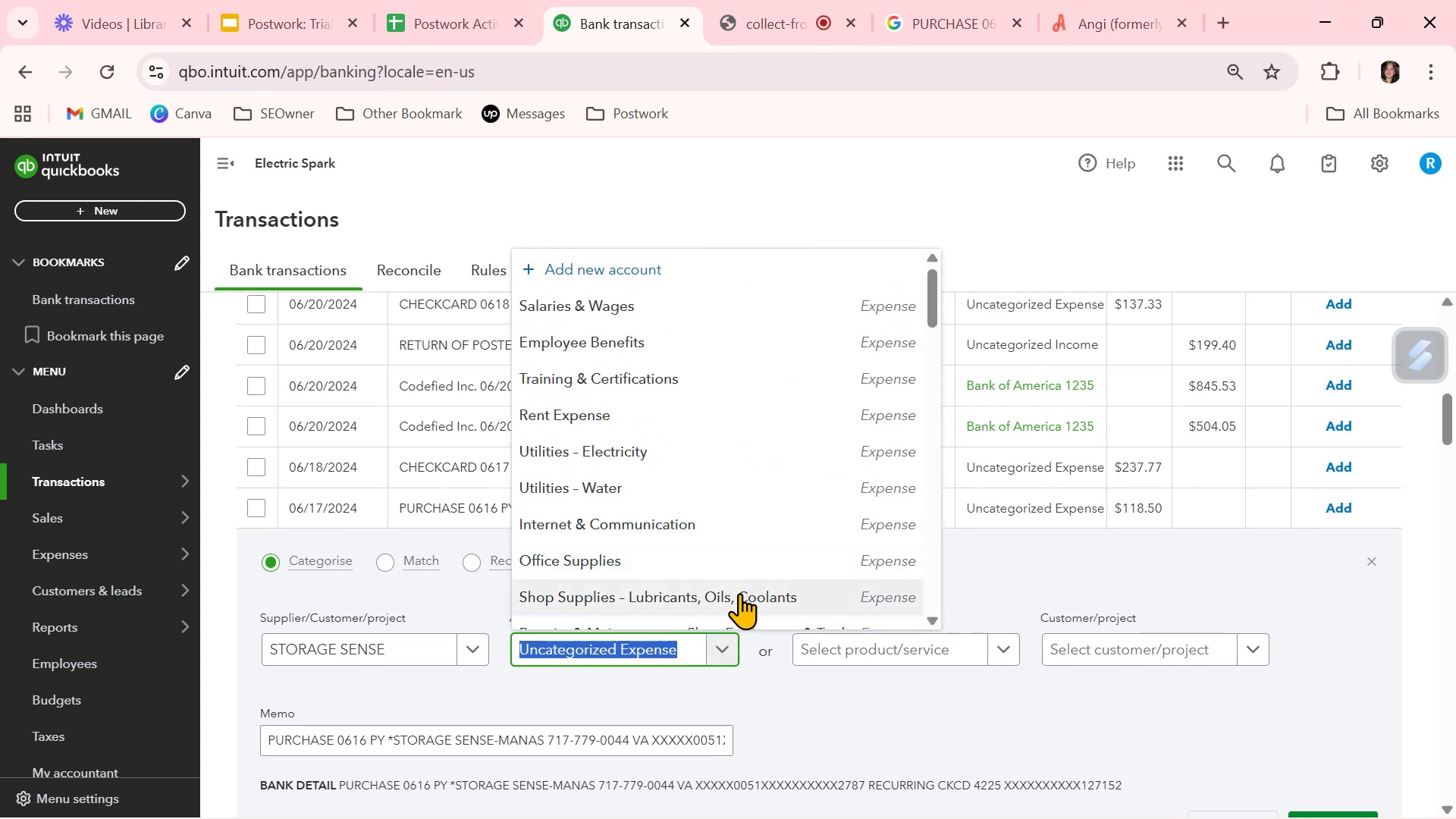 
scroll: coordinate [742, 584], scroll_direction: down, amount: 1.0
 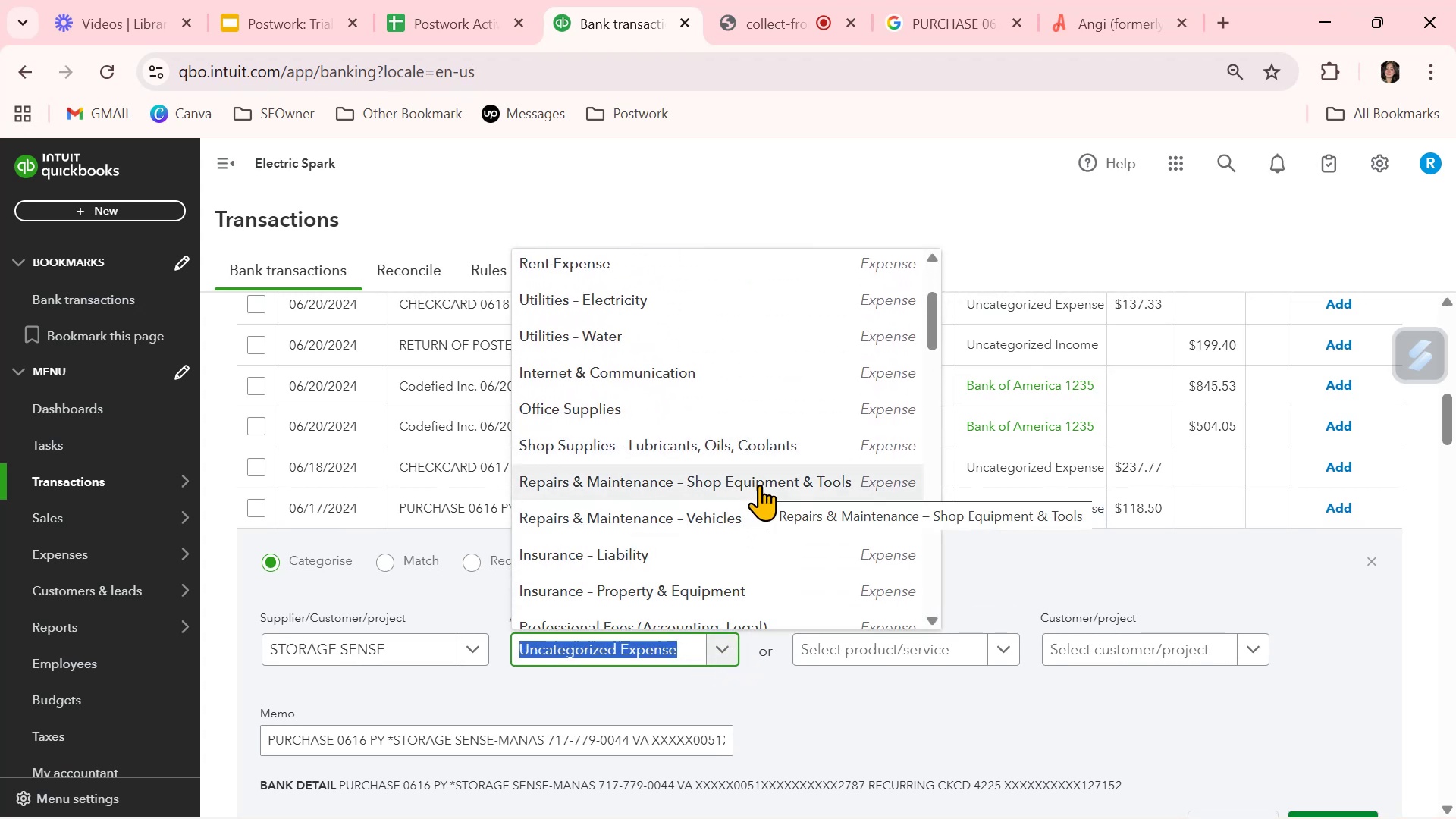 
left_click([759, 485])
 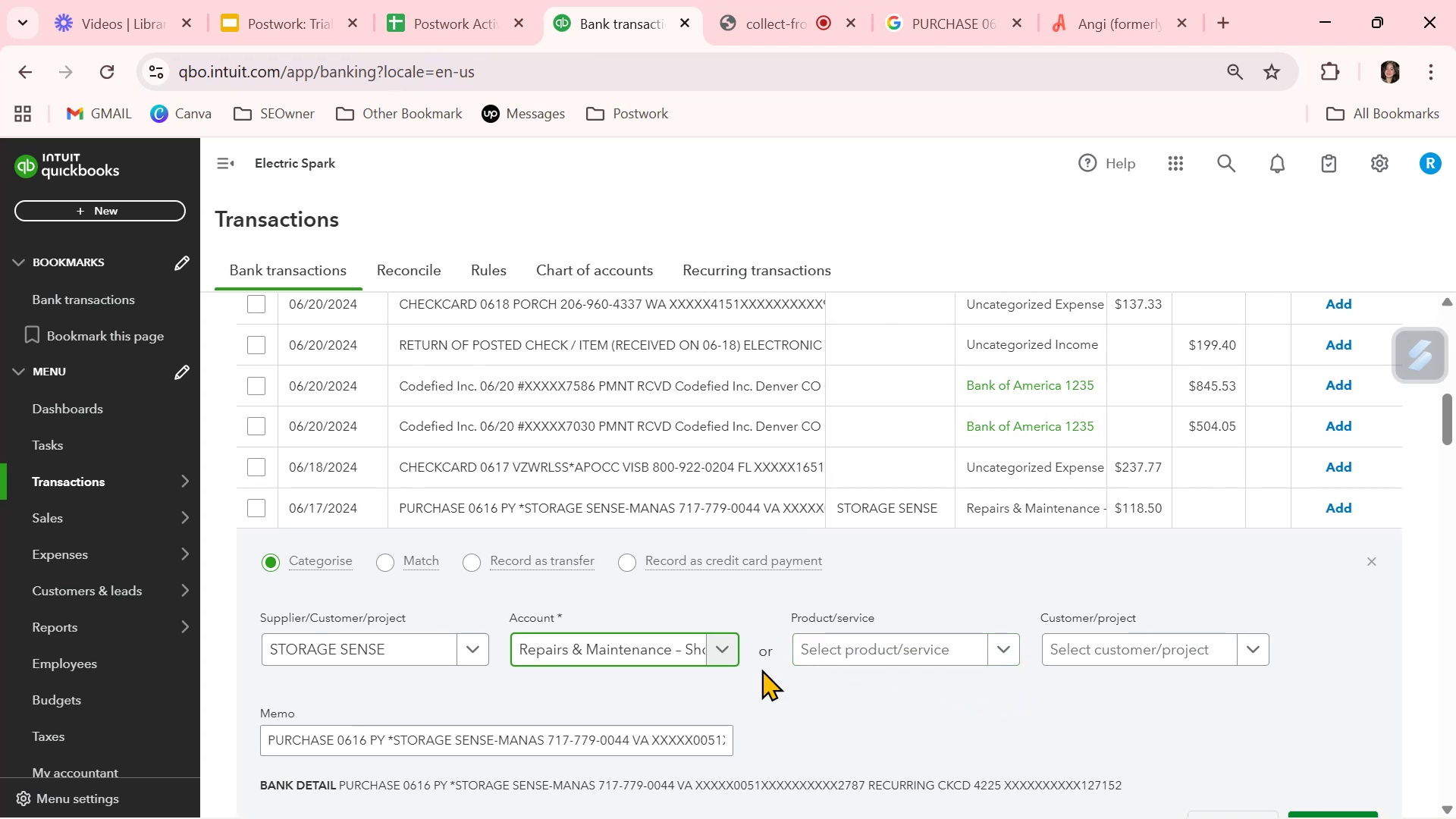 
left_click([722, 648])
 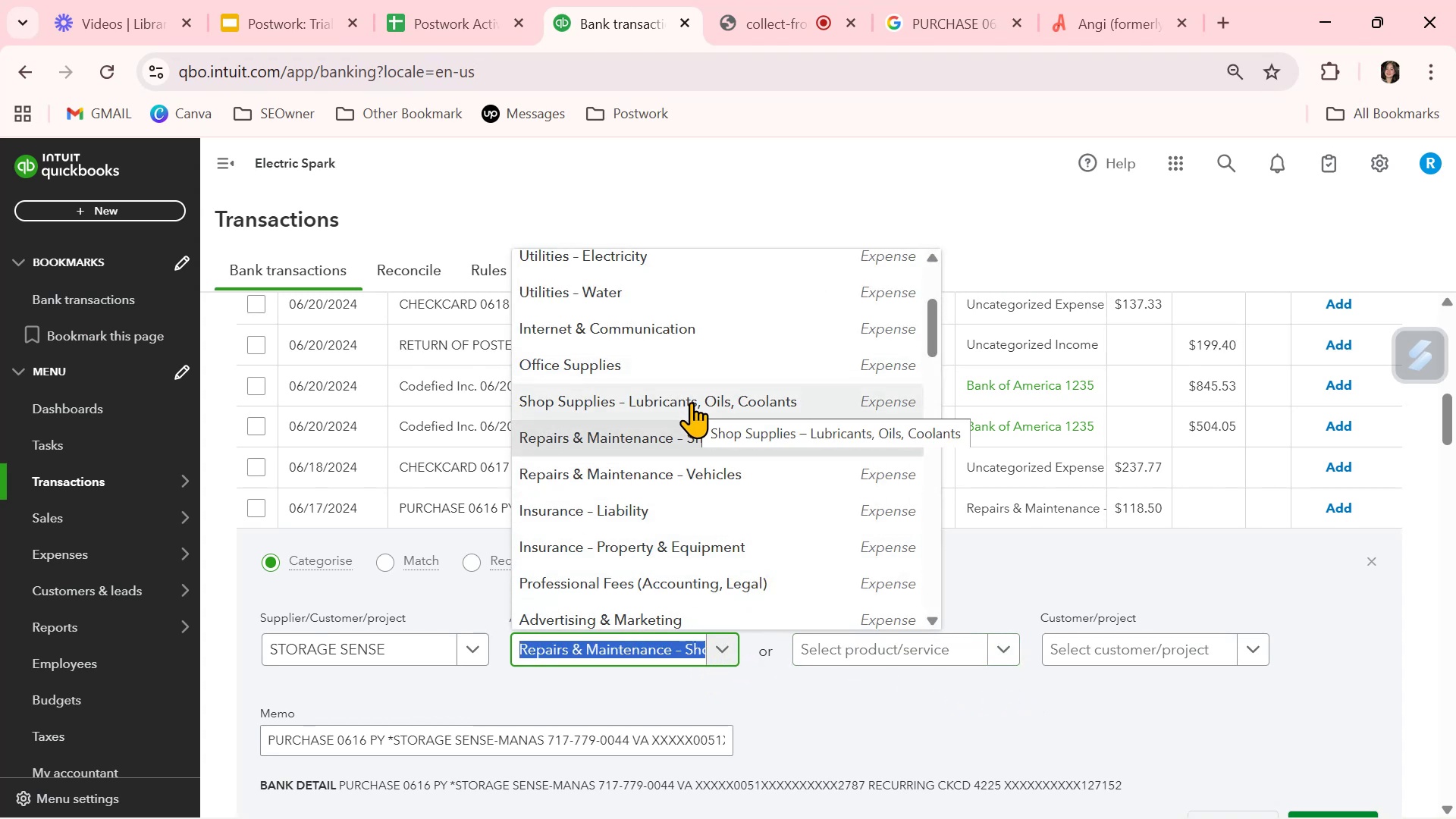 
wait(7.49)
 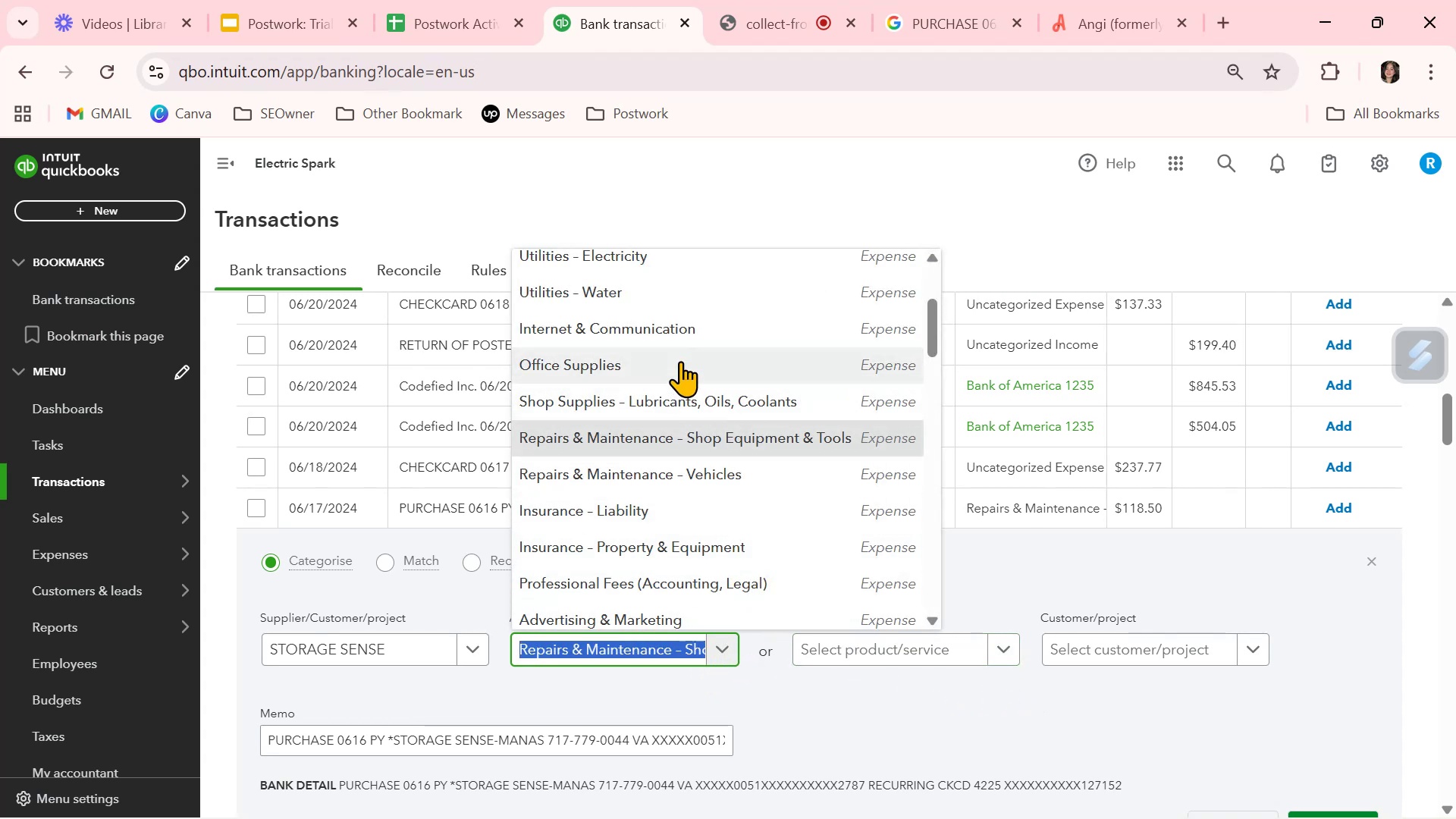 
left_click([691, 402])
 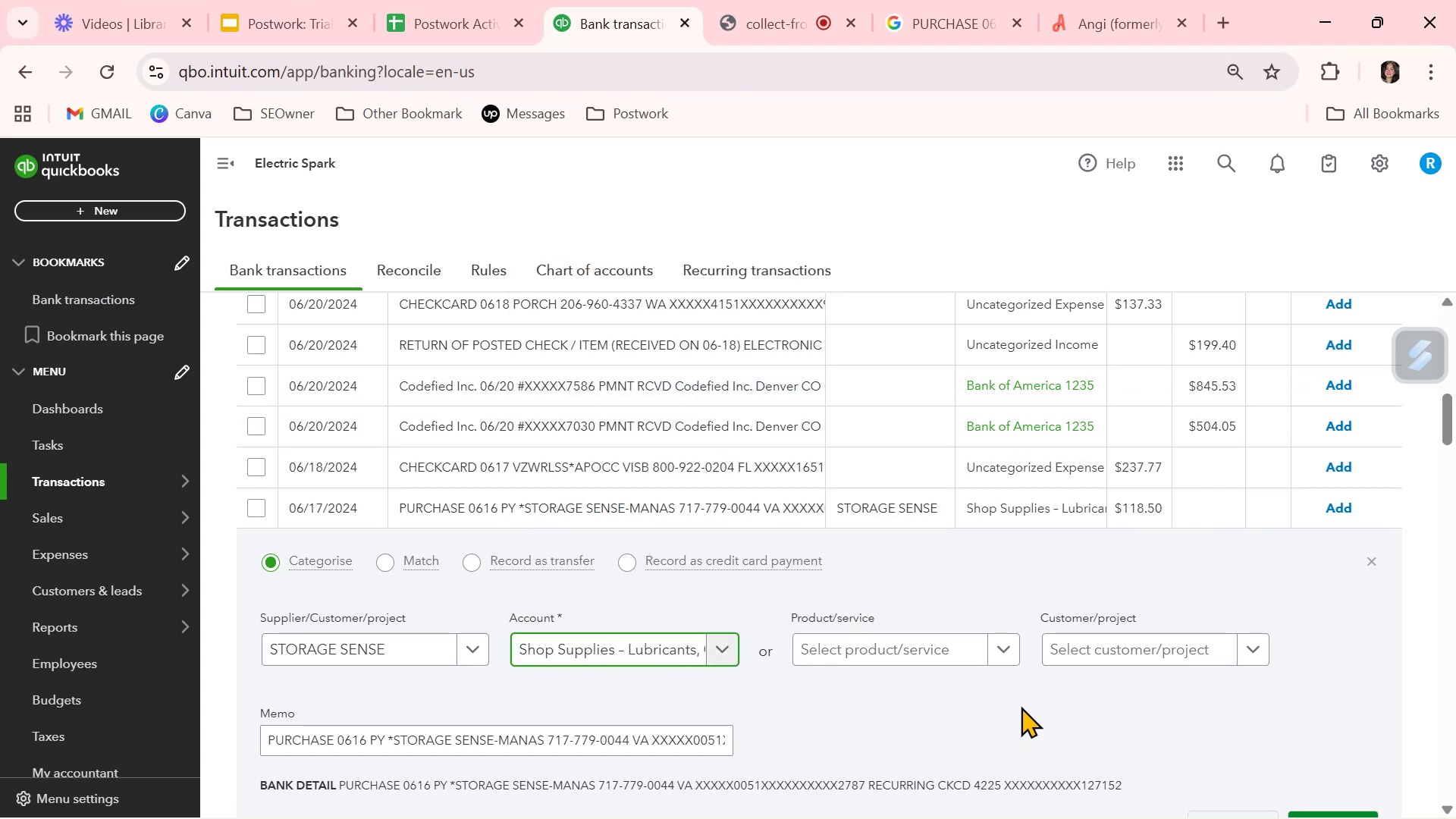 
scroll: coordinate [1022, 703], scroll_direction: down, amount: 1.0
 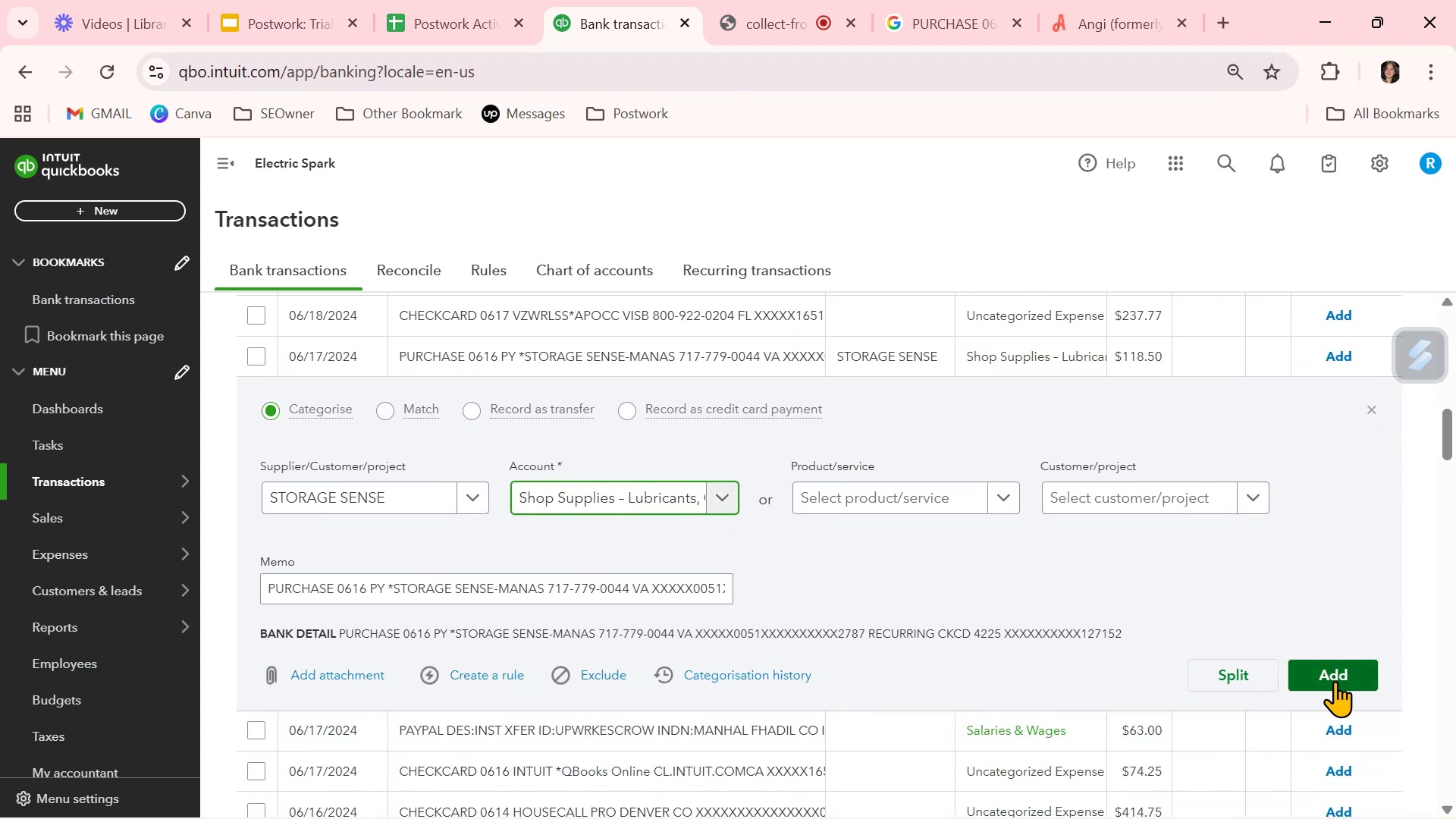 
left_click([1335, 681])
 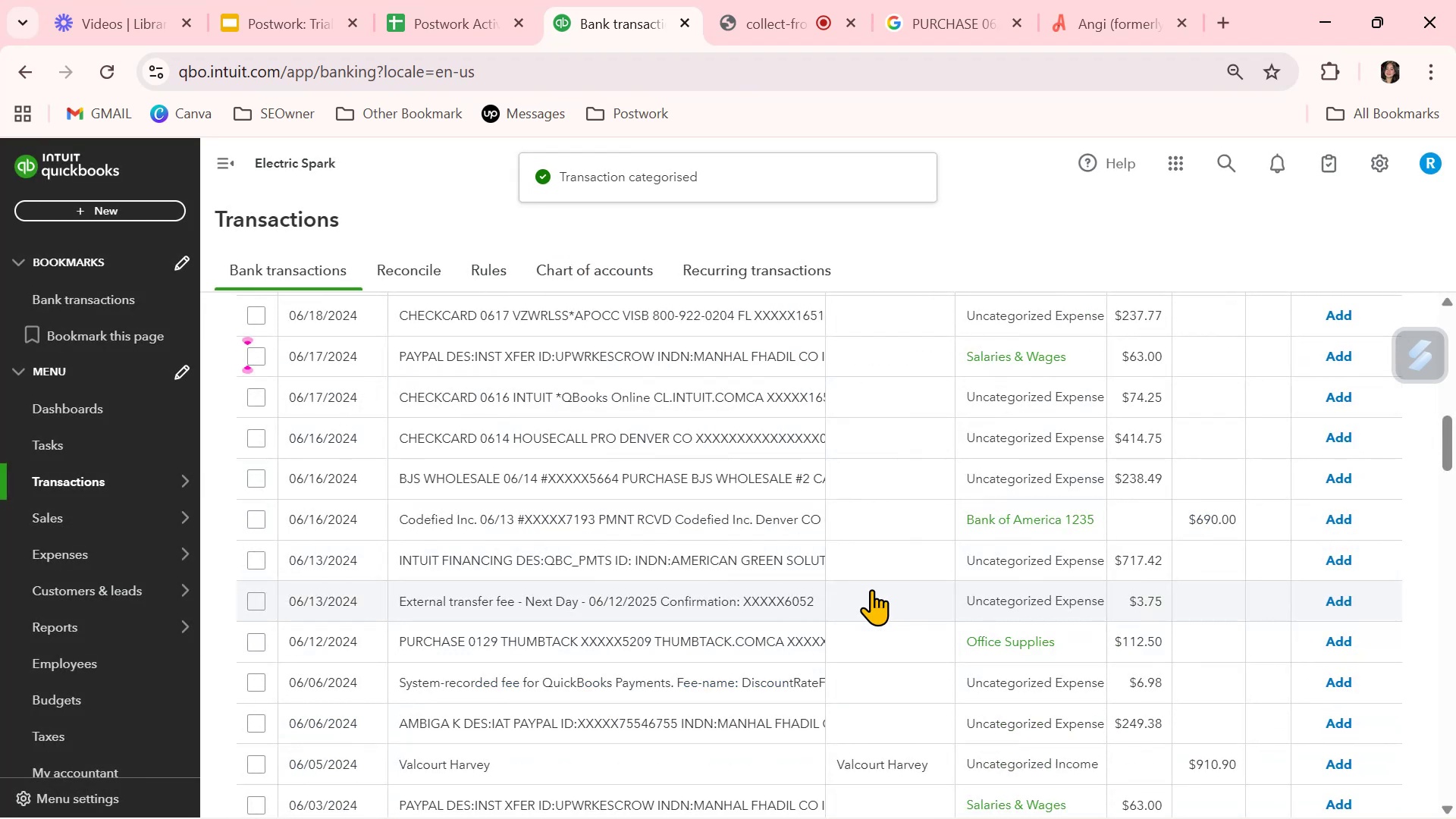 
wait(9.18)
 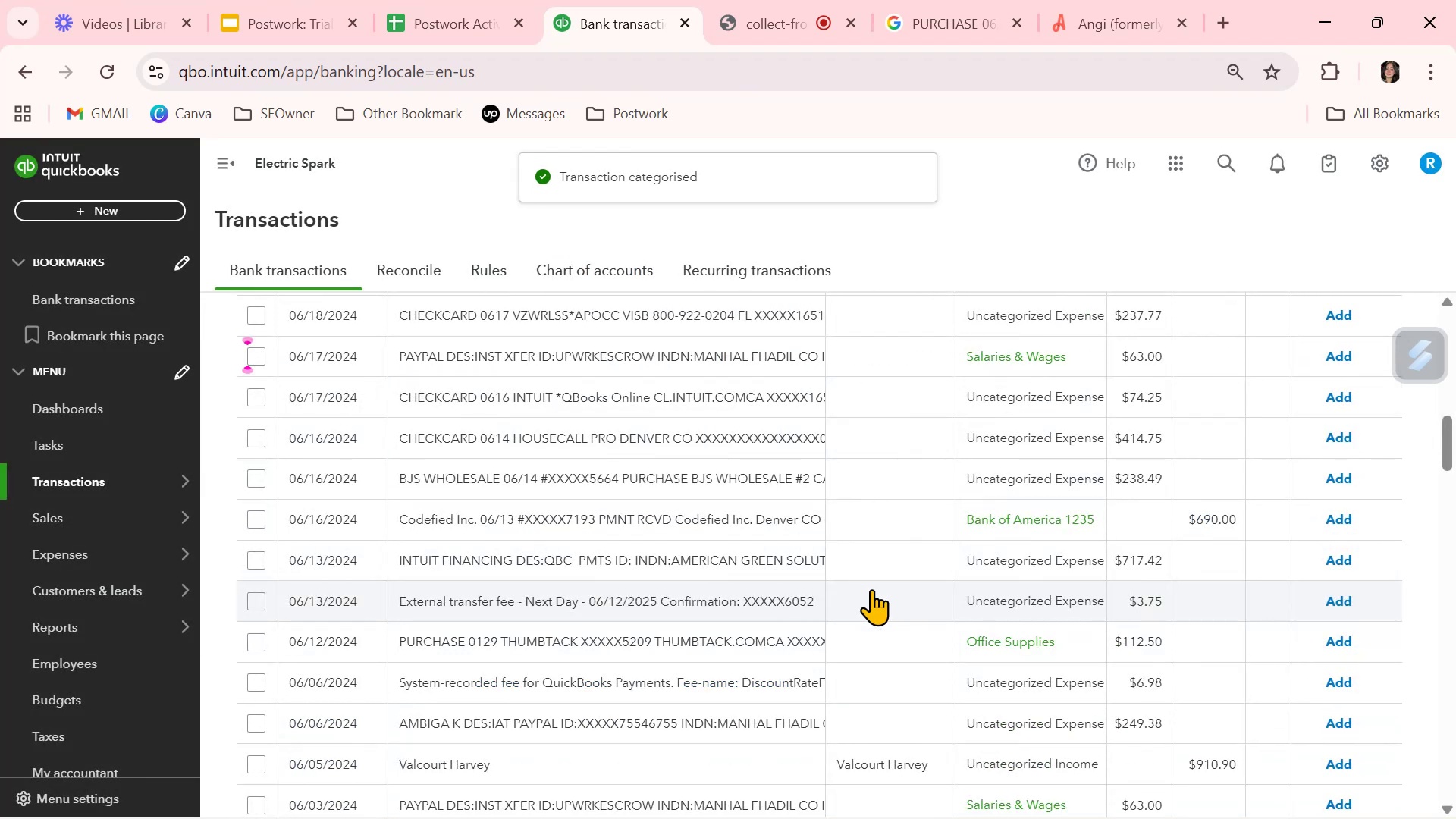 
left_click([901, 640])
 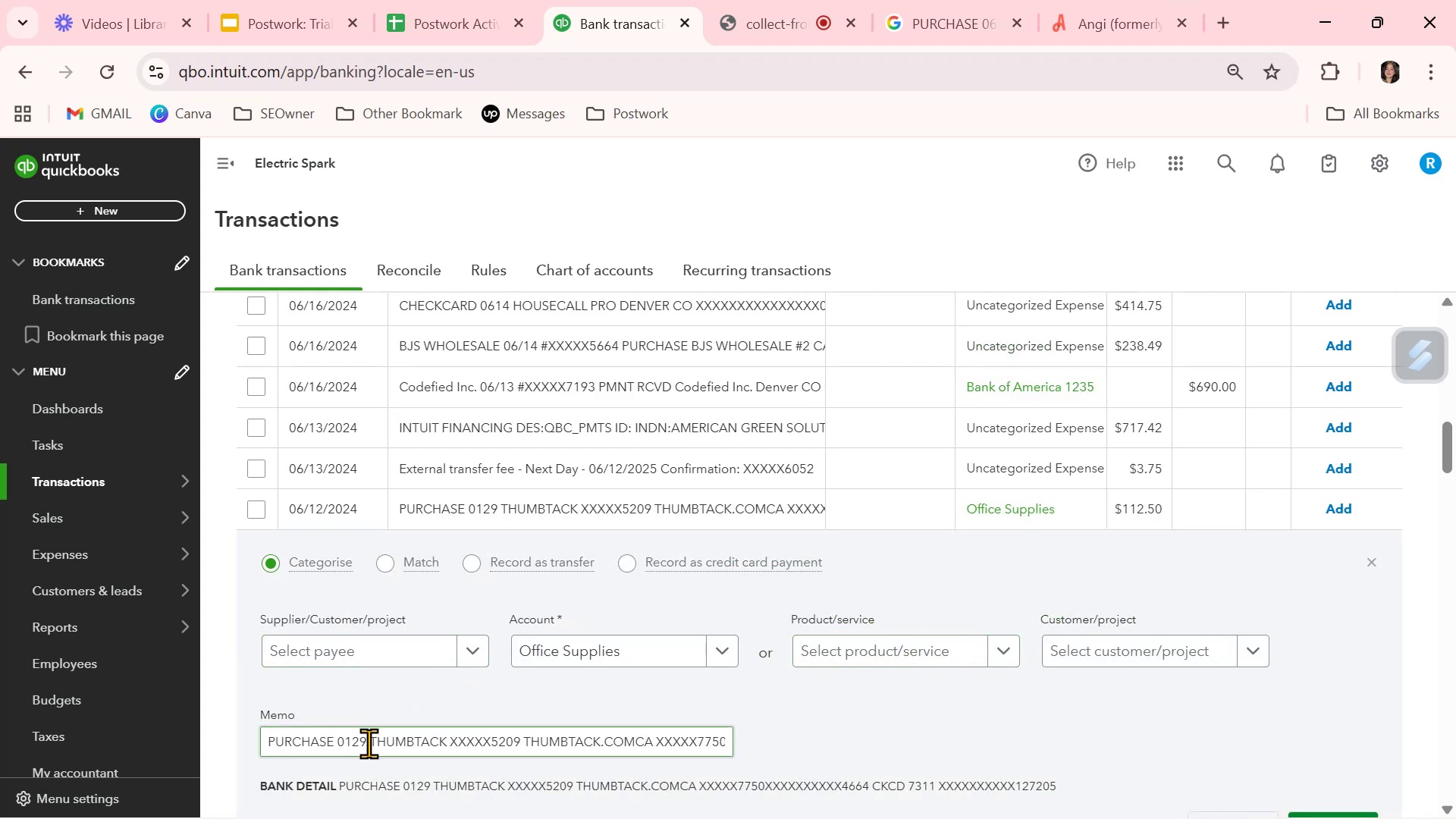 
left_click_drag(start_coordinate=[372, 738], to_coordinate=[446, 742])
 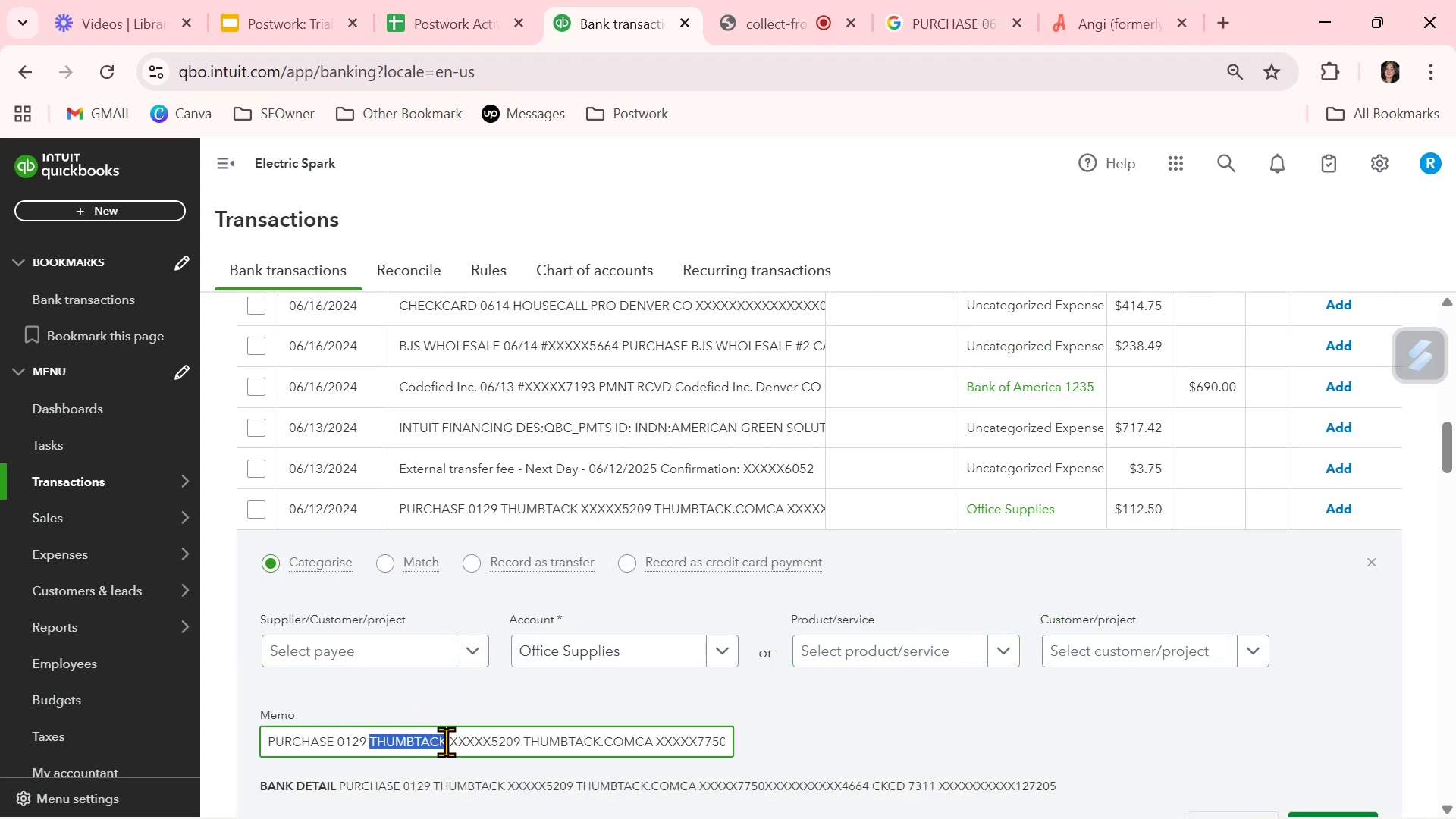 
key(Control+ControlLeft)
 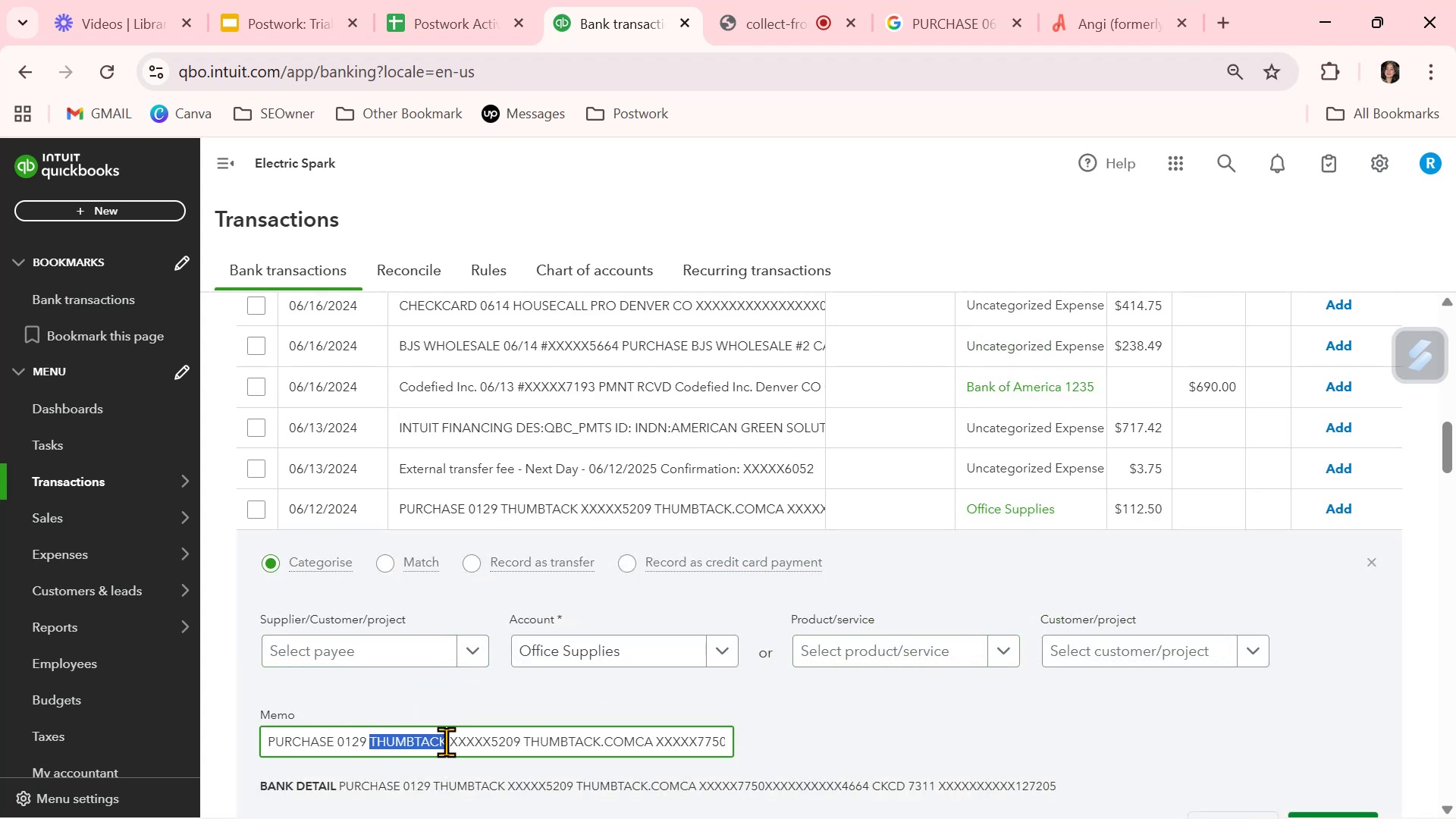 
key(Control+C)
 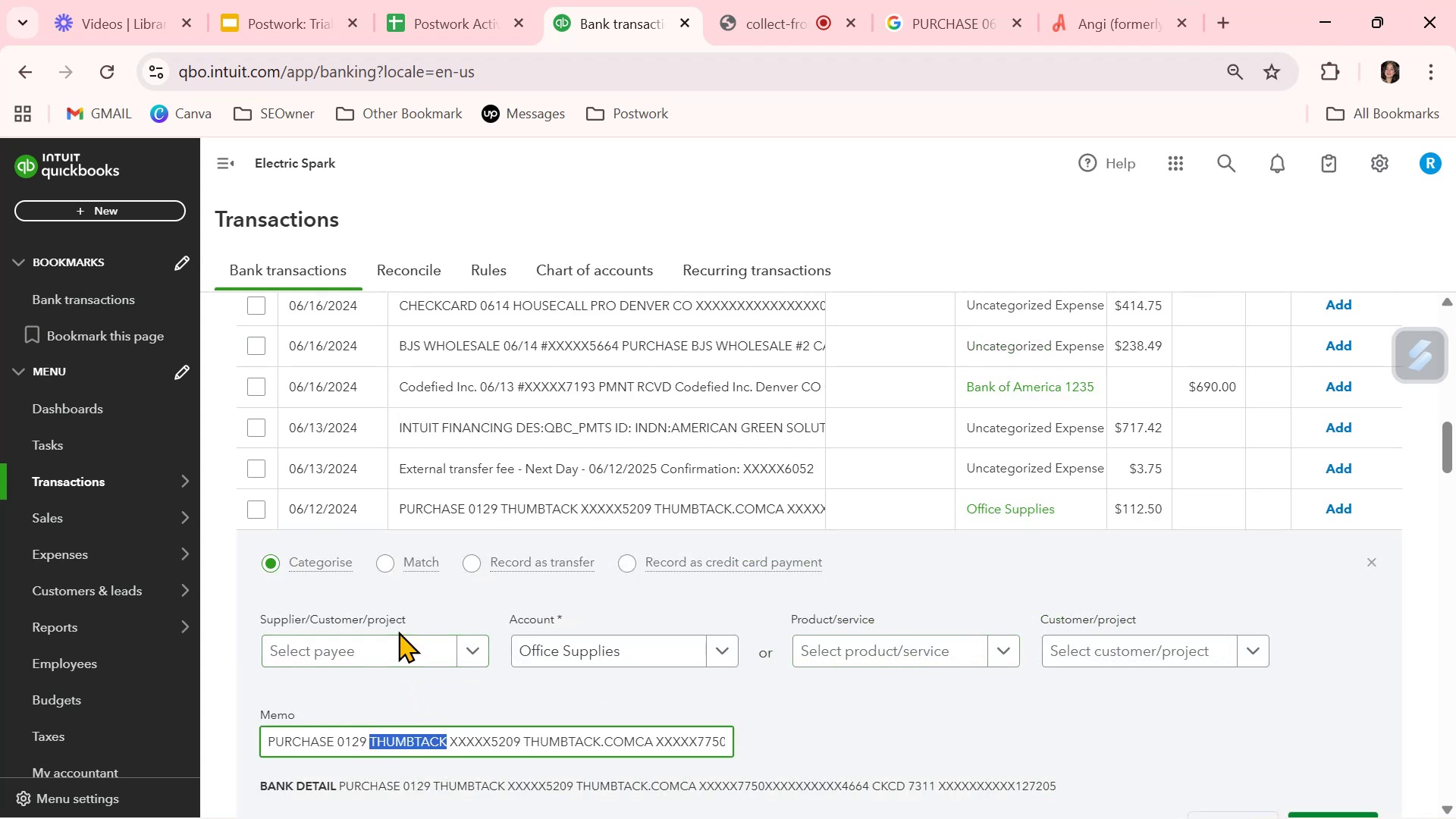 
left_click([398, 647])
 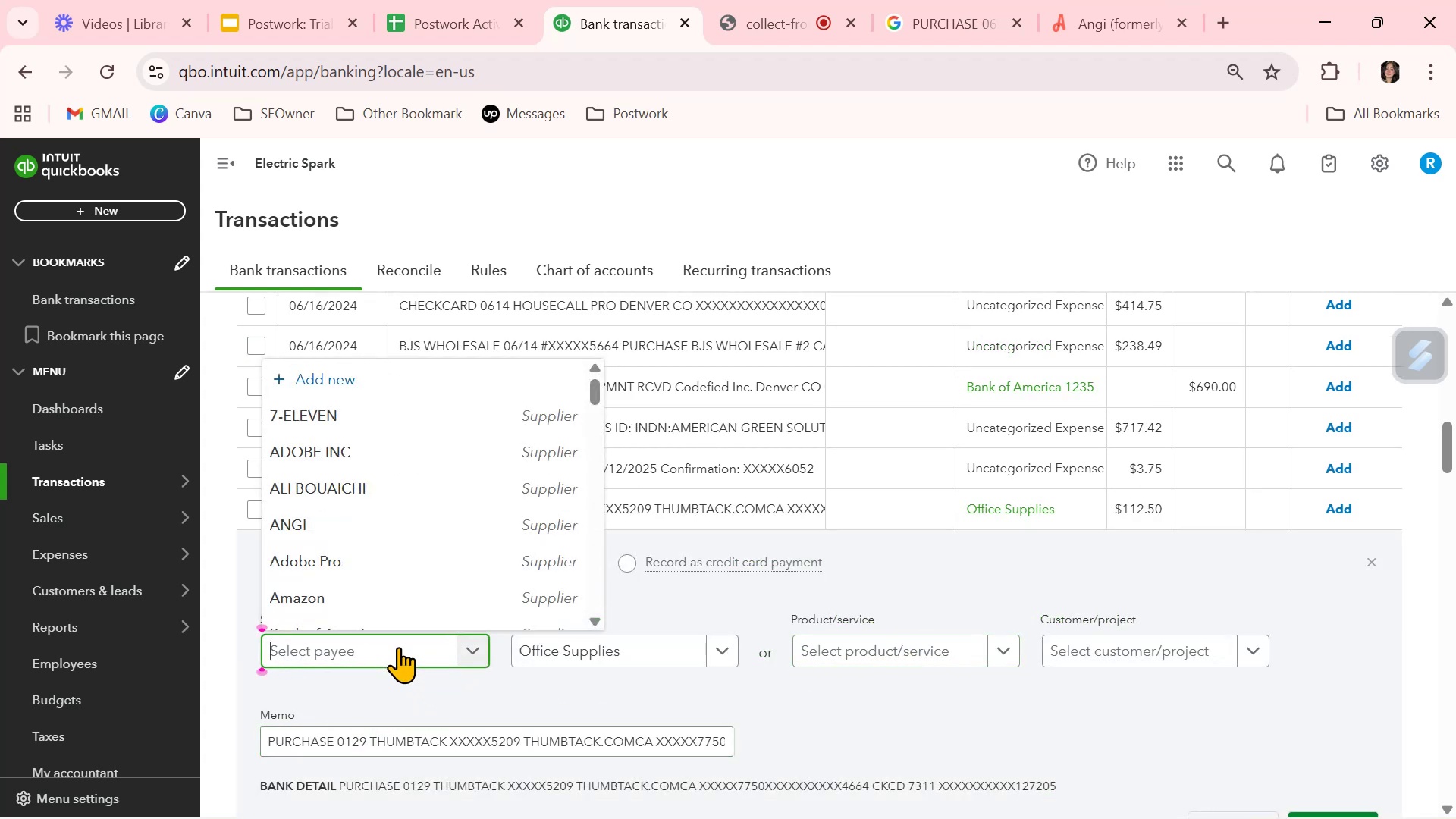 
key(Control+ControlLeft)
 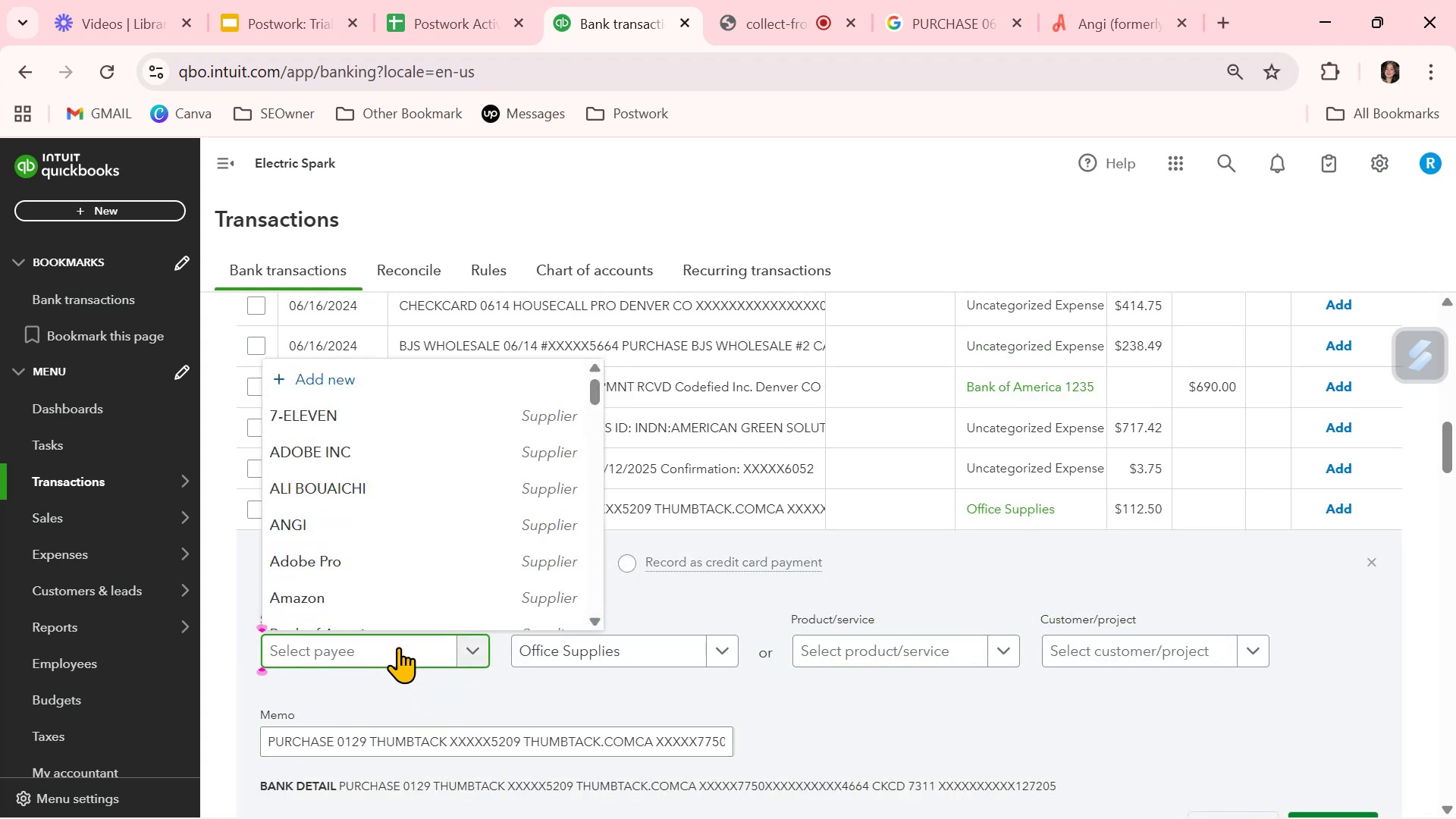 
key(Control+V)
 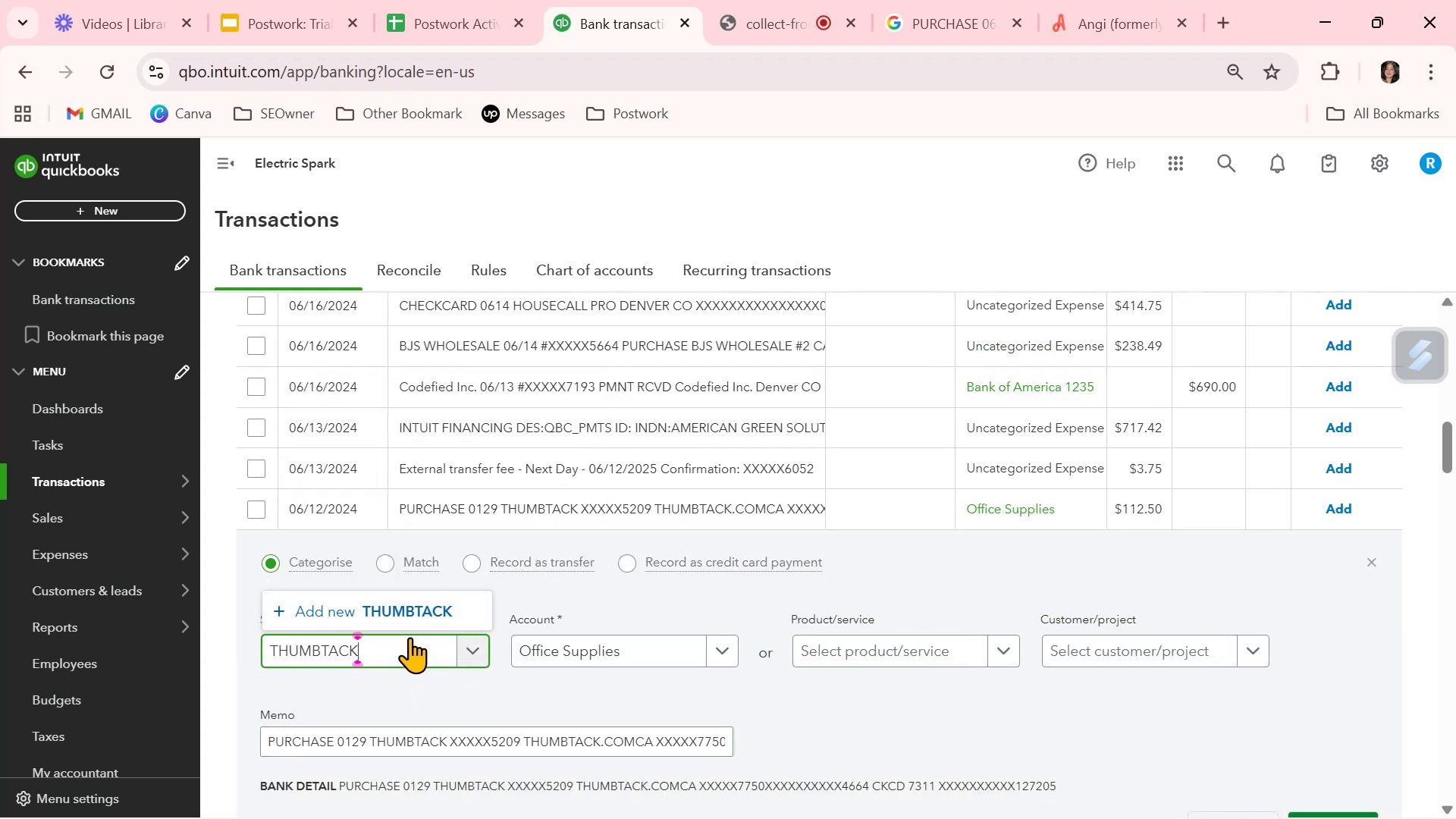 
left_click([414, 615])
 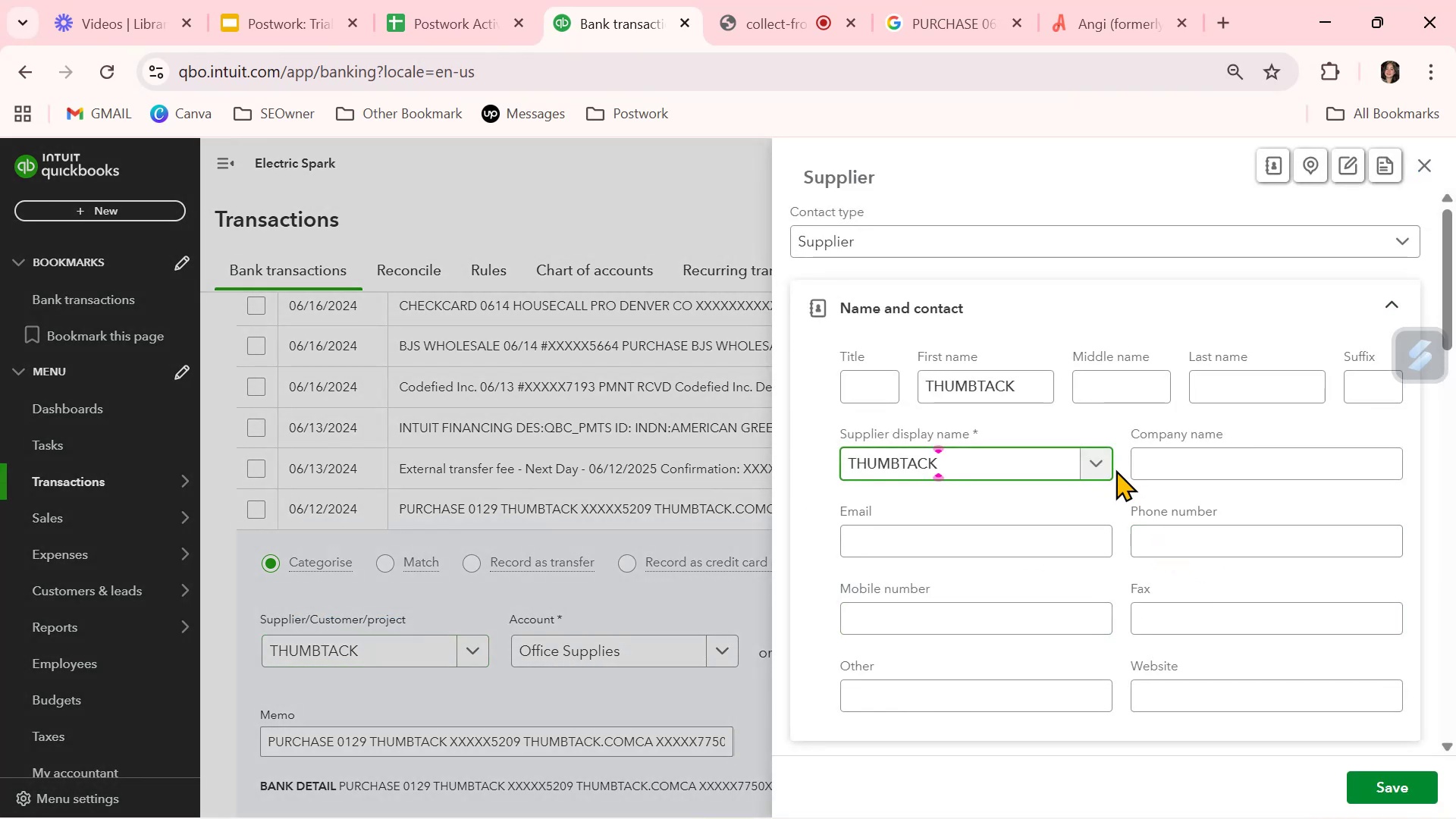 
left_click_drag(start_coordinate=[1032, 379], to_coordinate=[802, 375])
 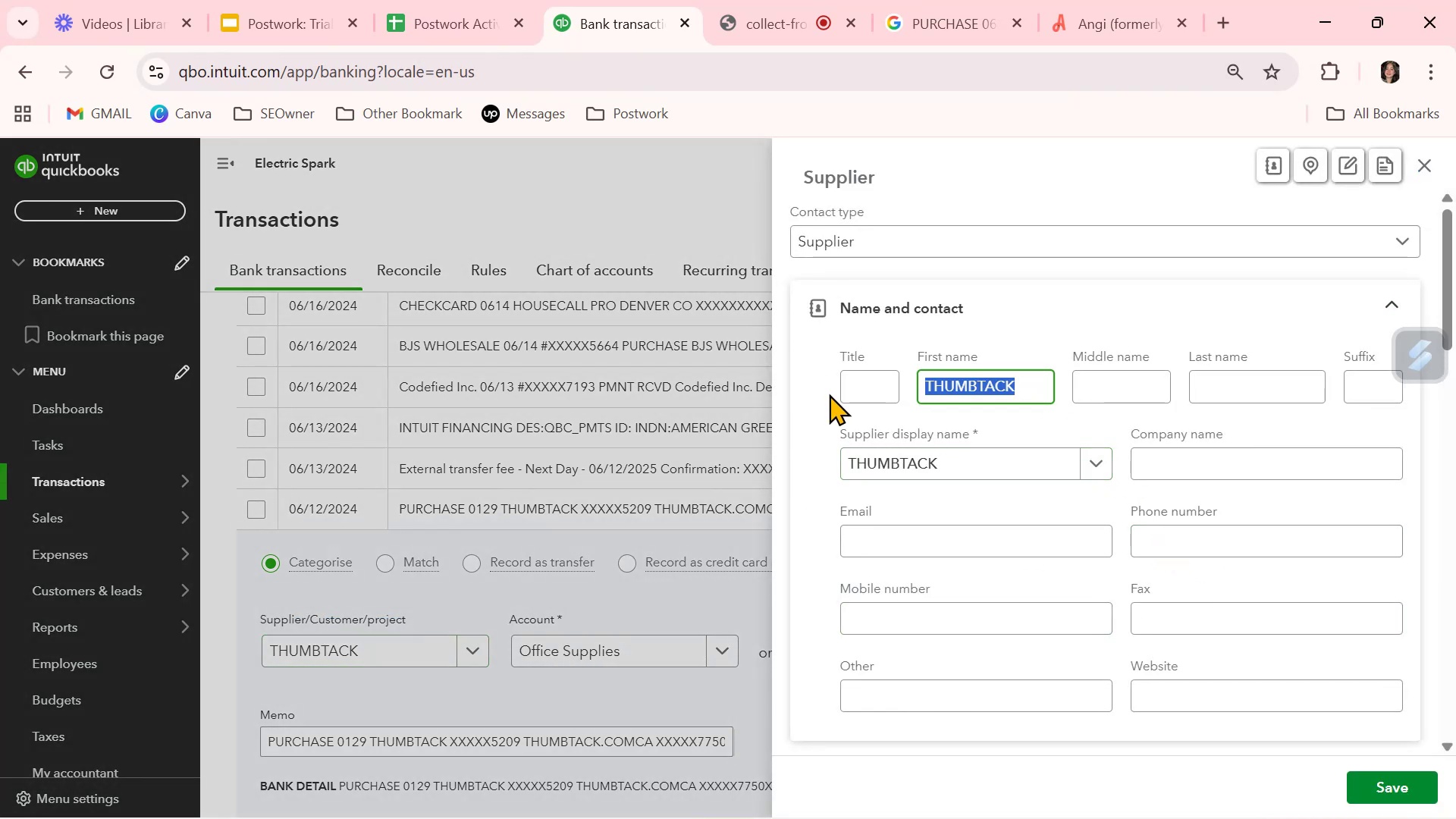 
key(Backspace)
 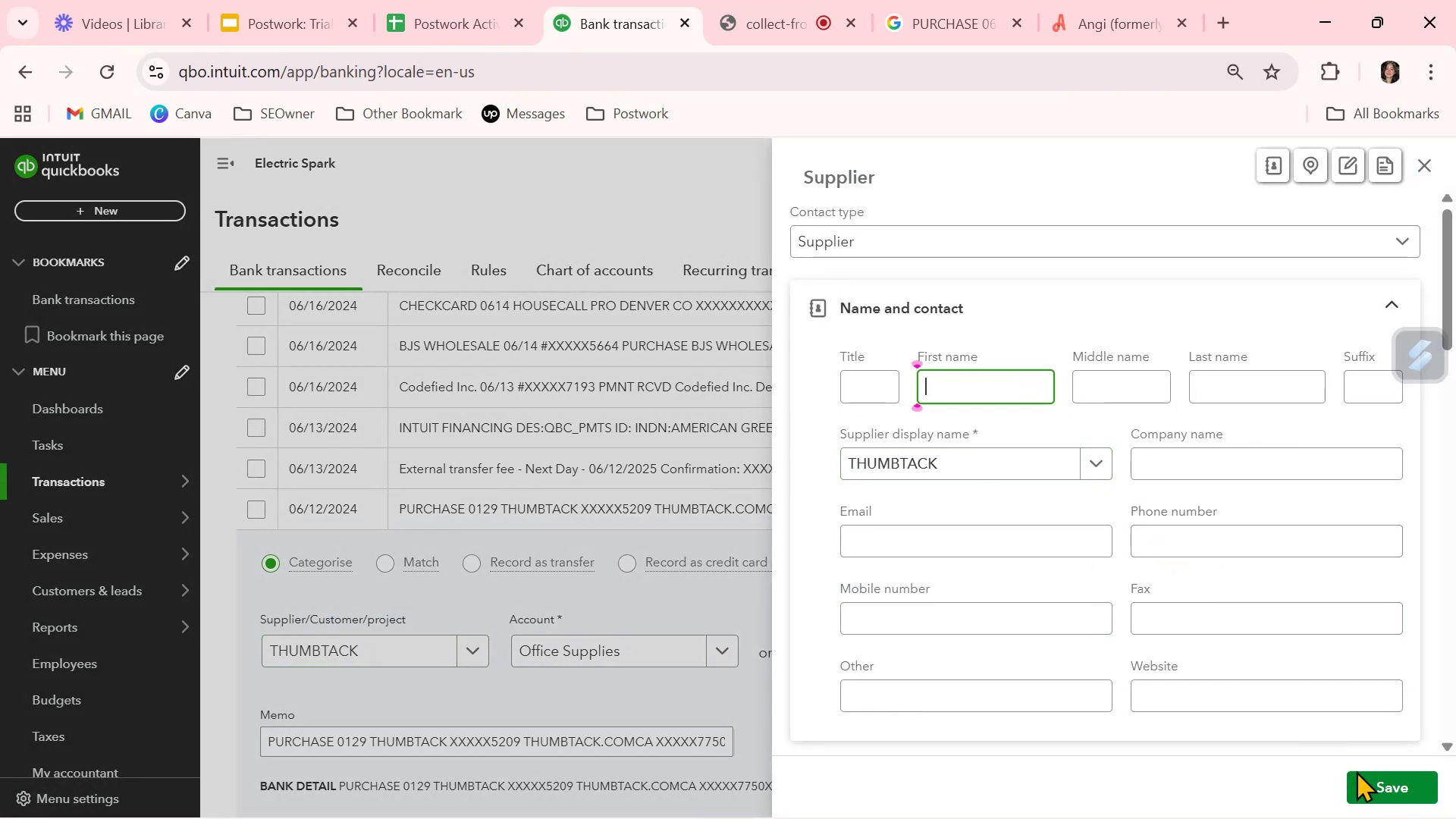 
left_click([1373, 780])
 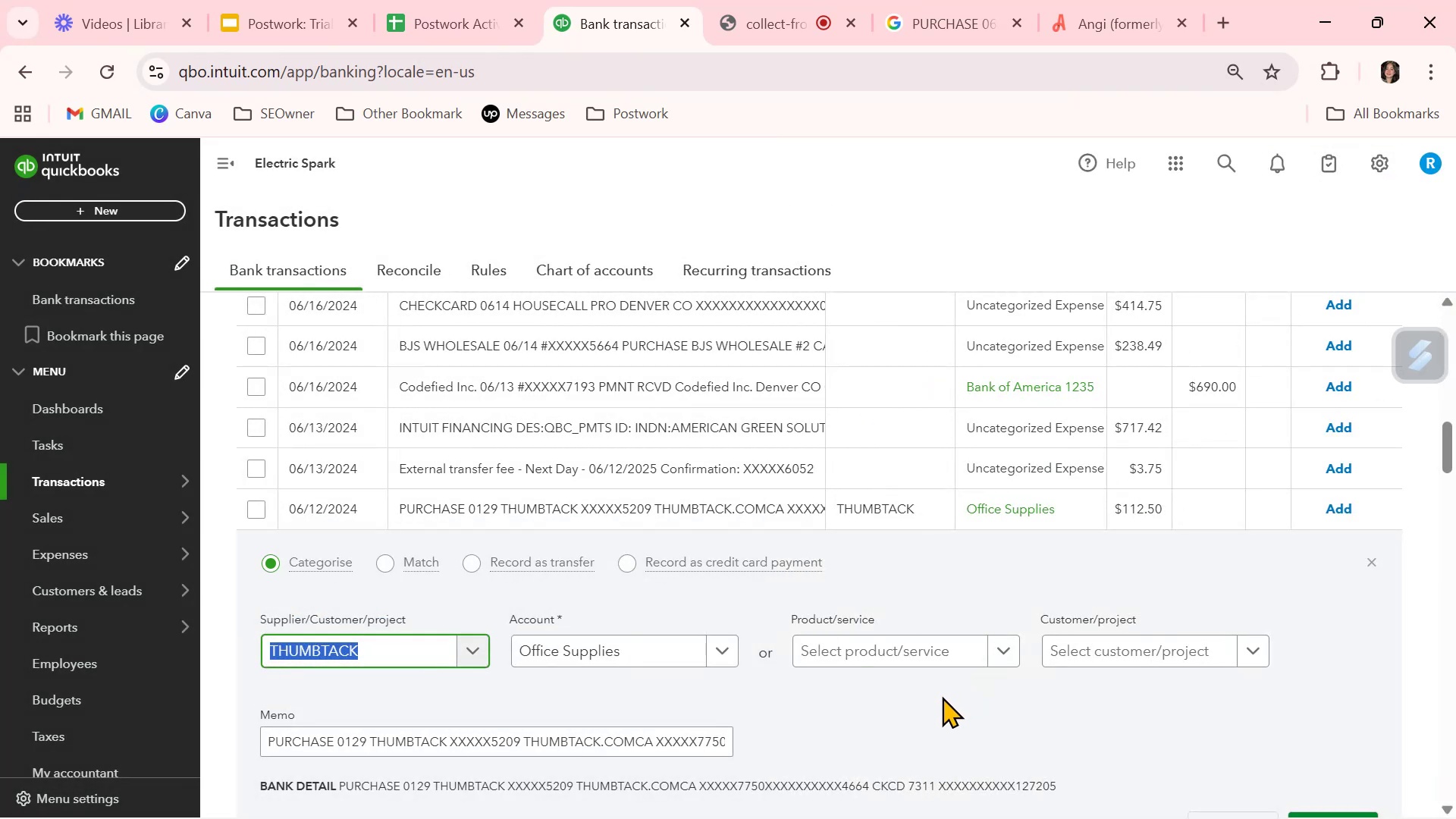 
left_click([1095, 15])
 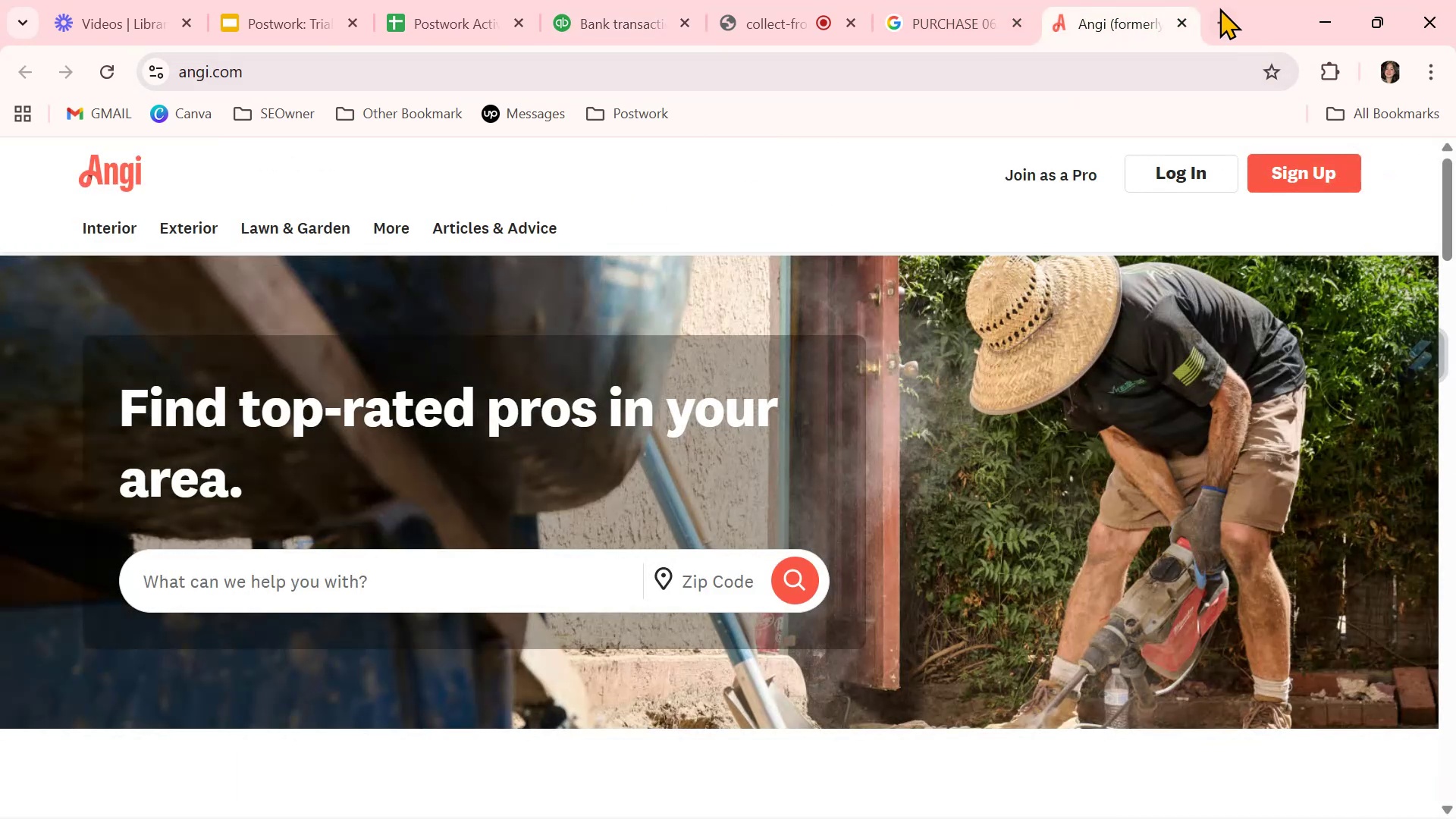 
left_click([1185, 24])
 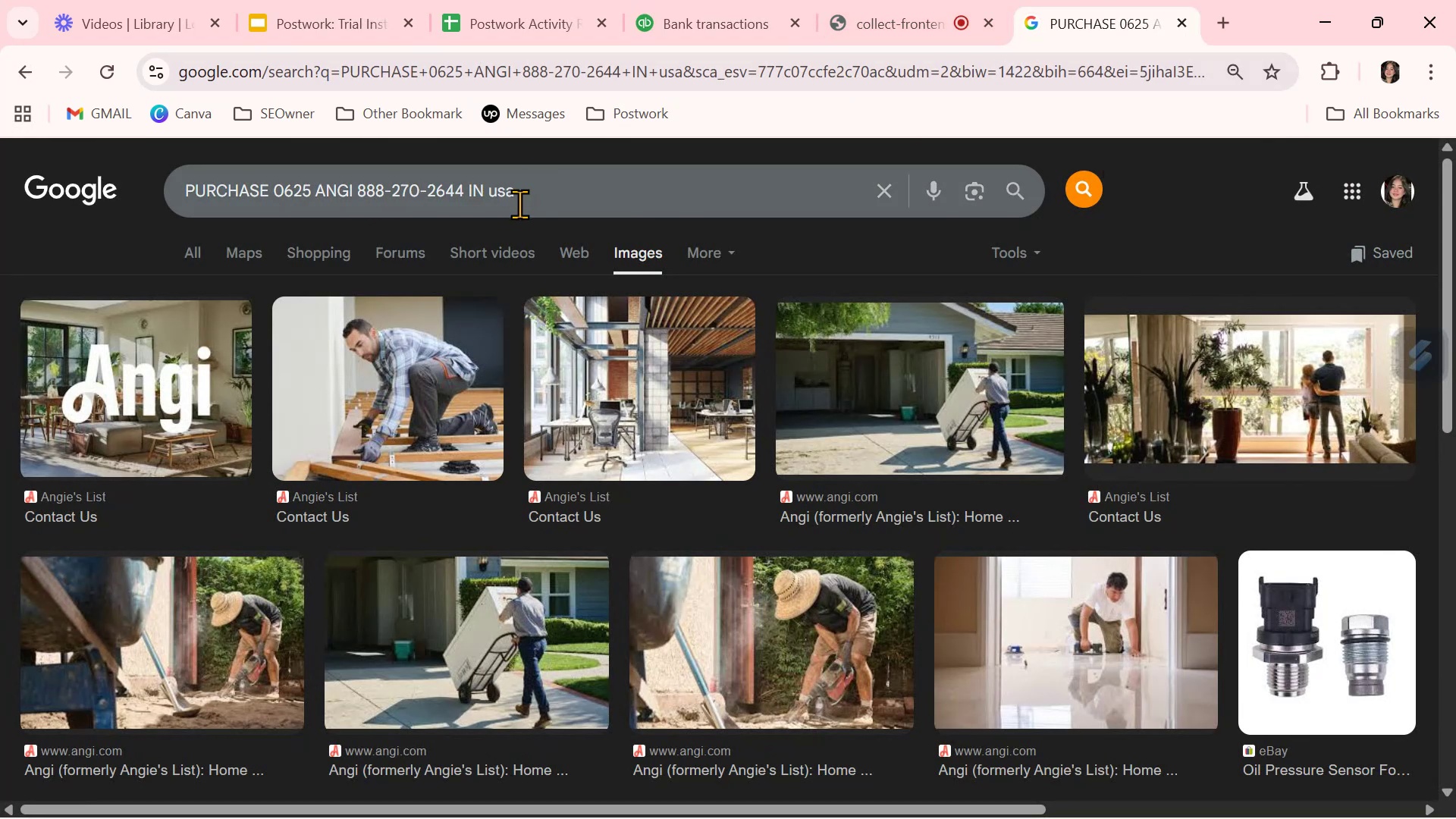 
left_click([536, 193])
 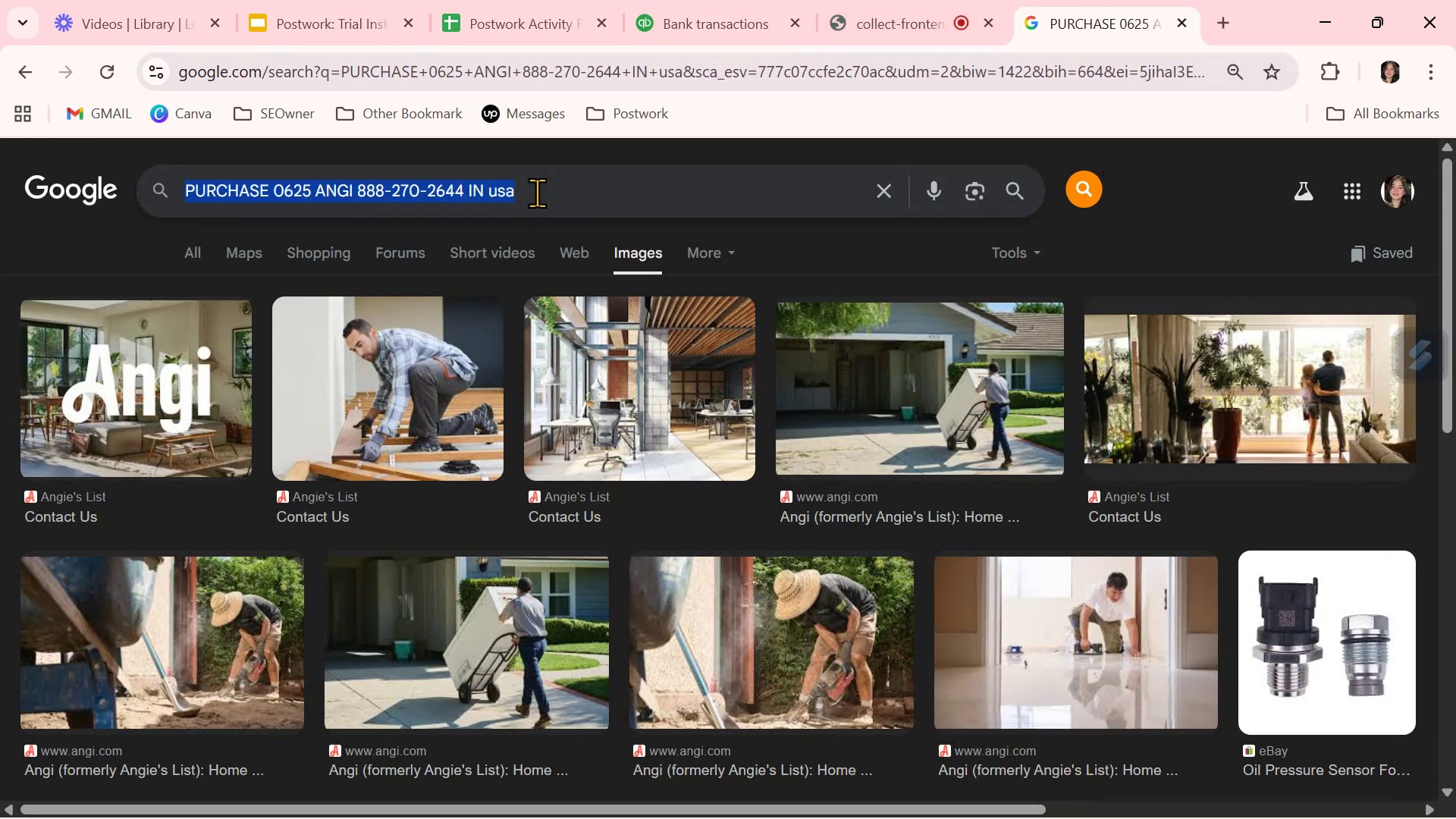 
triple_click([537, 193])
 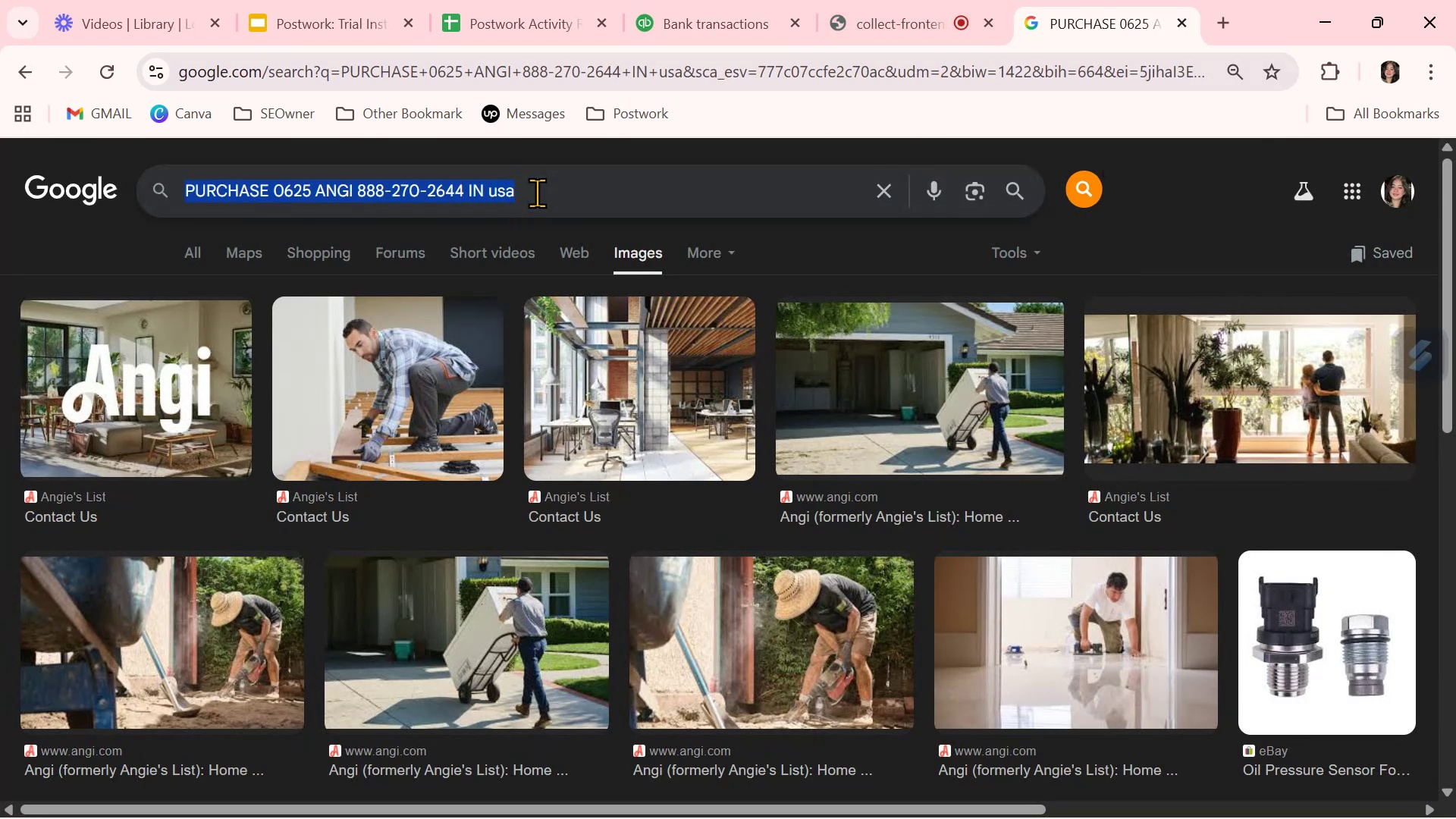 
key(Control+ControlLeft)
 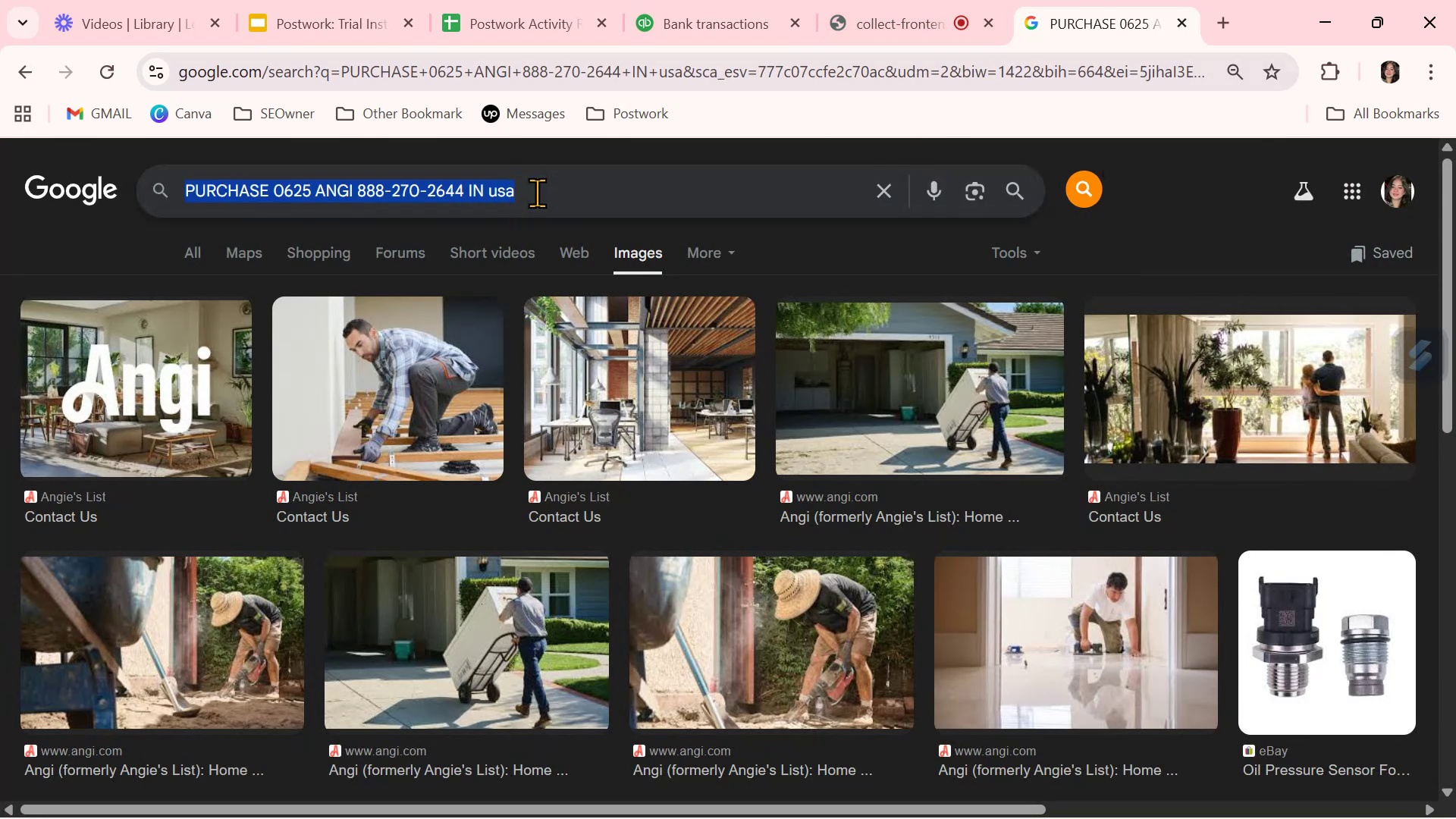 
key(Control+V)
 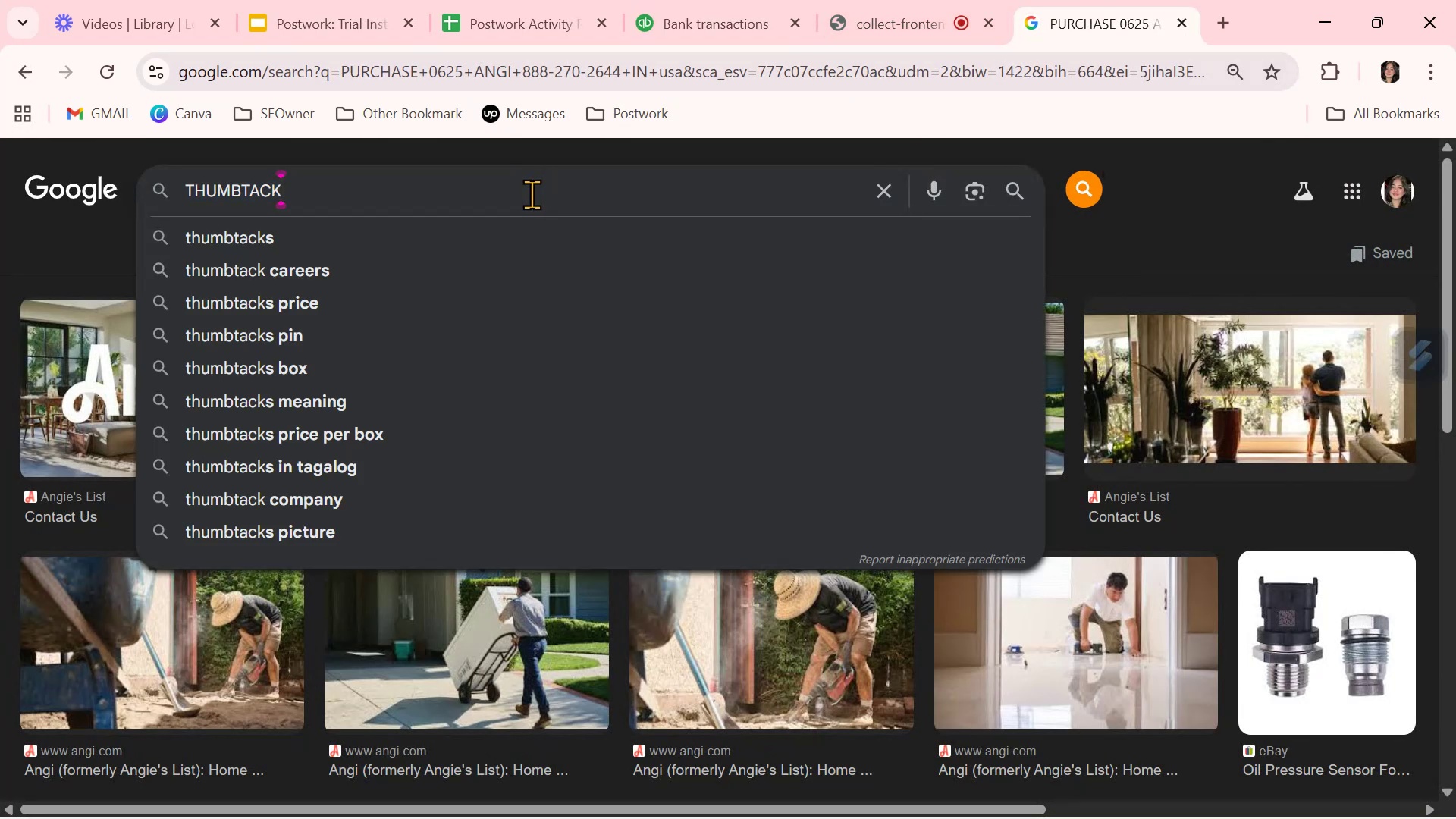 
key(NumpadEnter)
 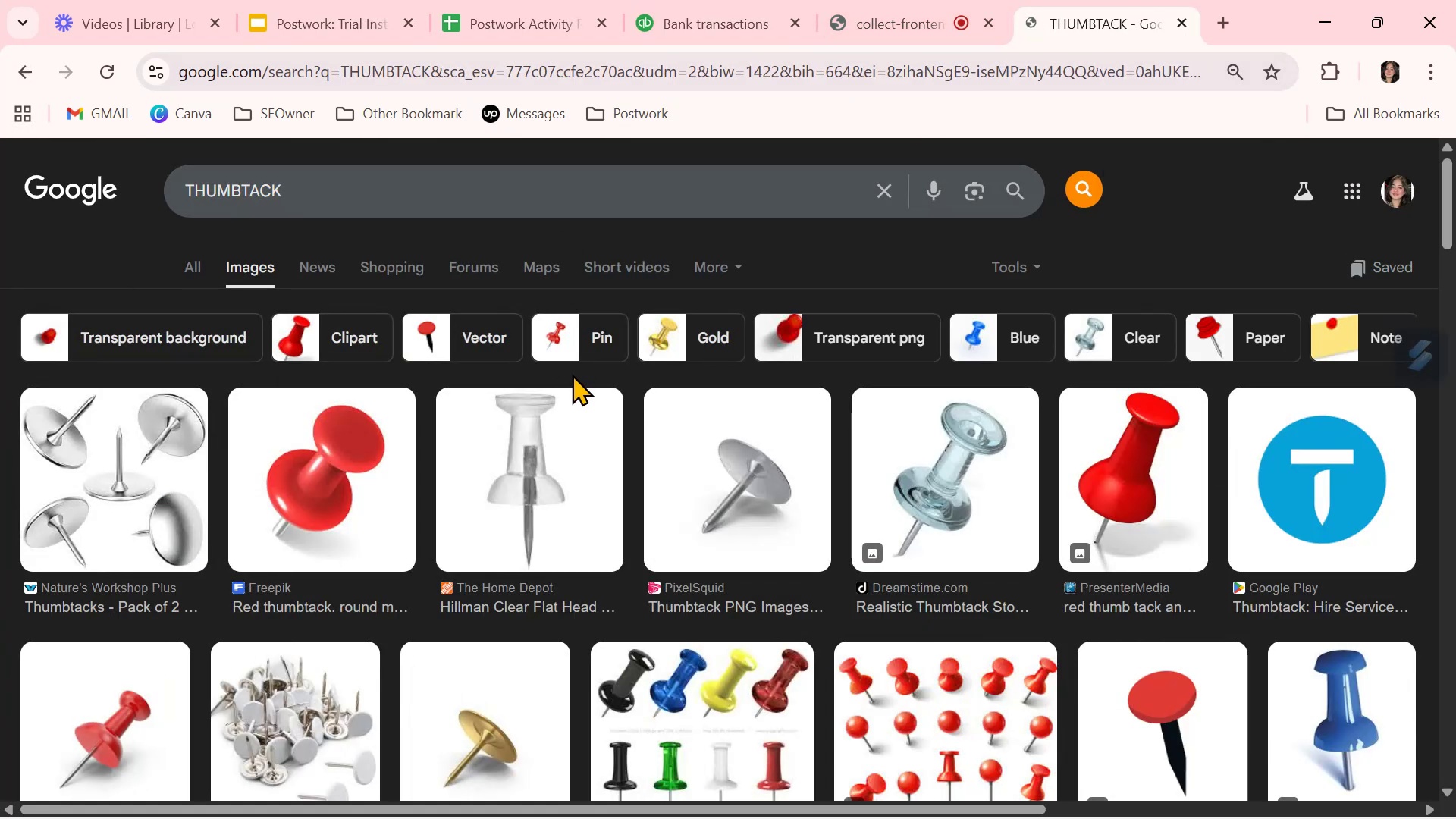 
left_click([372, 195])
 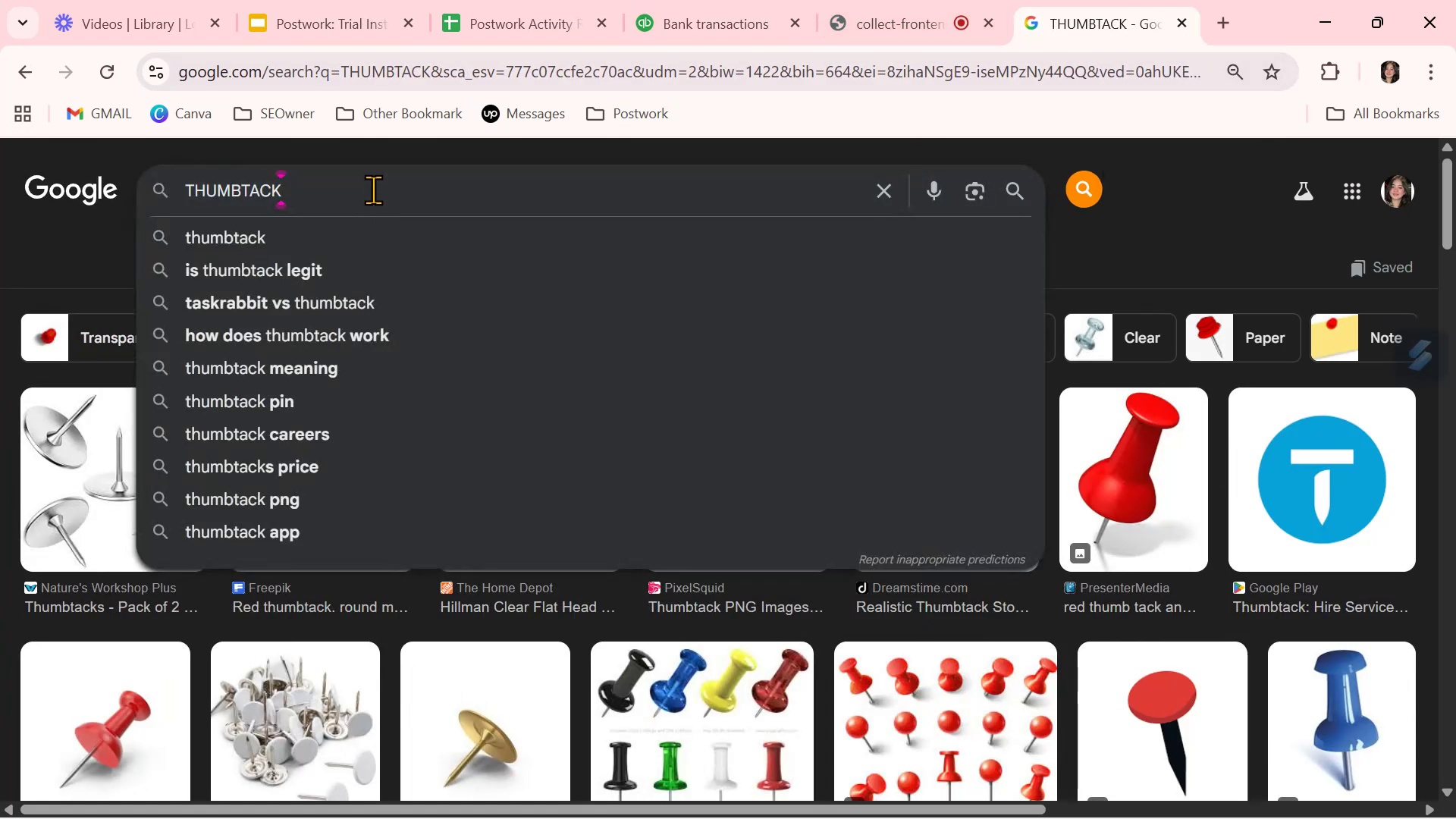 
type( usa)
 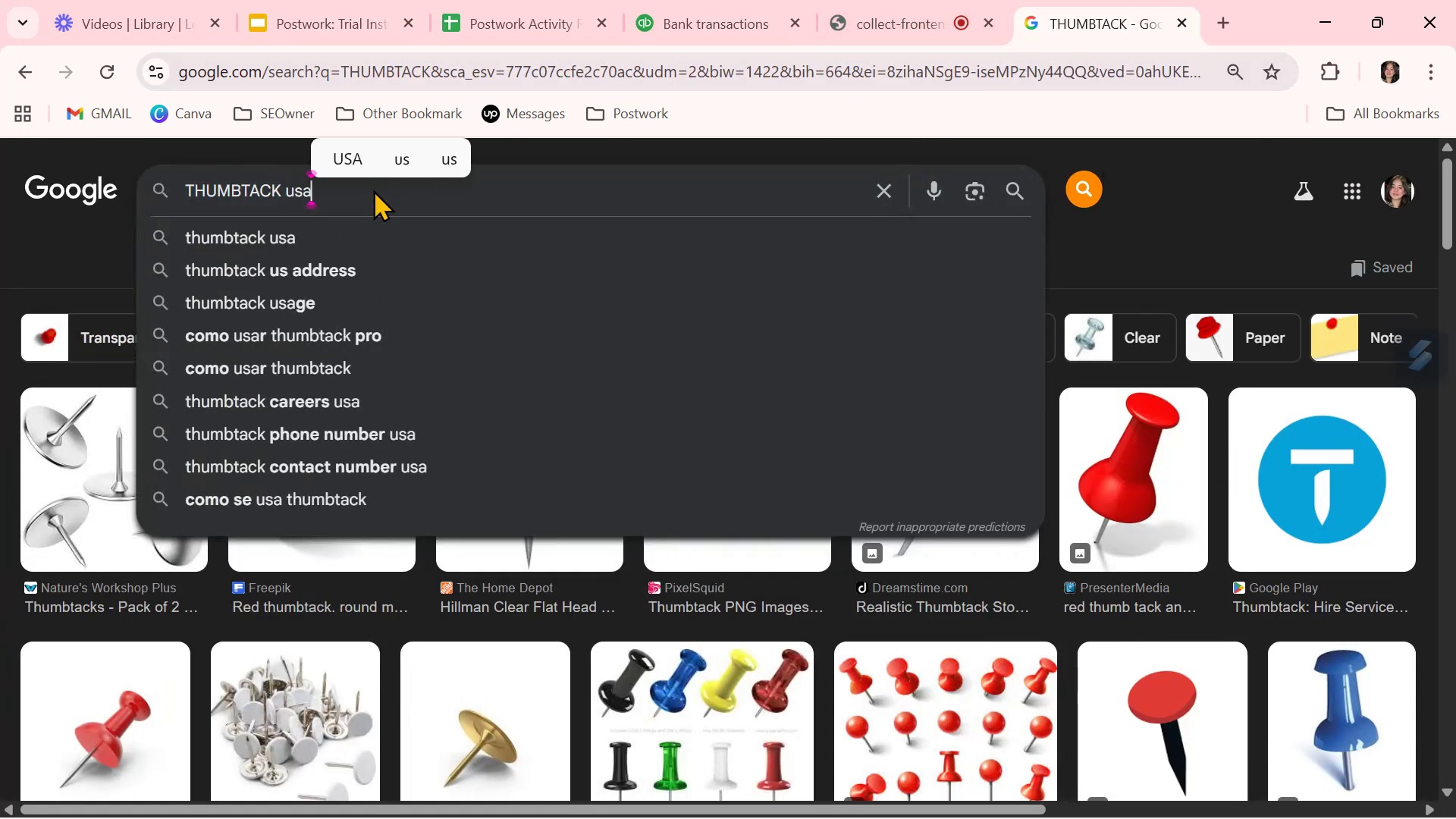 
key(Enter)
 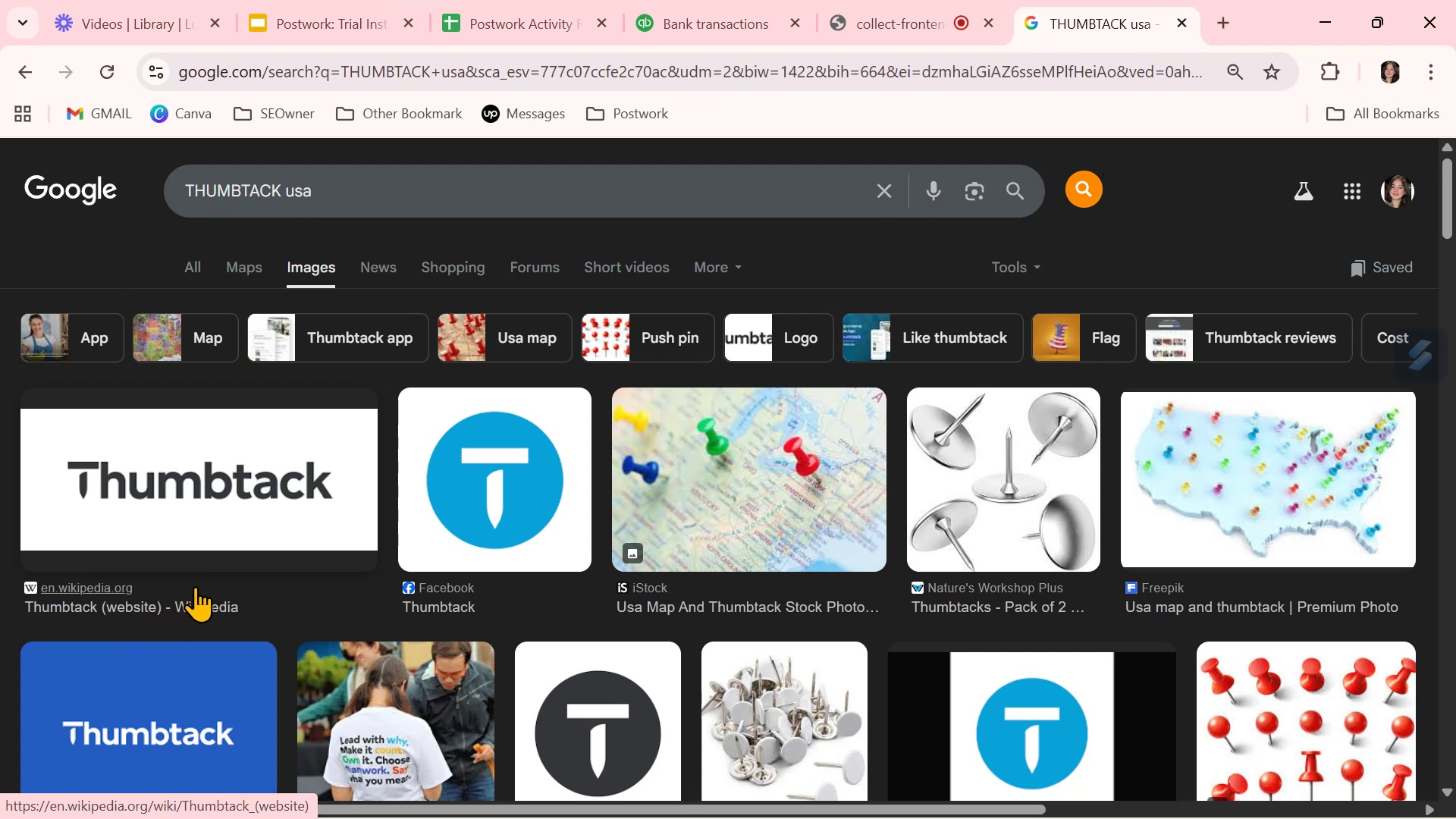 
wait(5.55)
 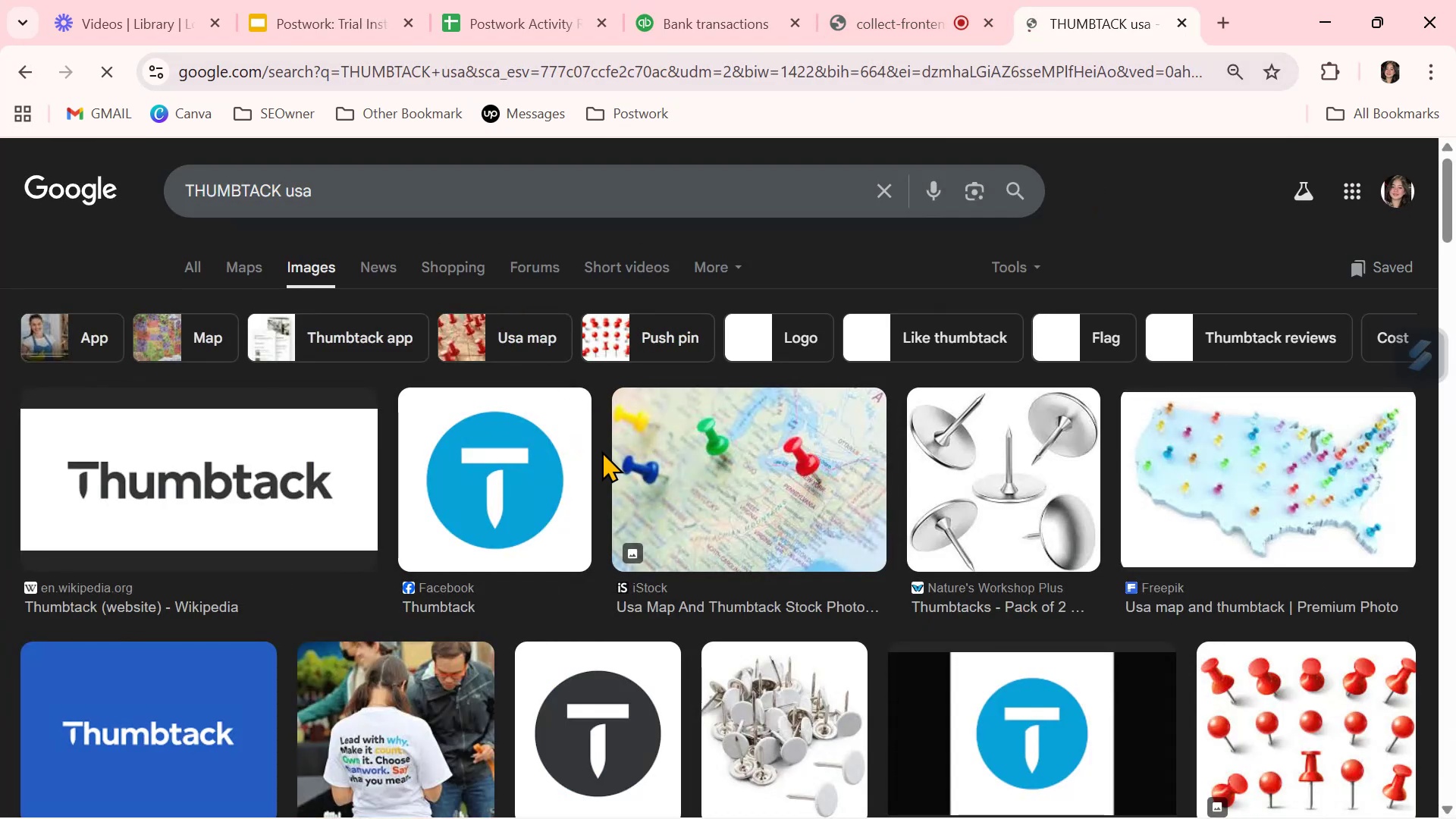 
left_click([204, 605])
 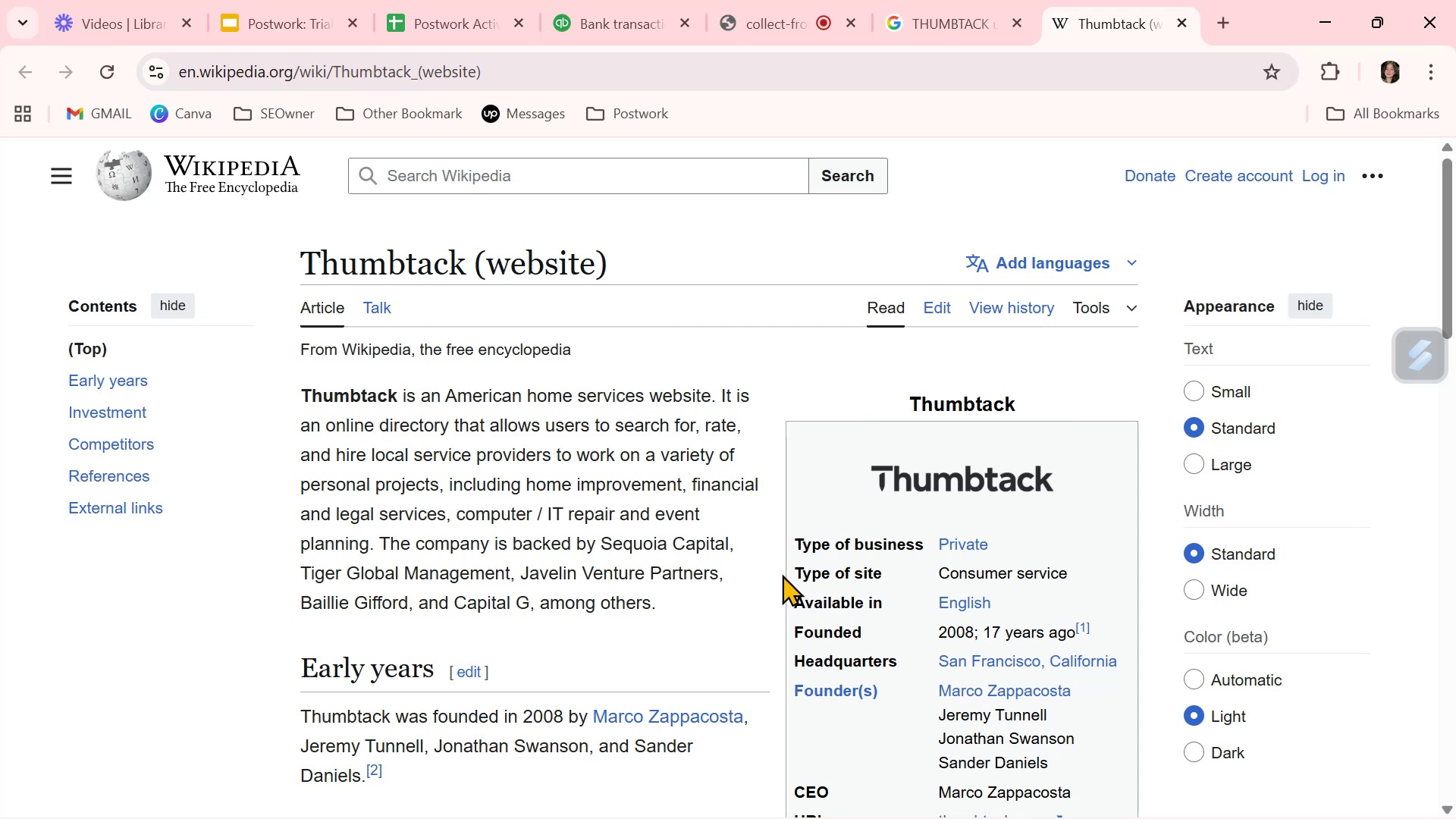 
wait(13.74)
 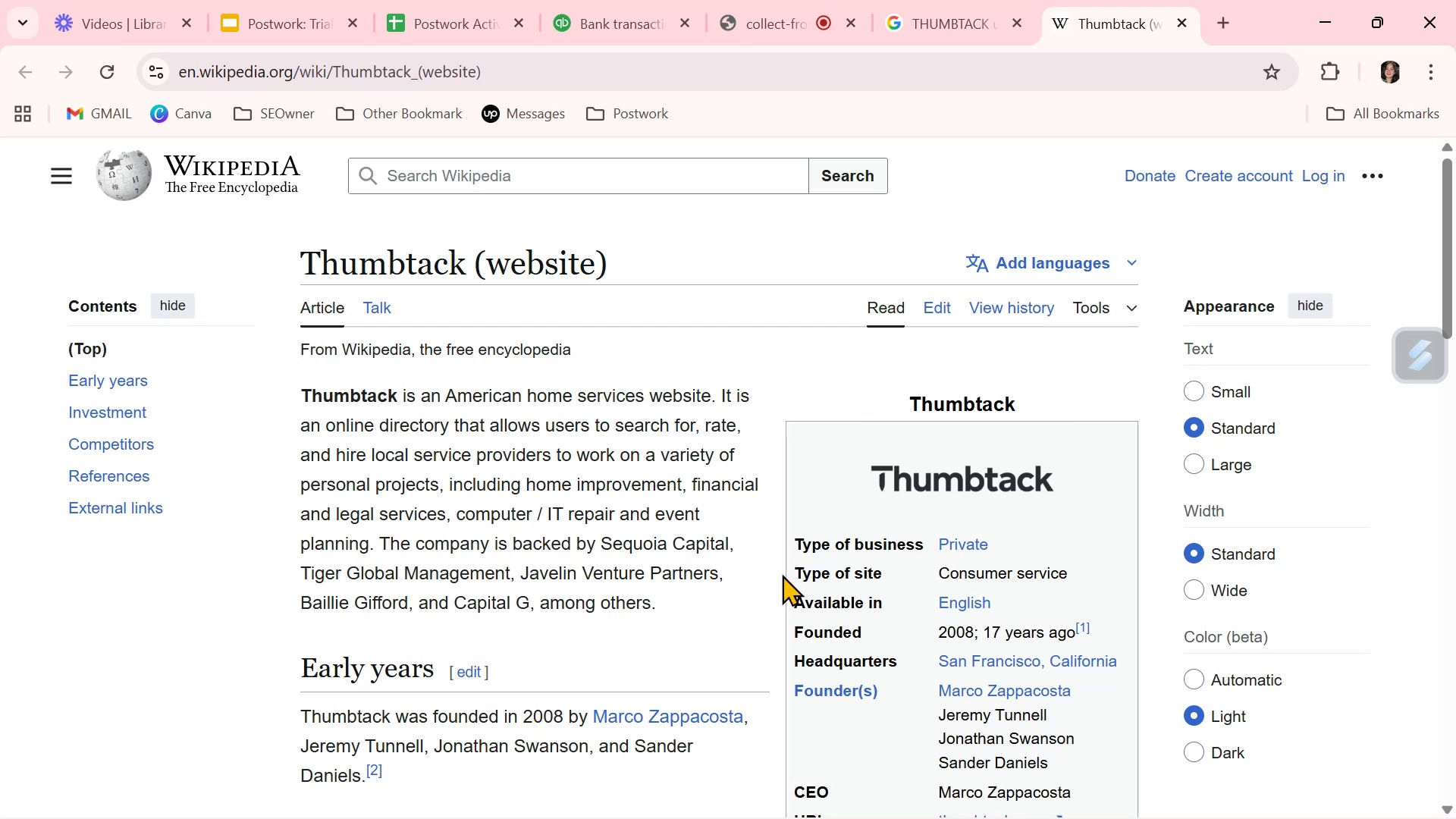 
left_click([931, 17])
 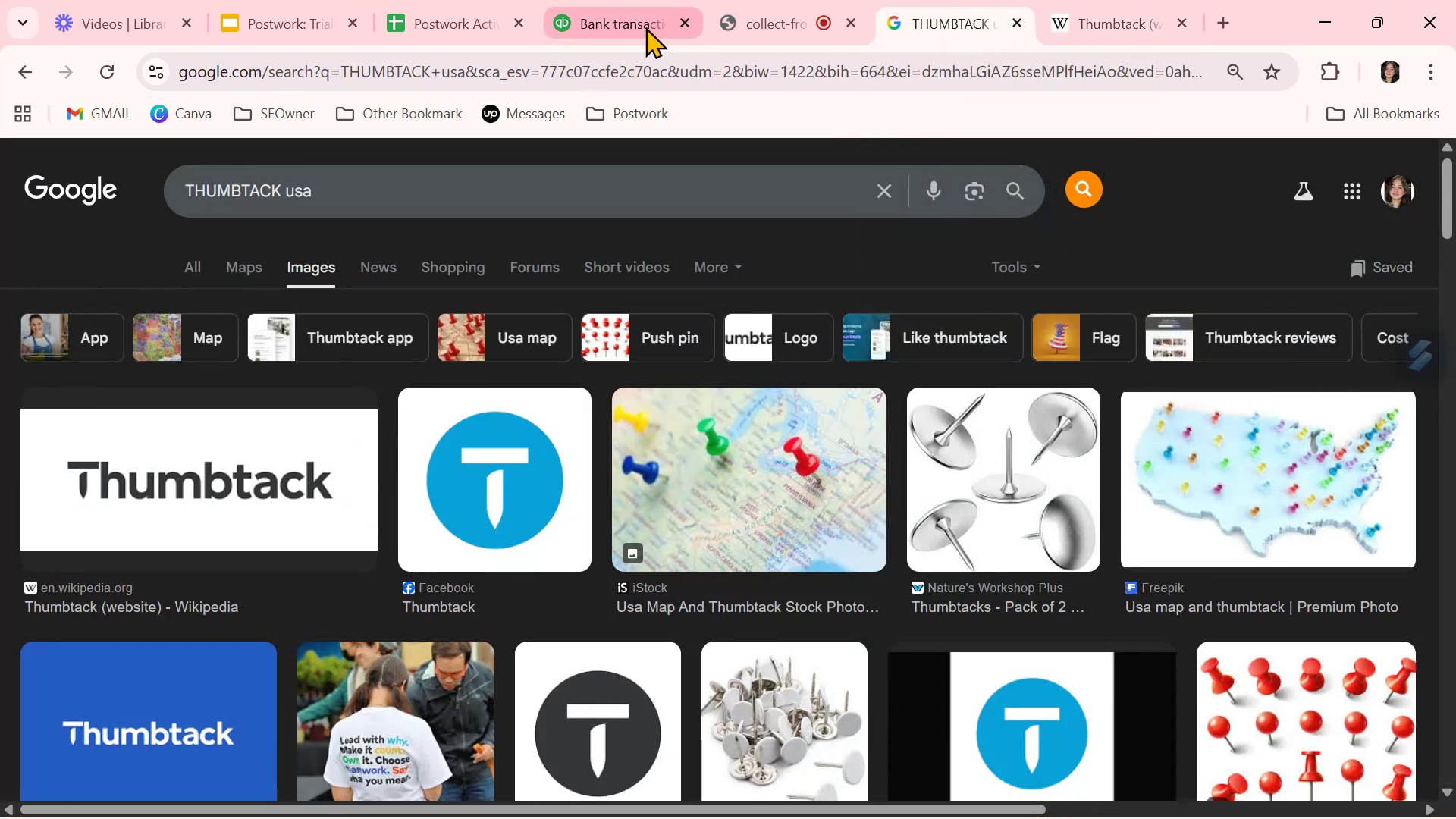 
left_click([629, 27])
 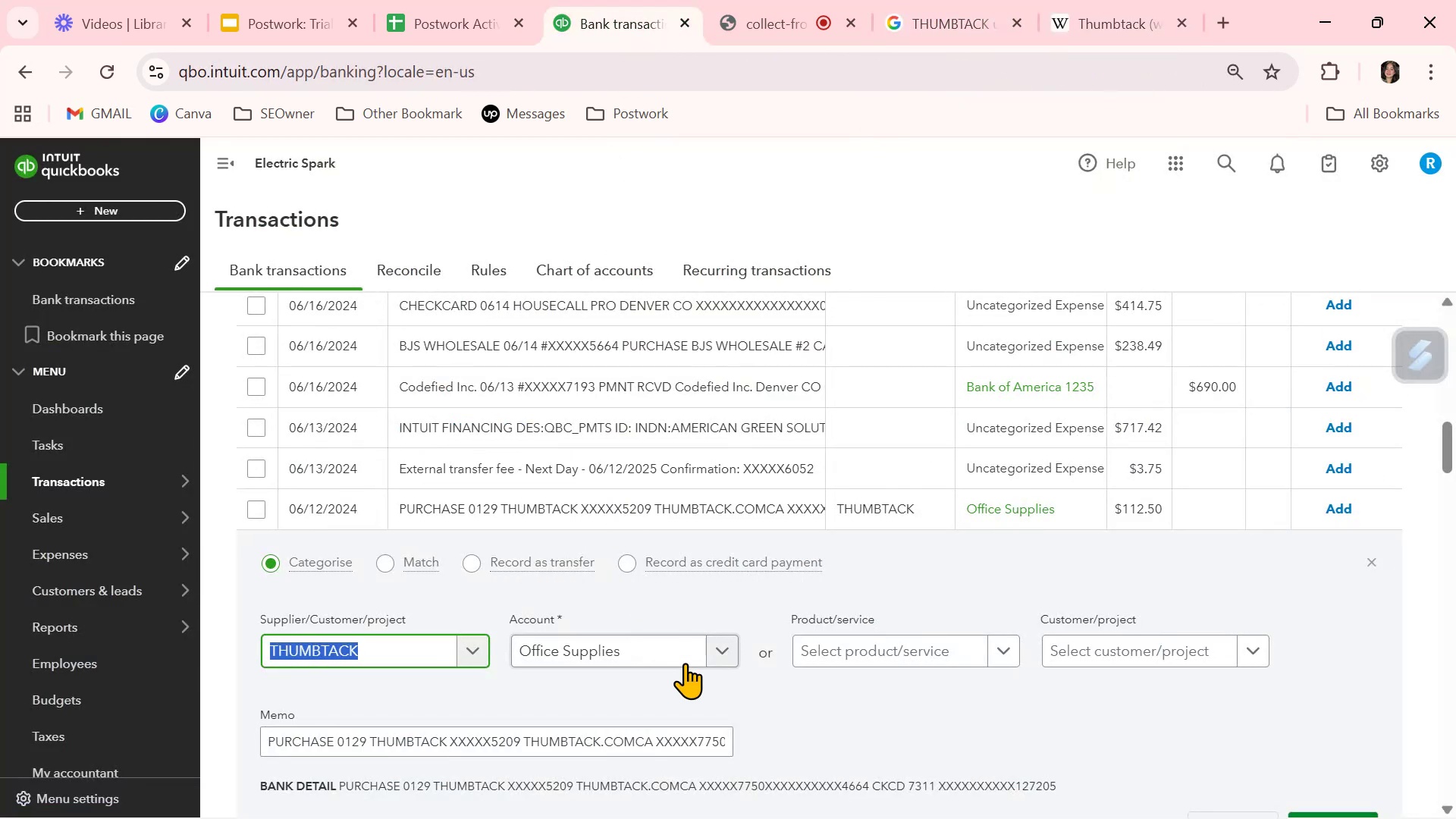 
left_click([824, 702])
 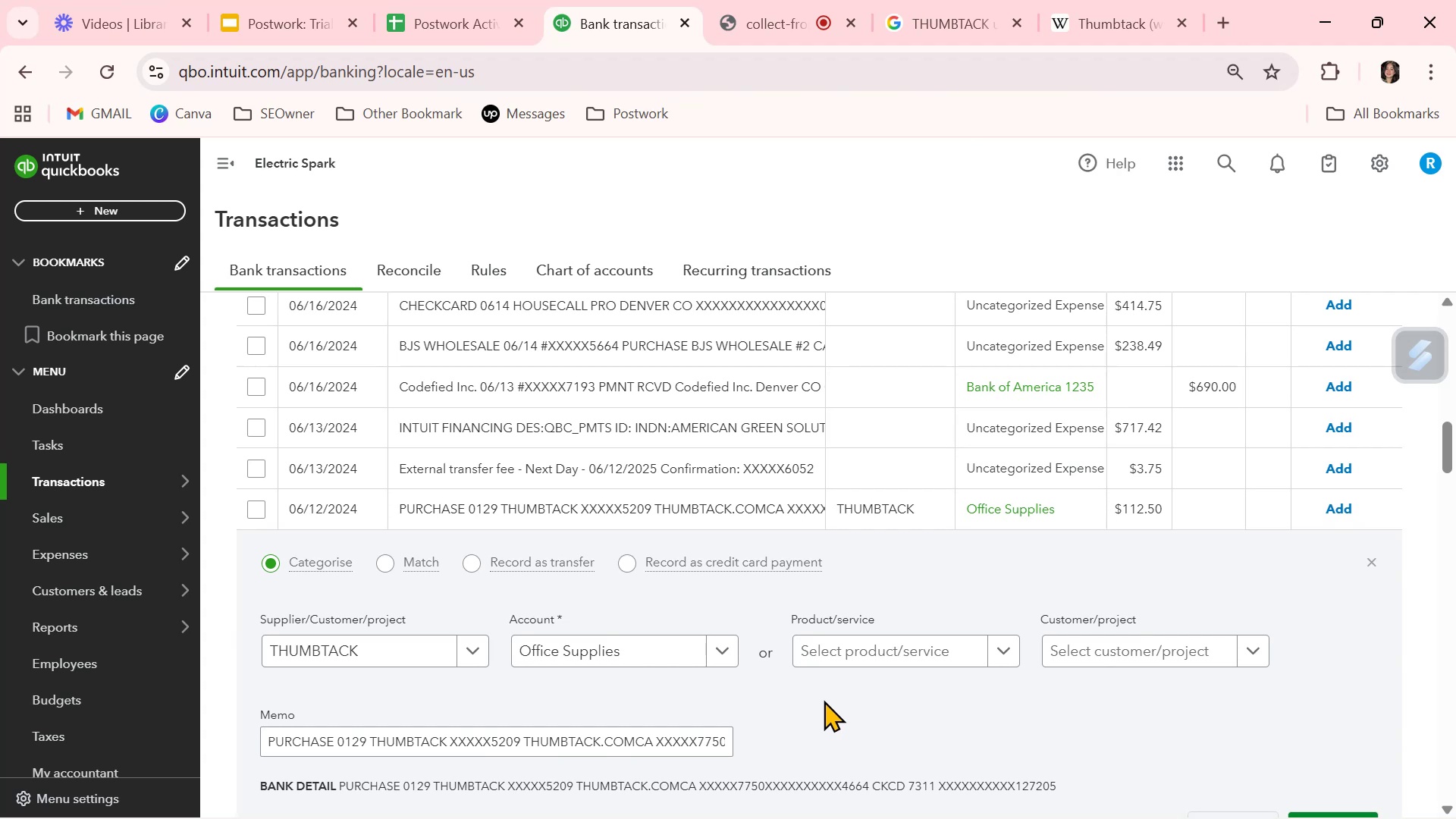 
wait(10.31)
 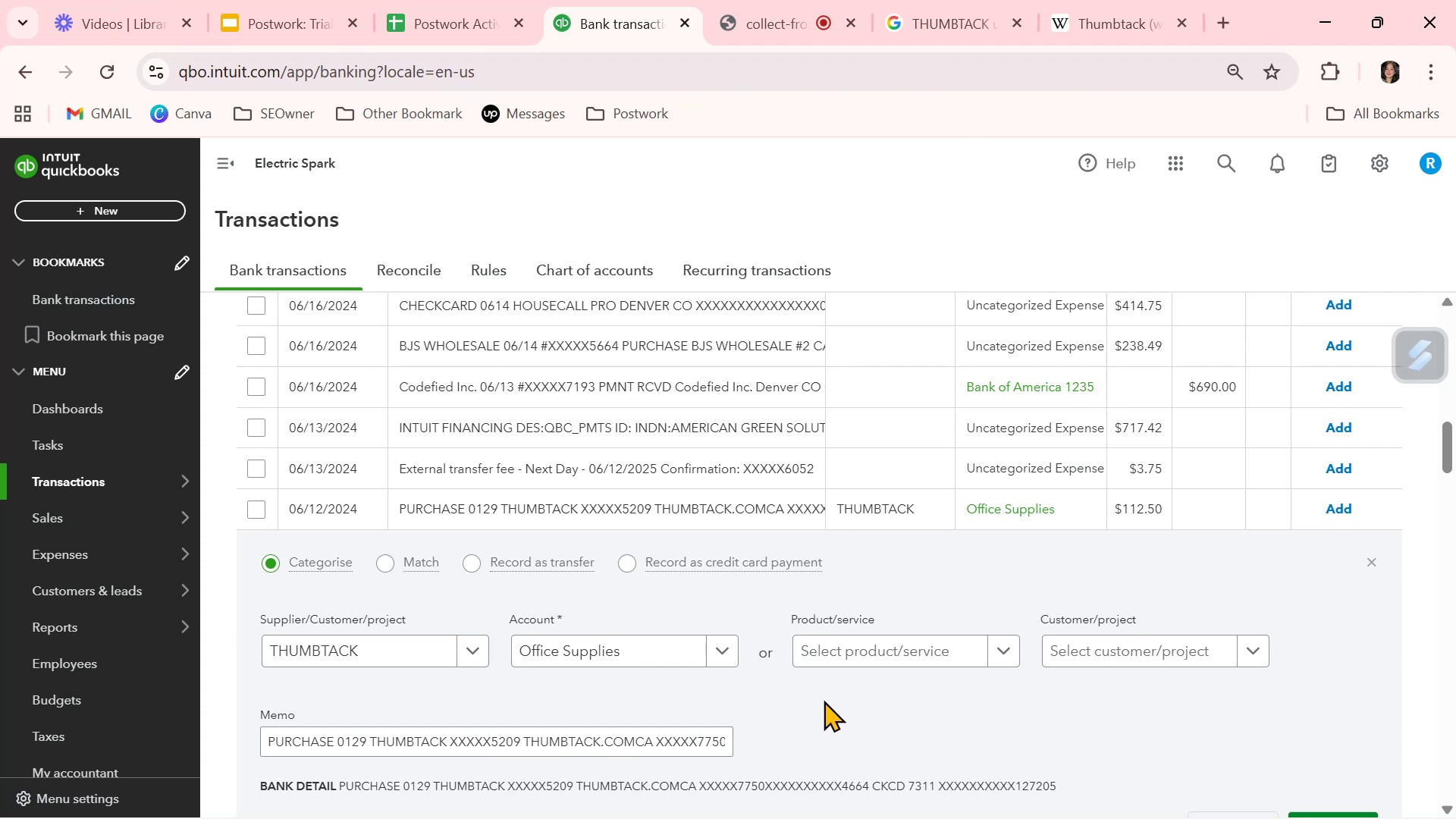 
left_click([666, 651])
 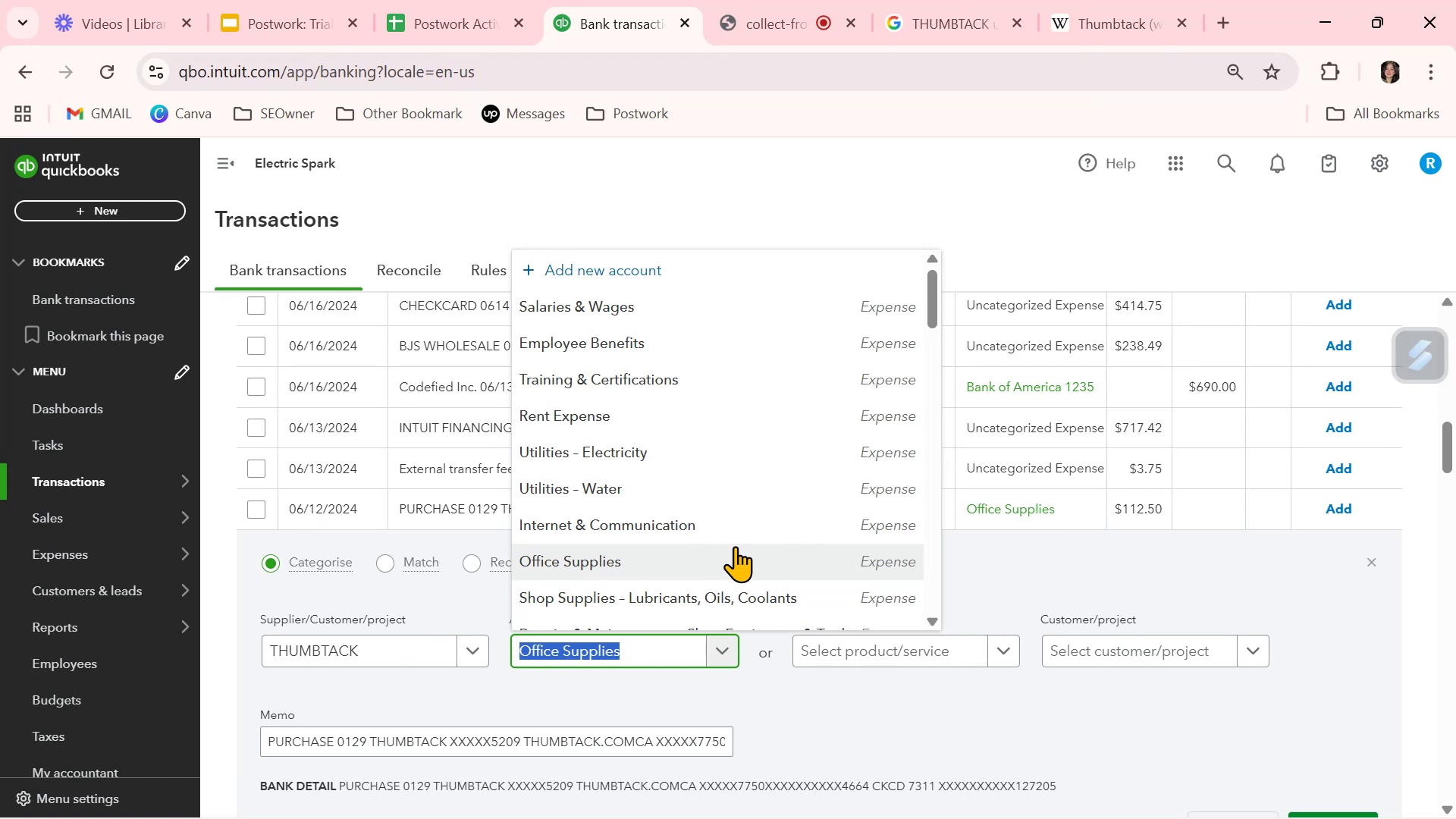 
wait(12.19)
 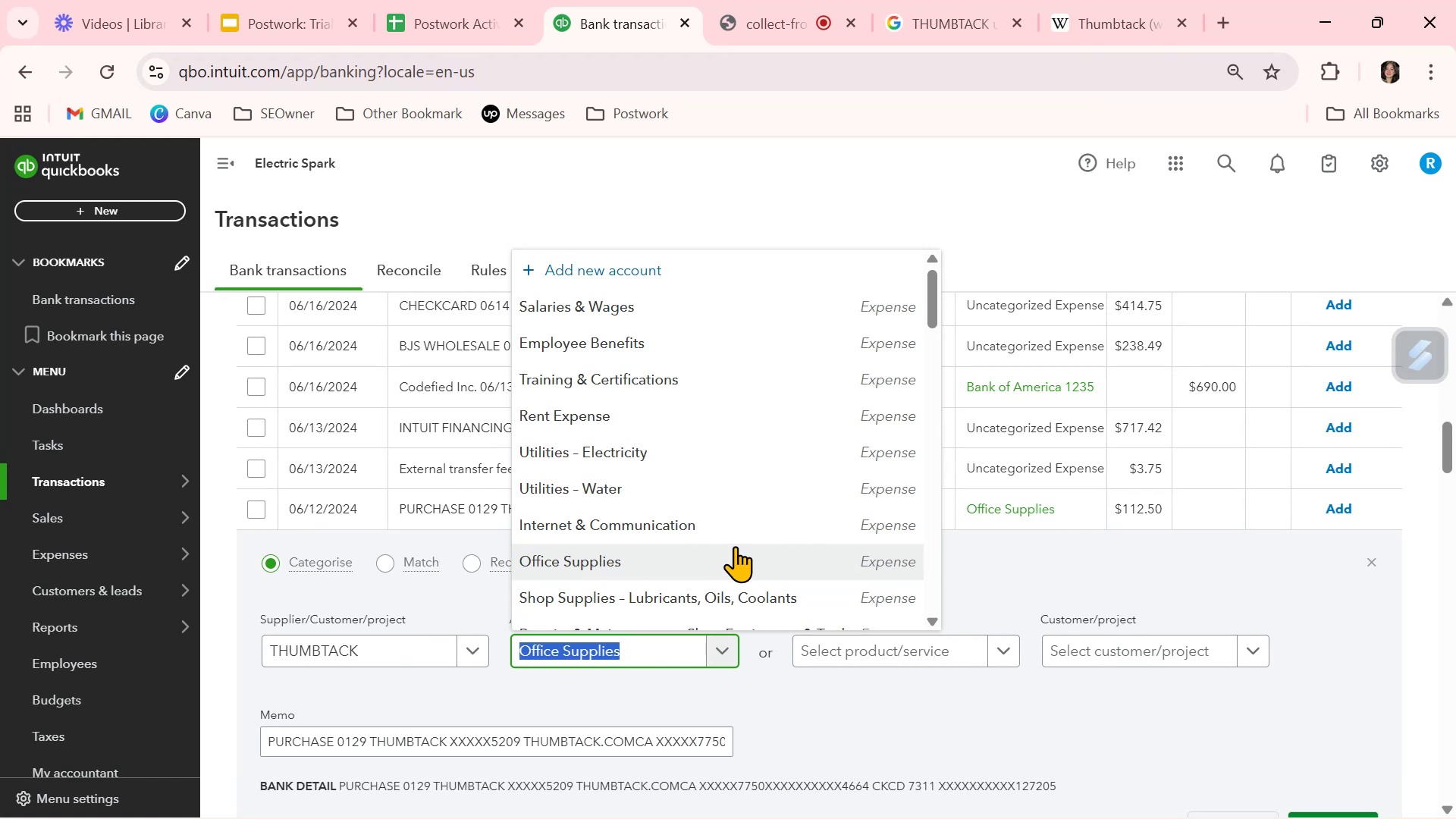 
scroll: coordinate [770, 496], scroll_direction: up, amount: 2.0
 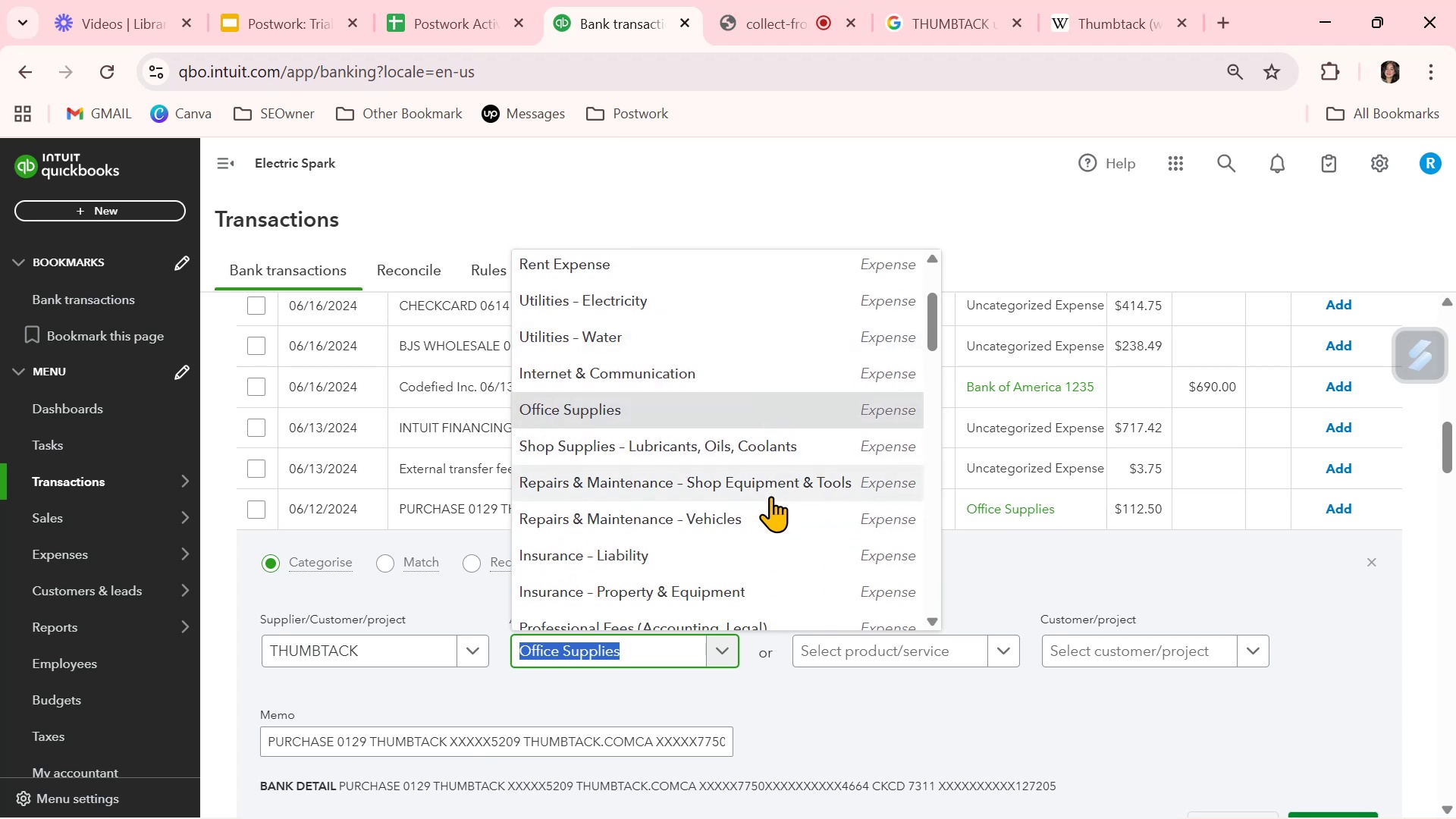 
scroll: coordinate [770, 497], scroll_direction: down, amount: 3.0
 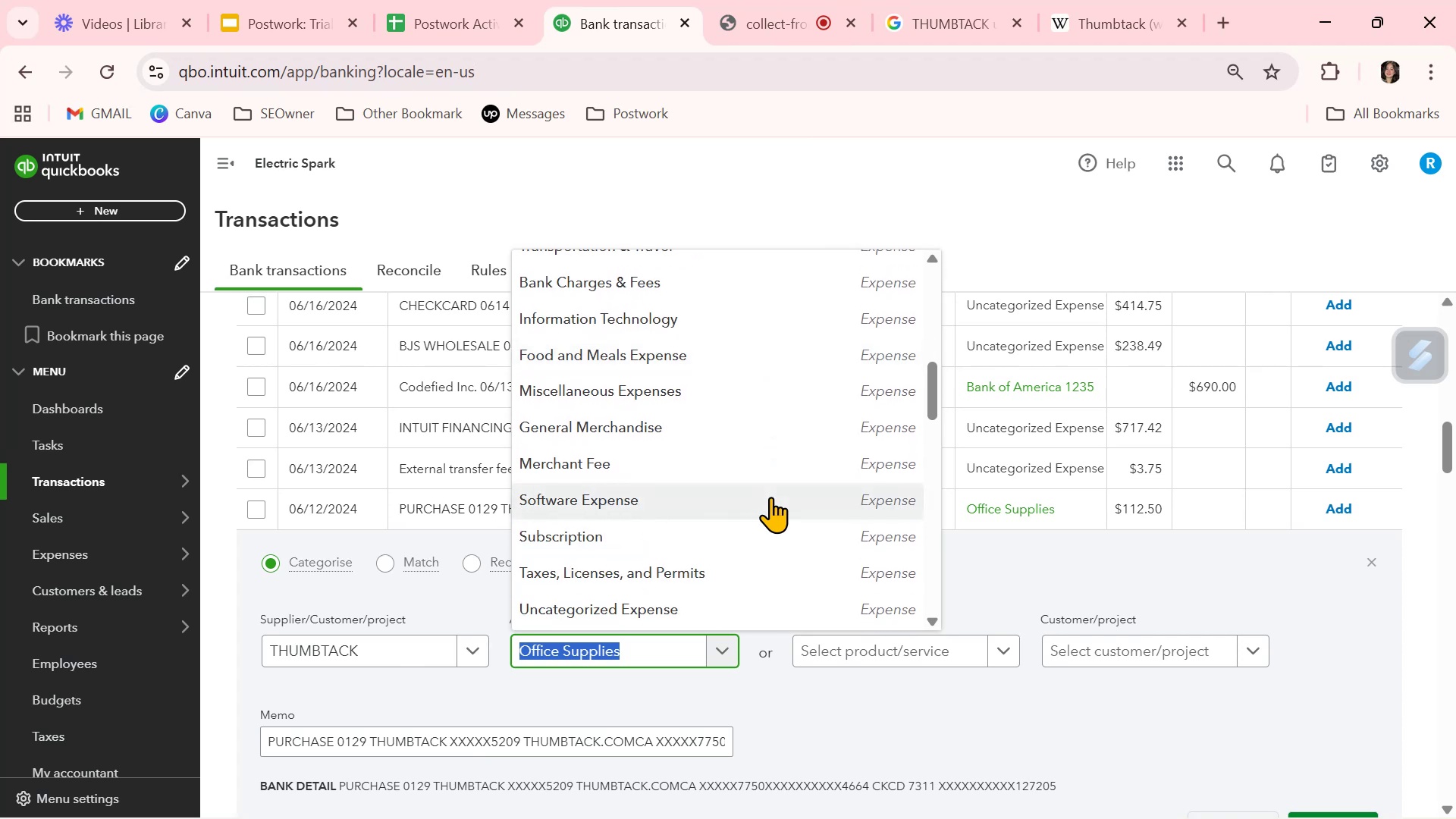 
wait(11.22)
 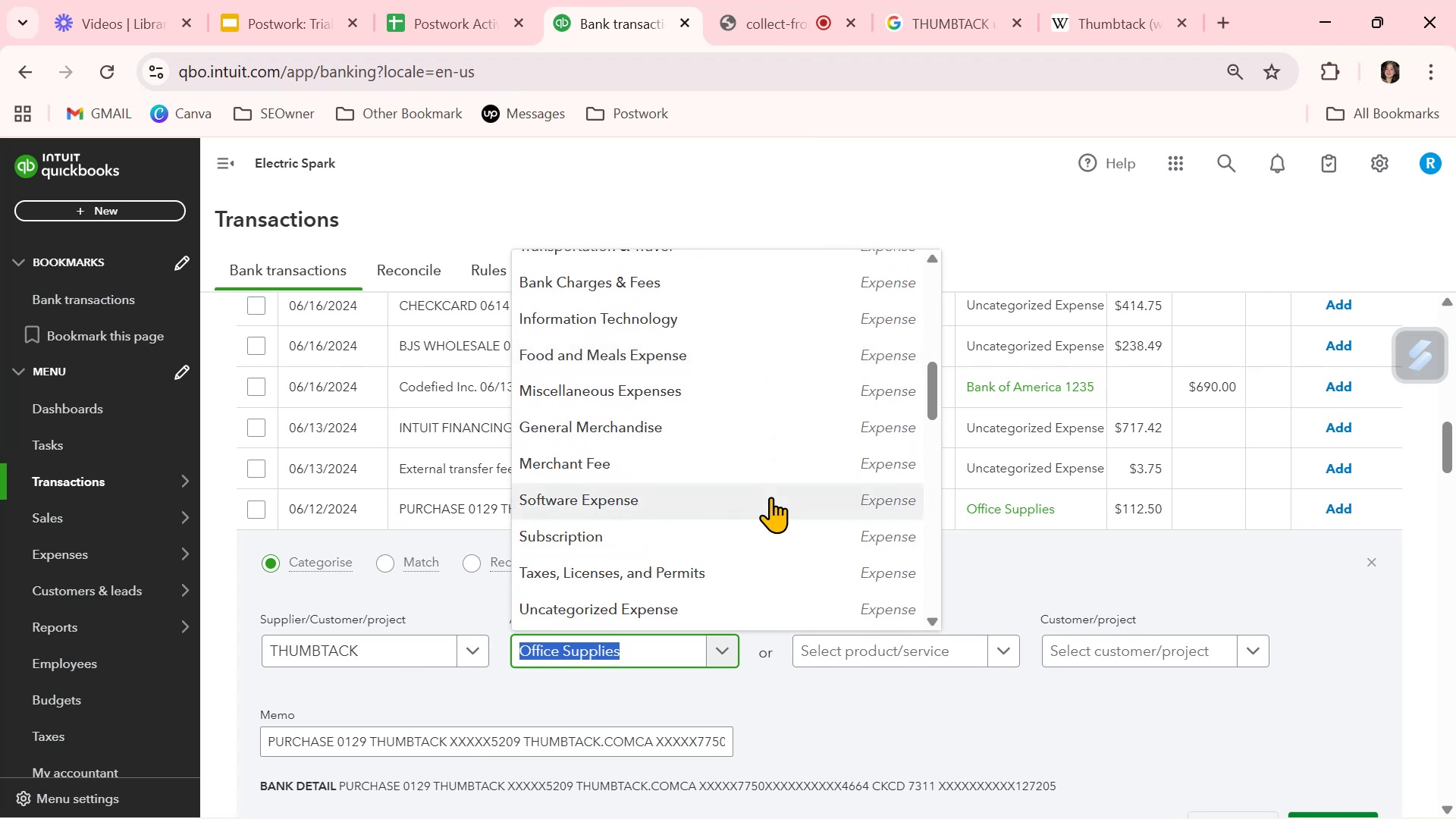 
left_click([1100, 33])
 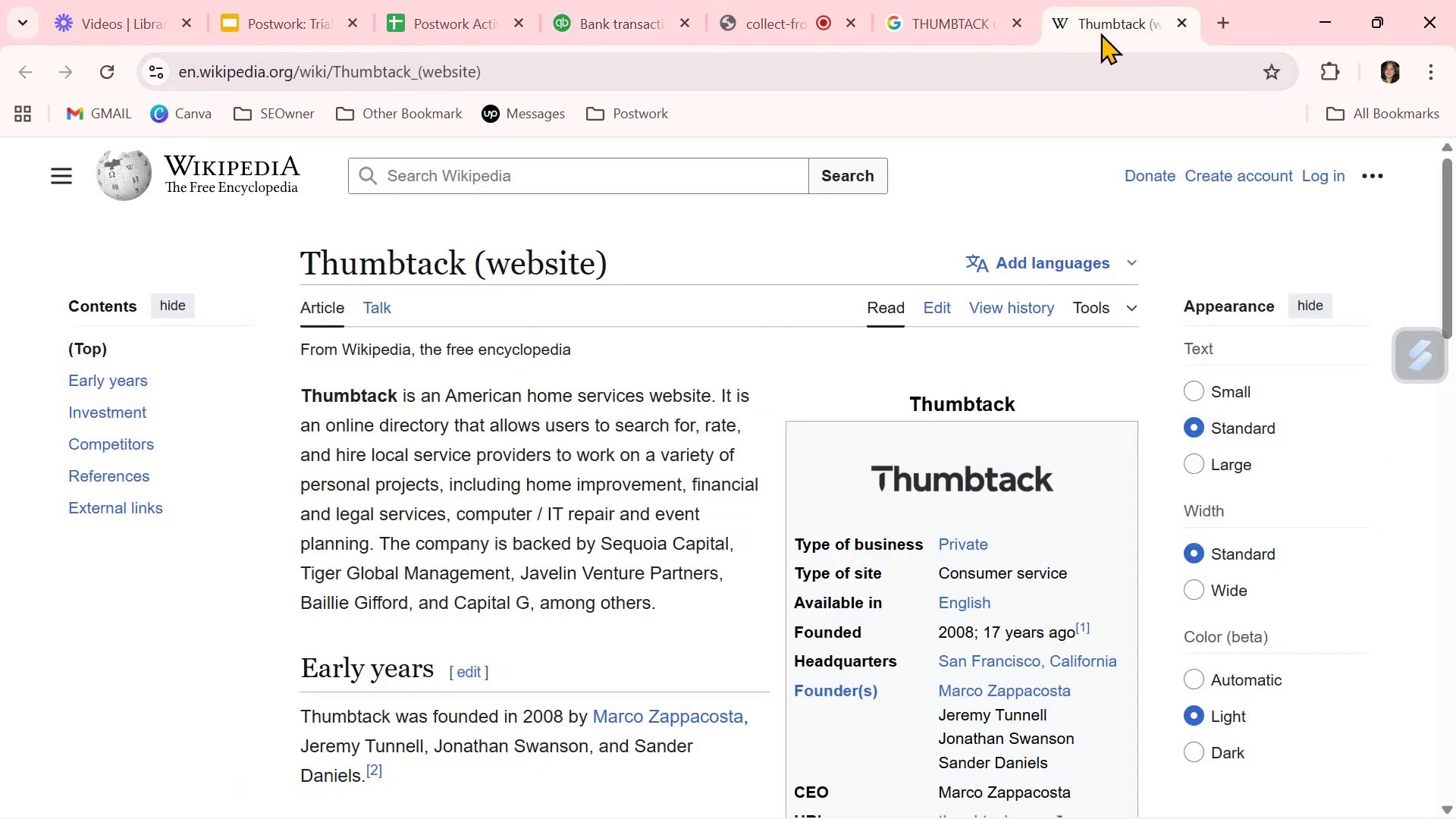 
mouse_move([679, 18])
 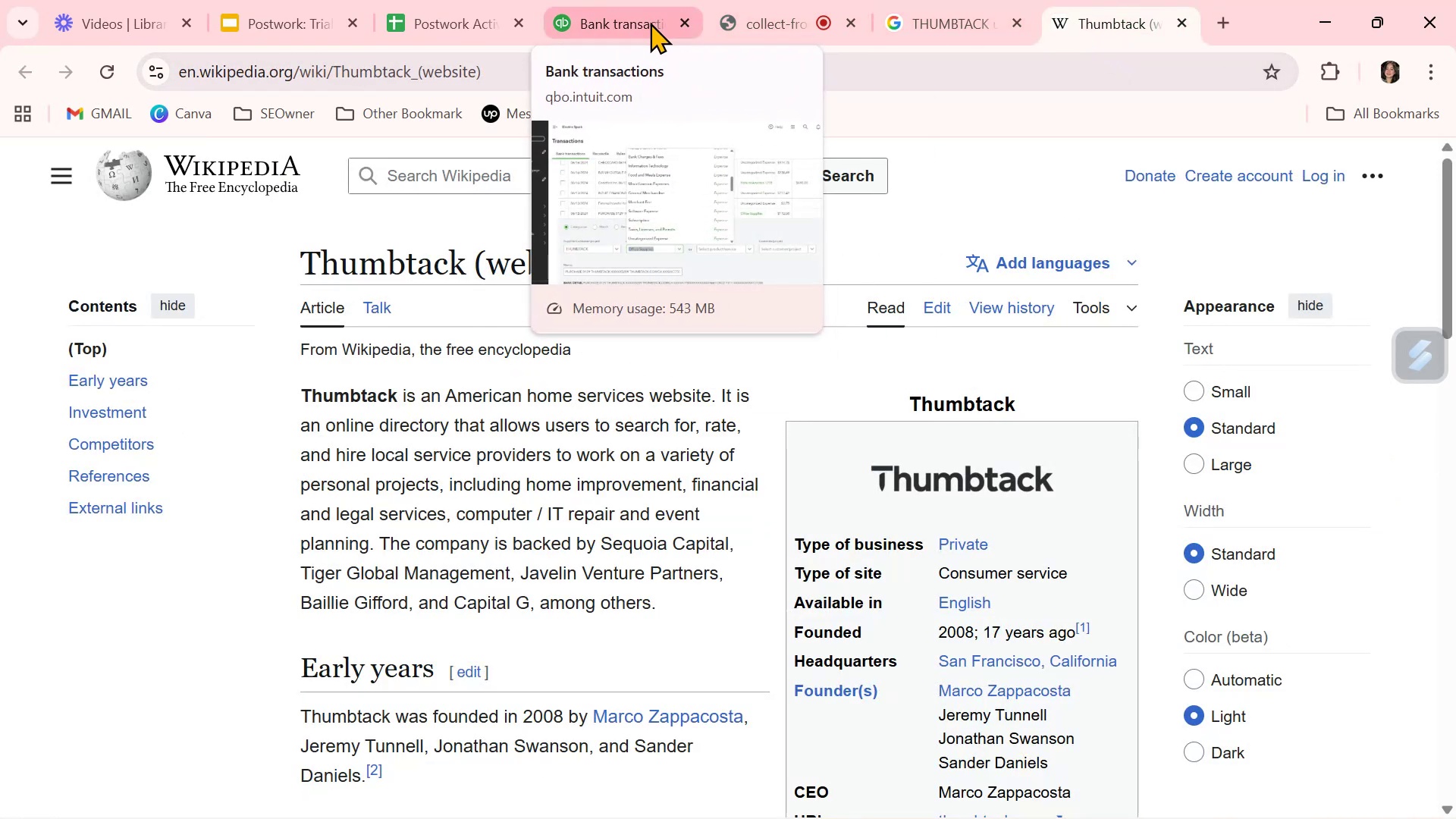 
left_click([650, 22])
 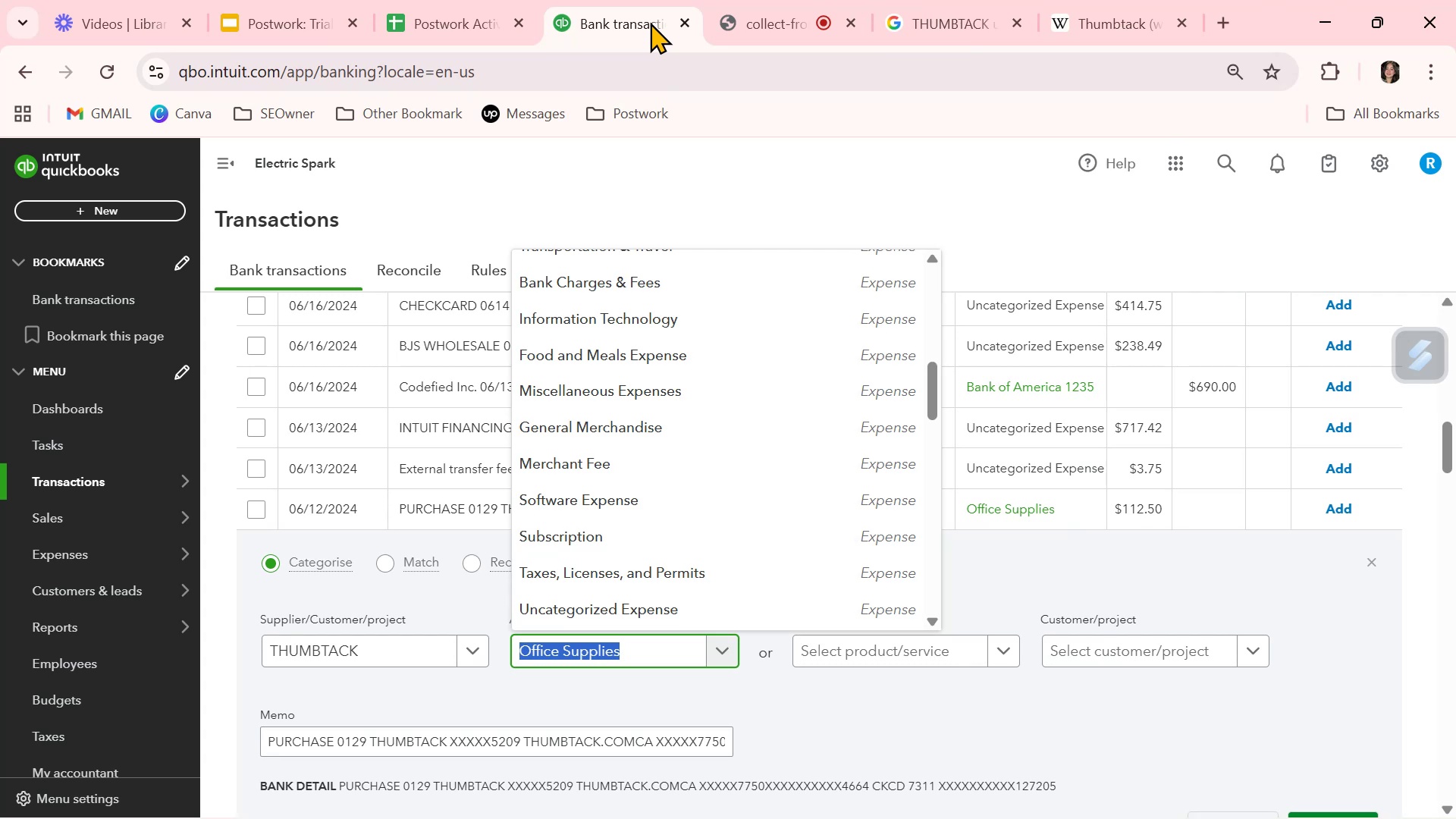 
wait(51.81)
 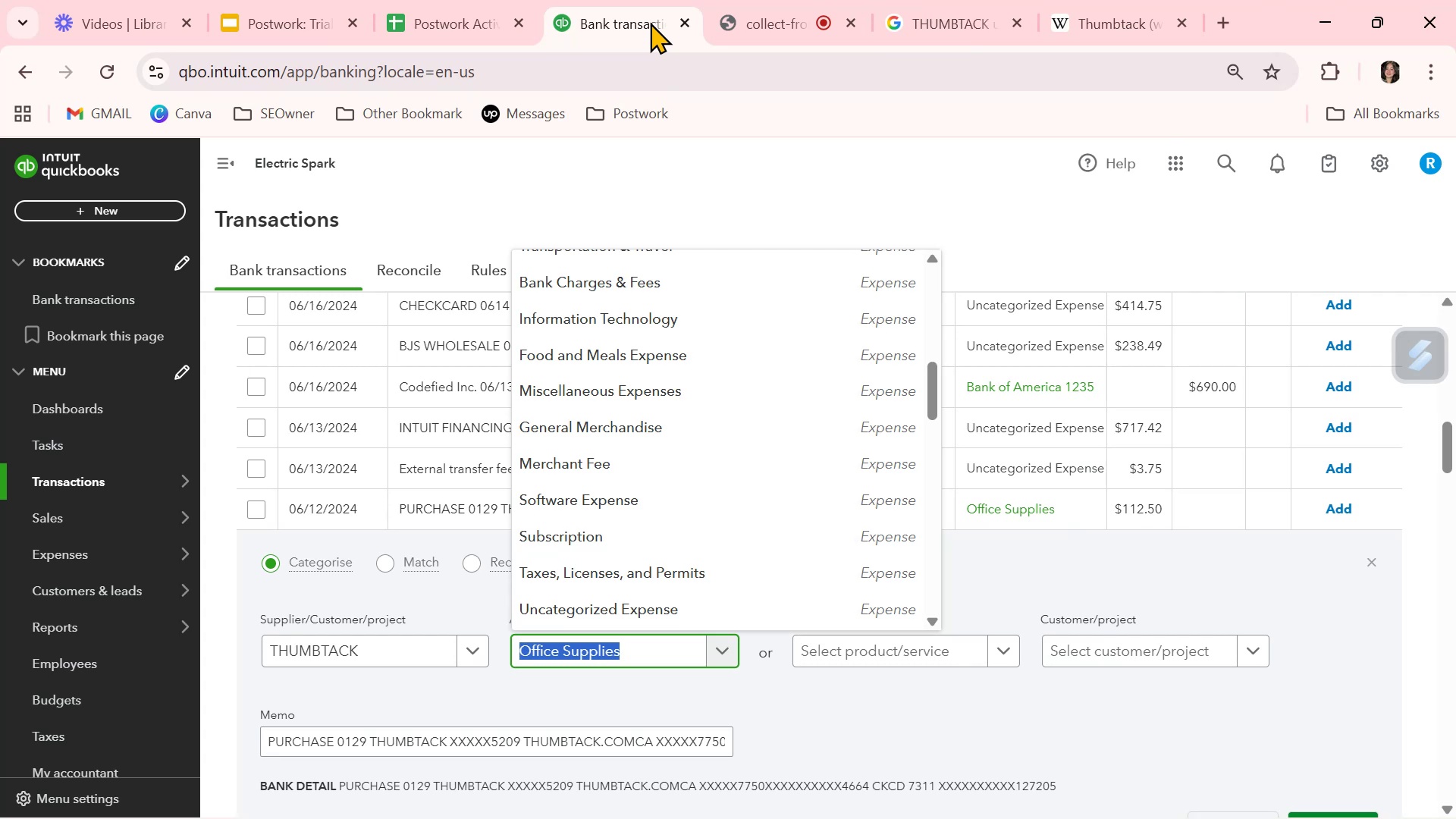 
left_click([844, 168])
 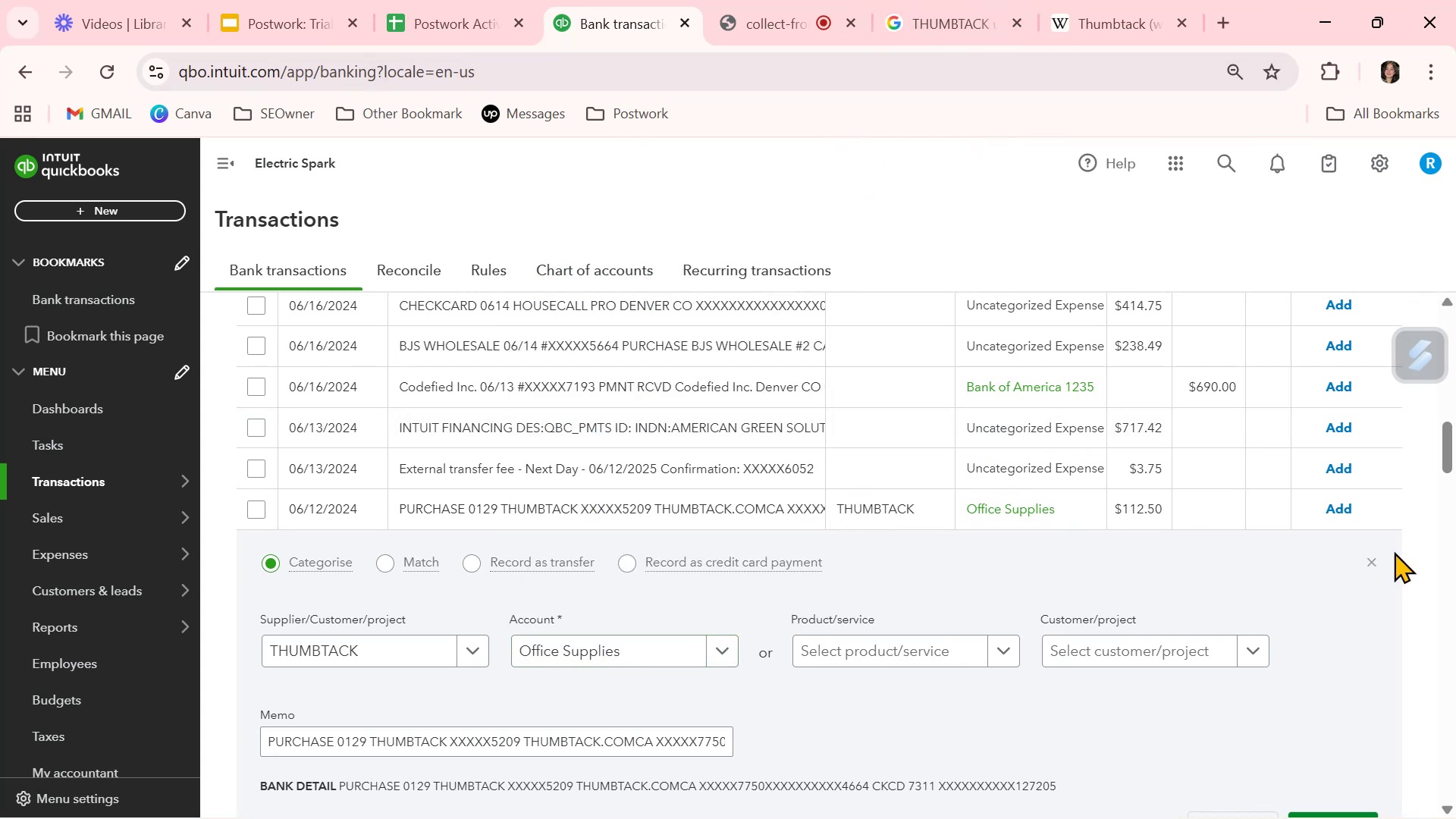 
left_click([1379, 566])
 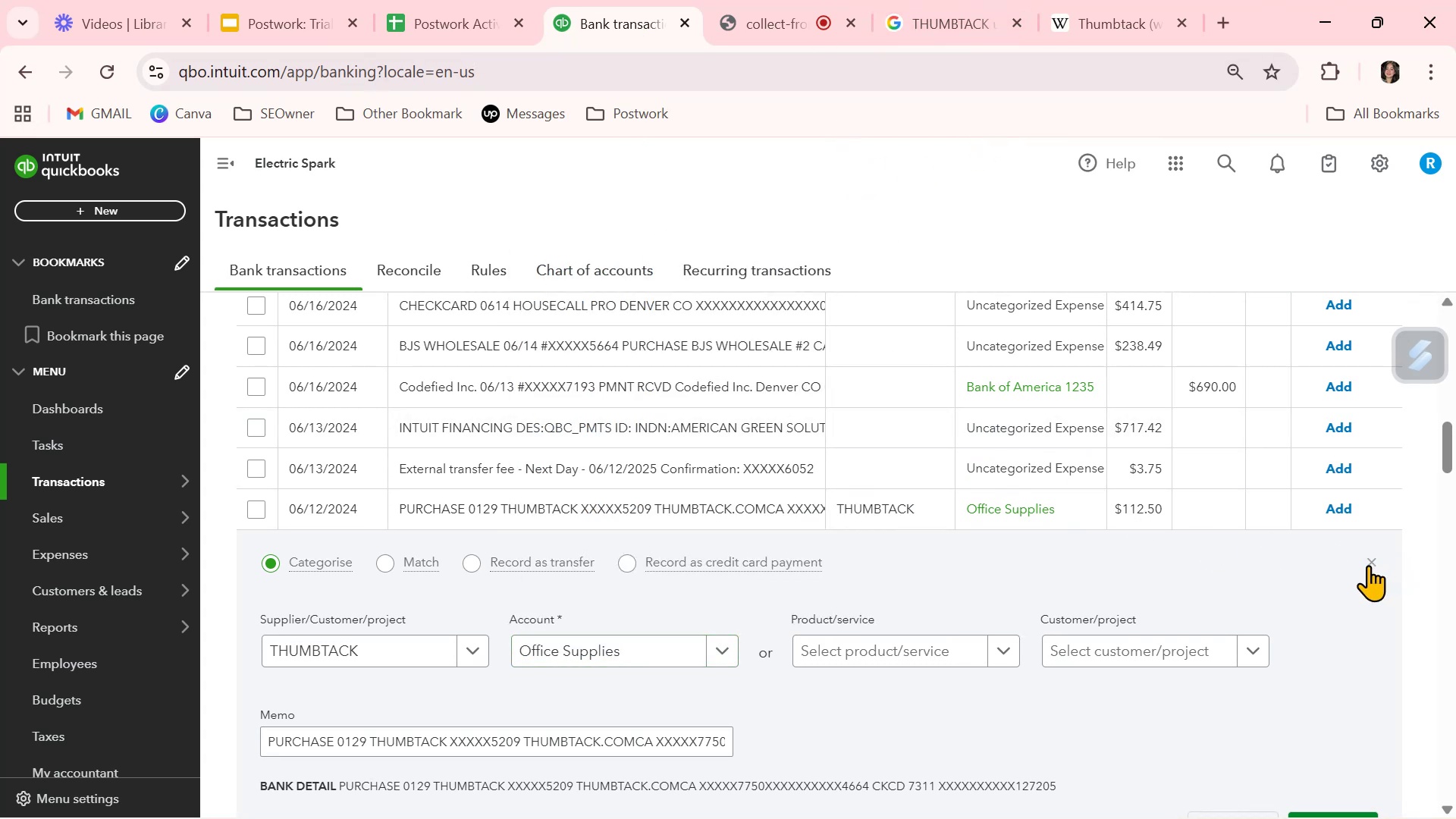 
left_click([1368, 565])
 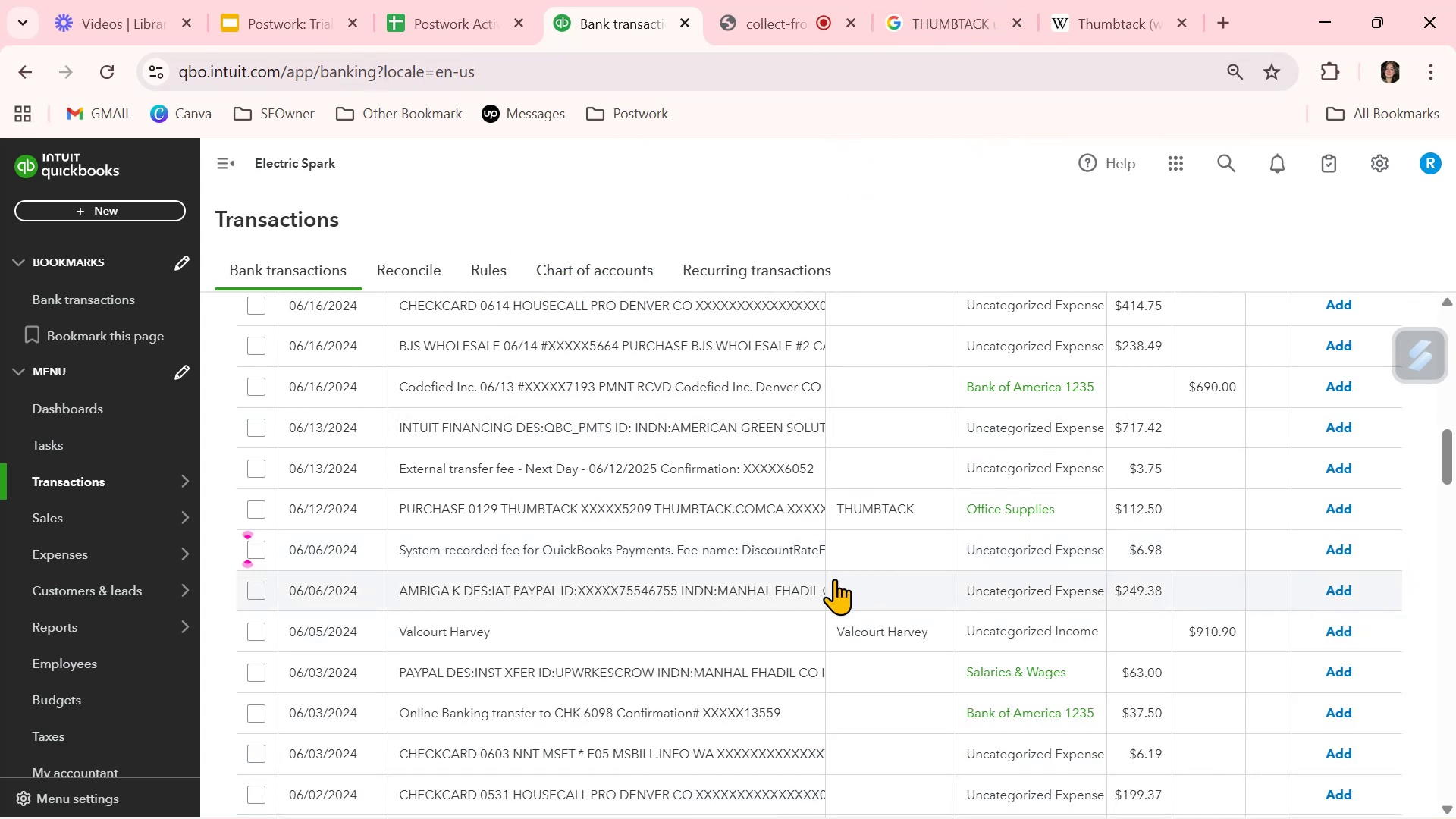 
scroll: coordinate [834, 579], scroll_direction: down, amount: 1.0
 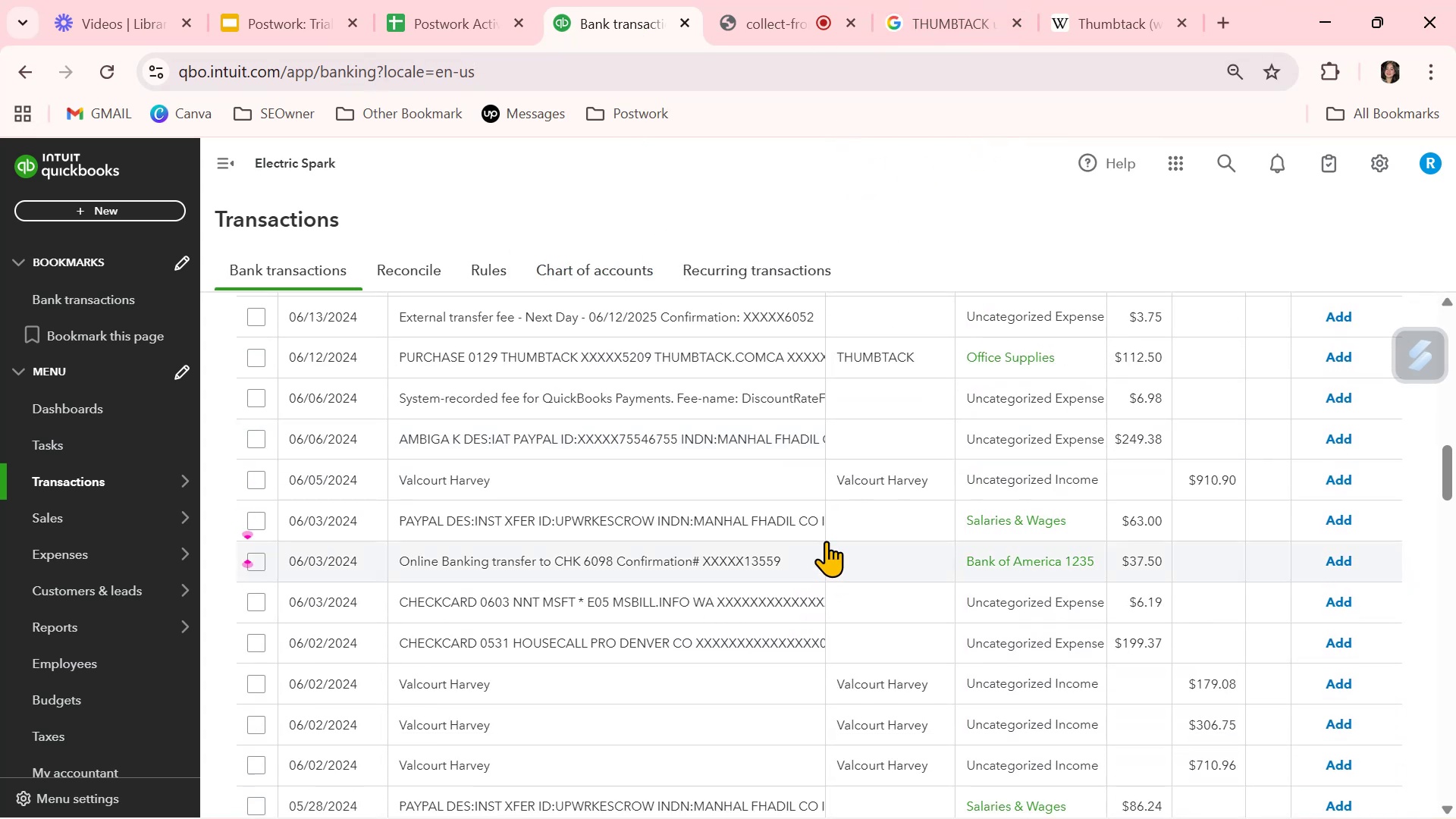 
left_click([635, 443])
 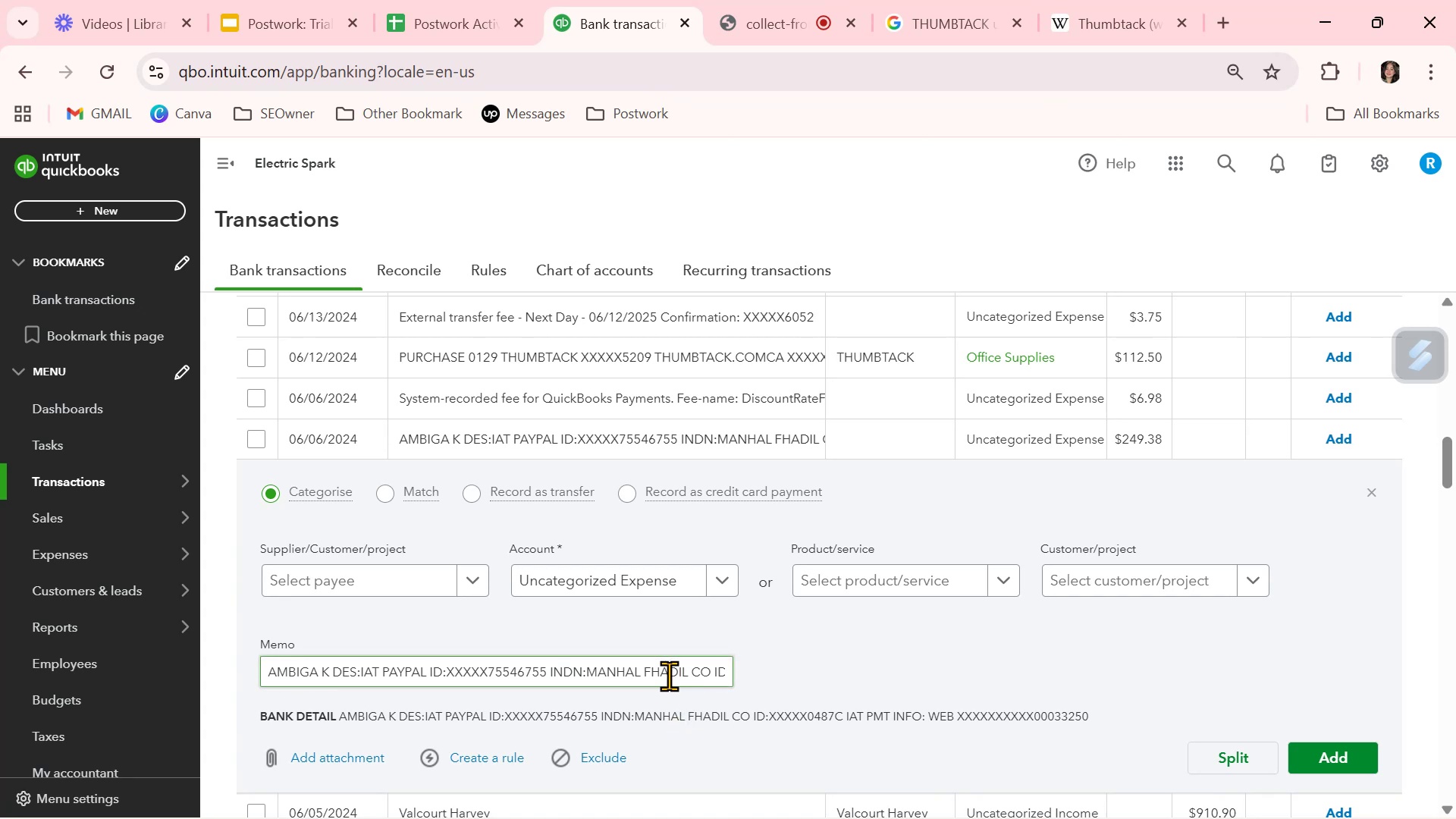 
wait(8.88)
 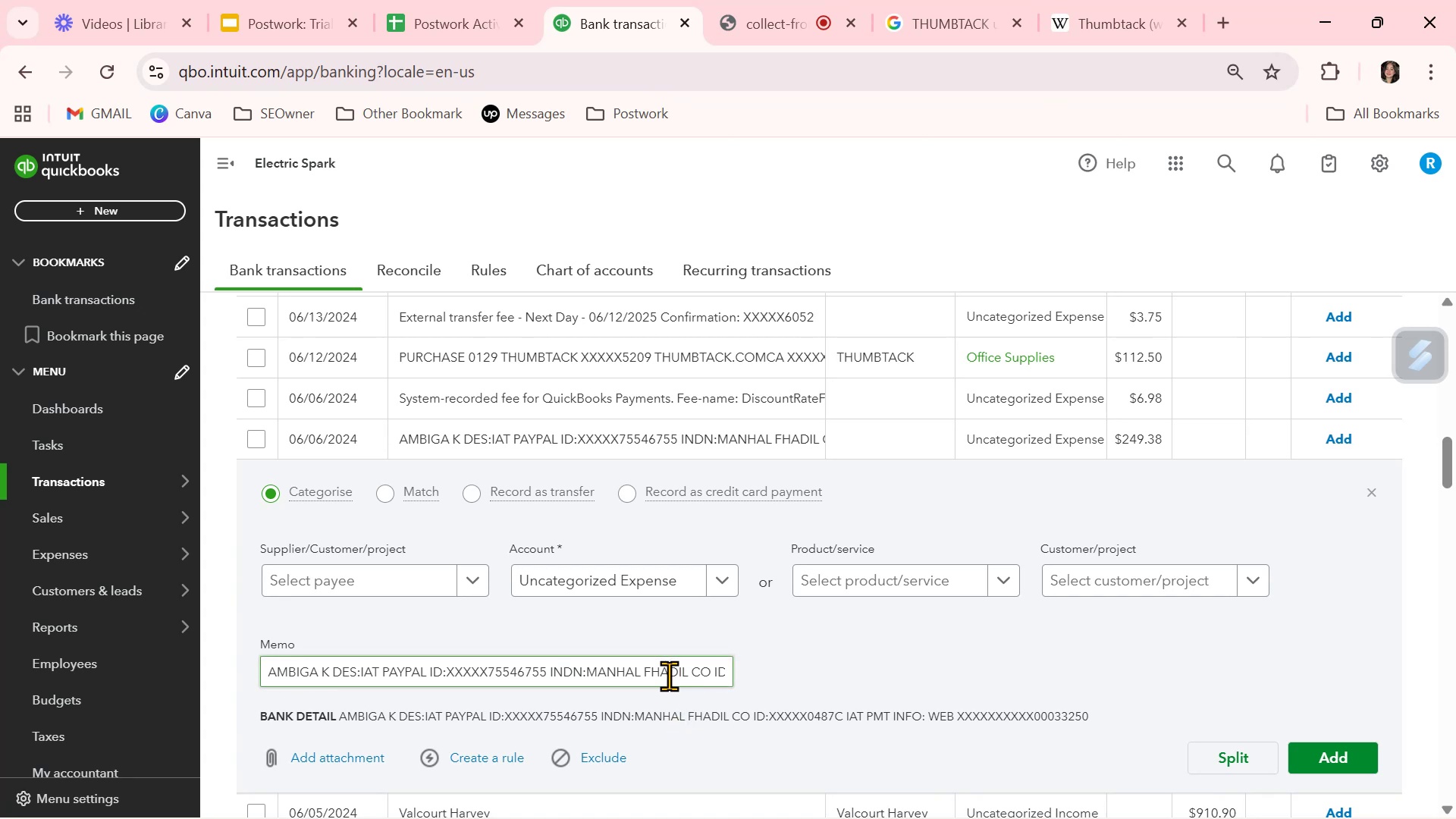 
left_click_drag(start_coordinate=[328, 670], to_coordinate=[257, 670])
 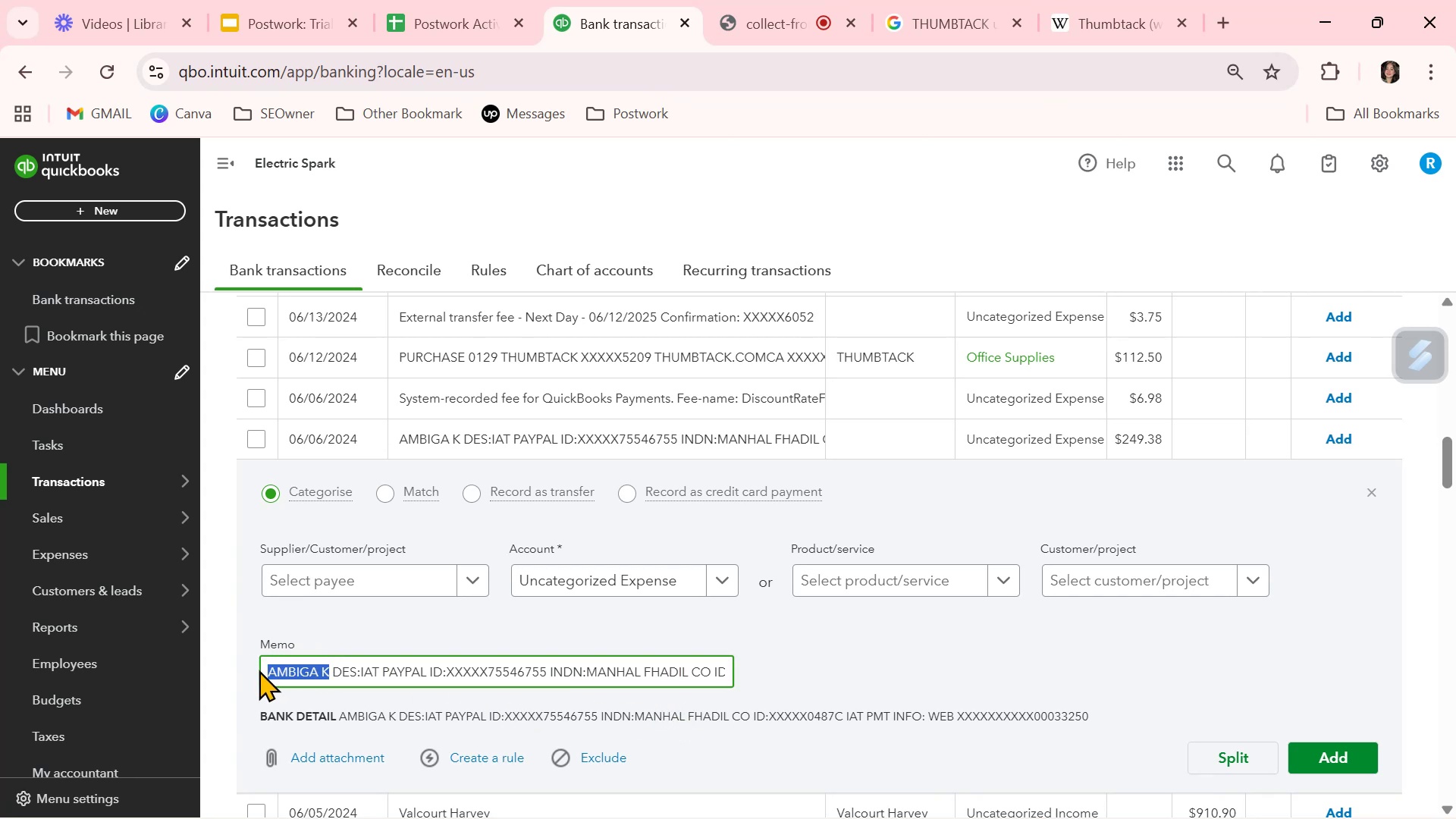 
key(Control+ControlLeft)
 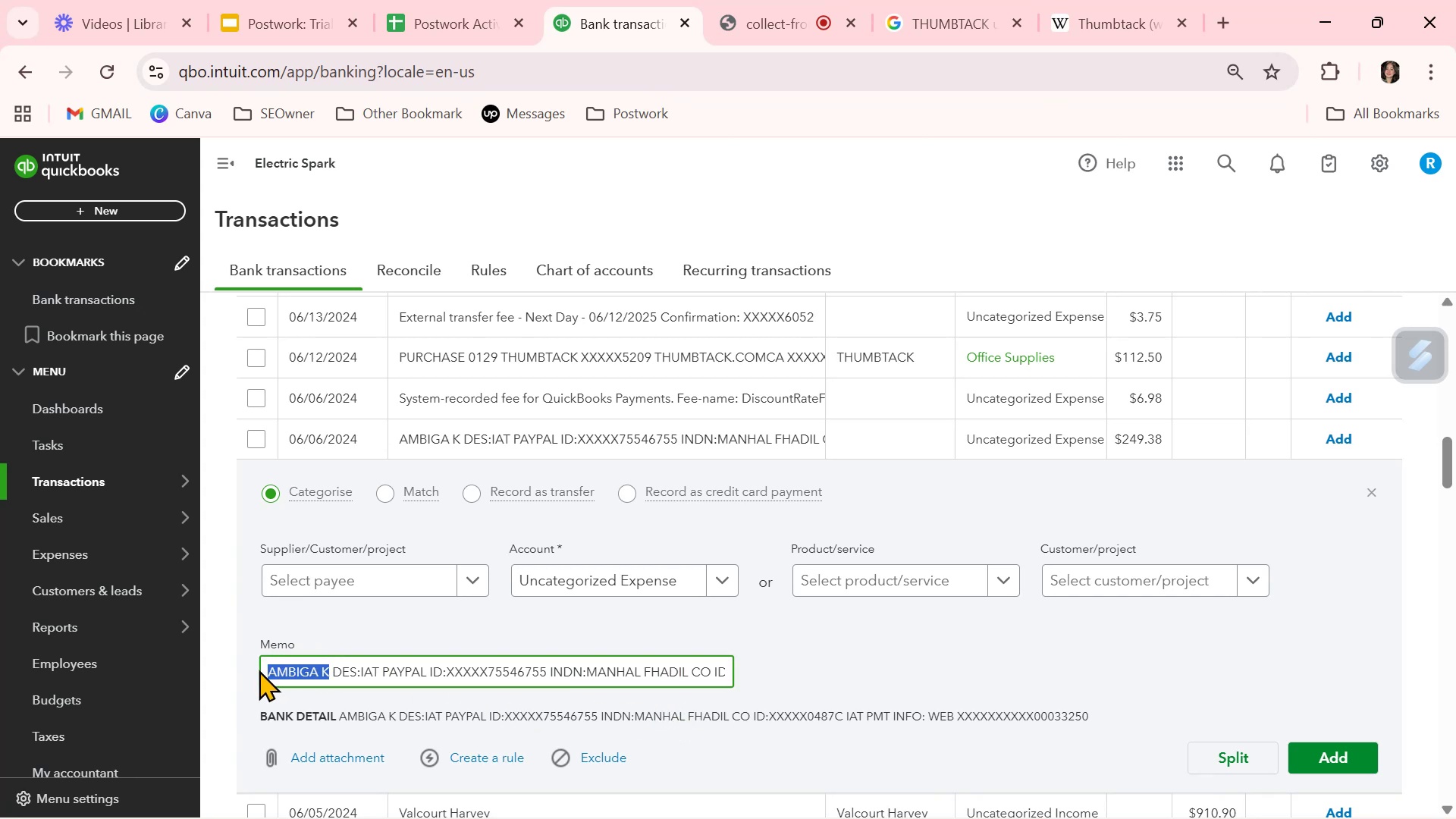 
key(Control+C)
 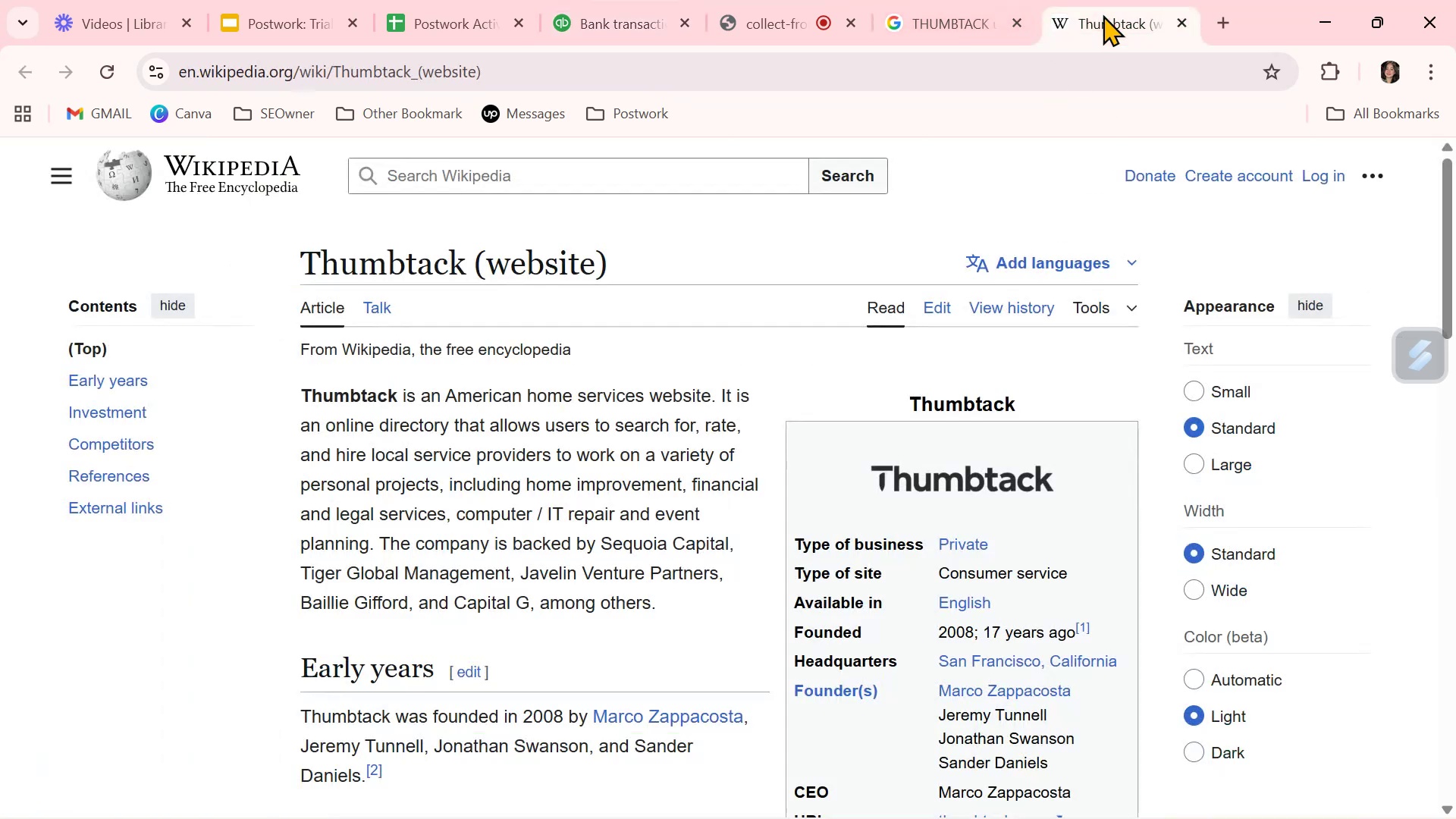 
double_click([955, 27])
 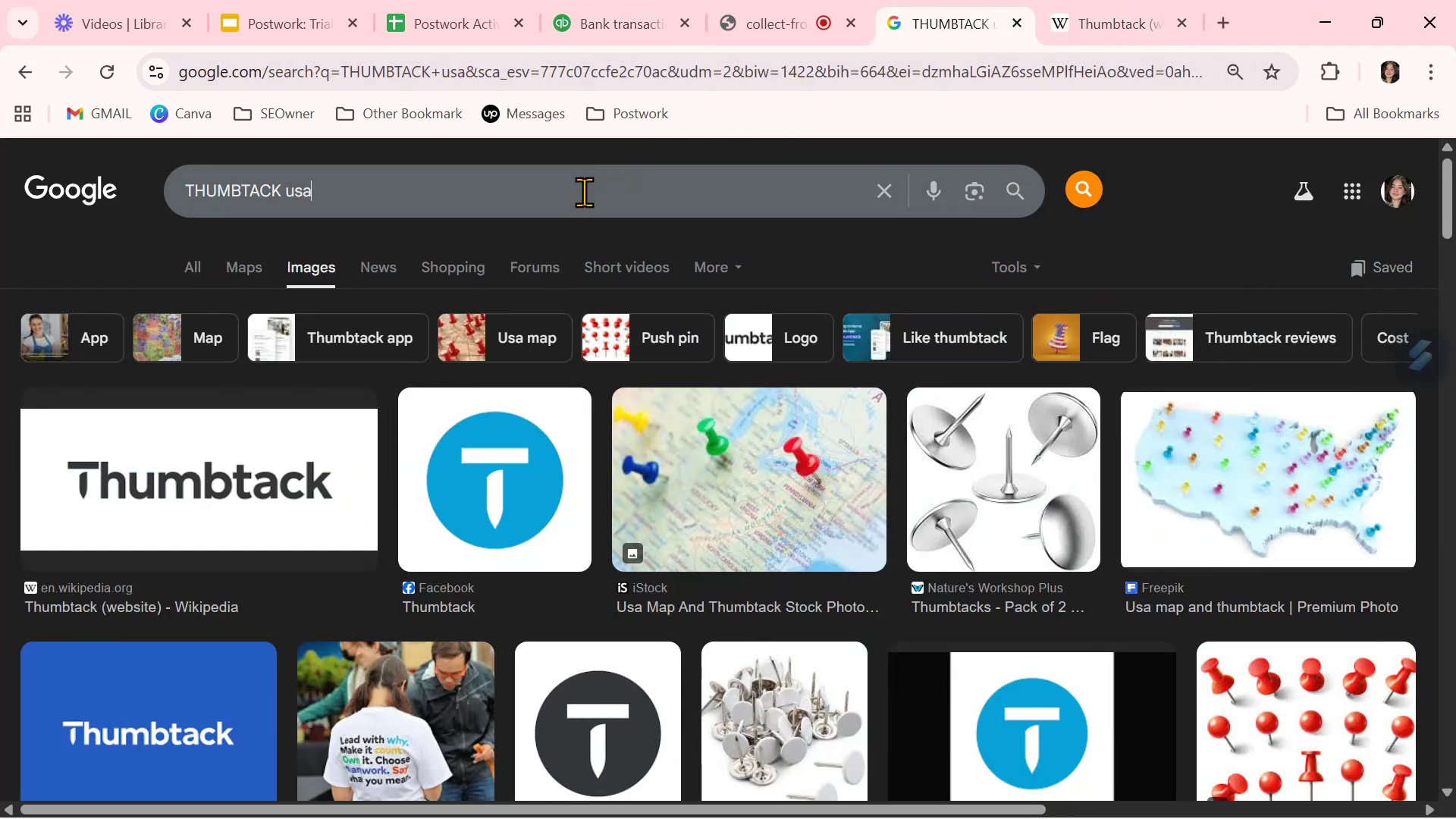 
double_click([582, 193])
 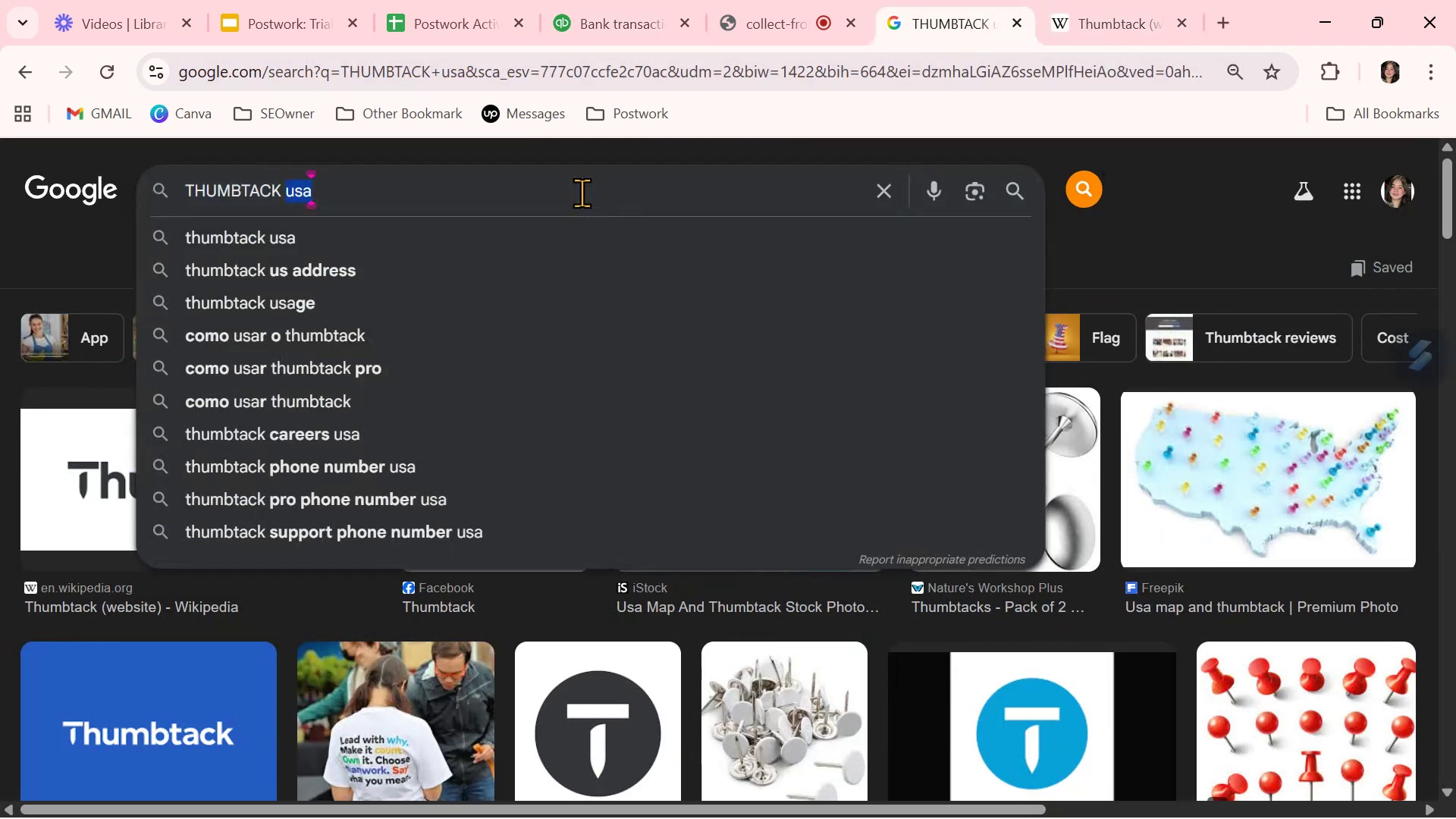 
triple_click([582, 193])
 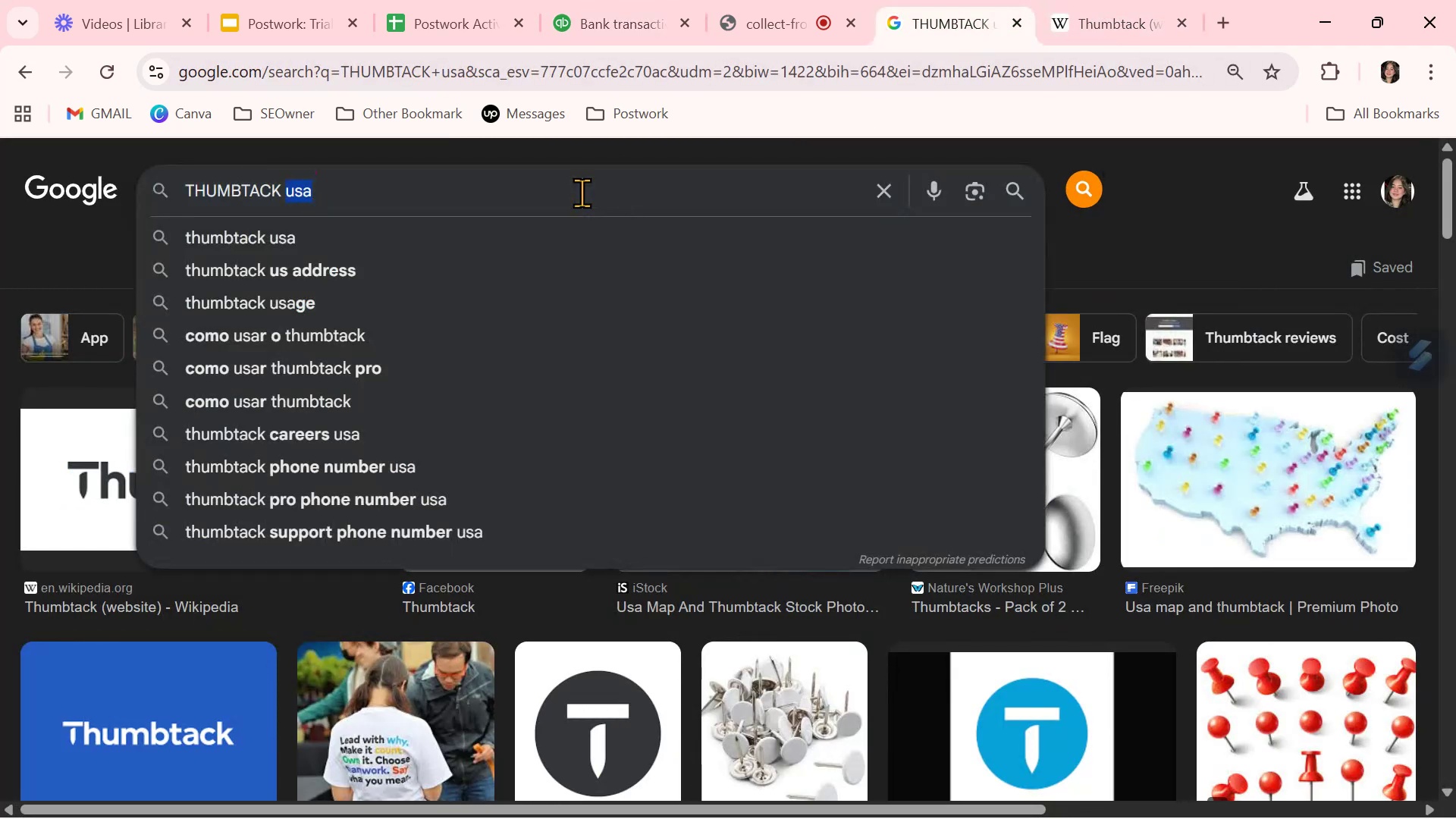 
key(Control+ControlLeft)
 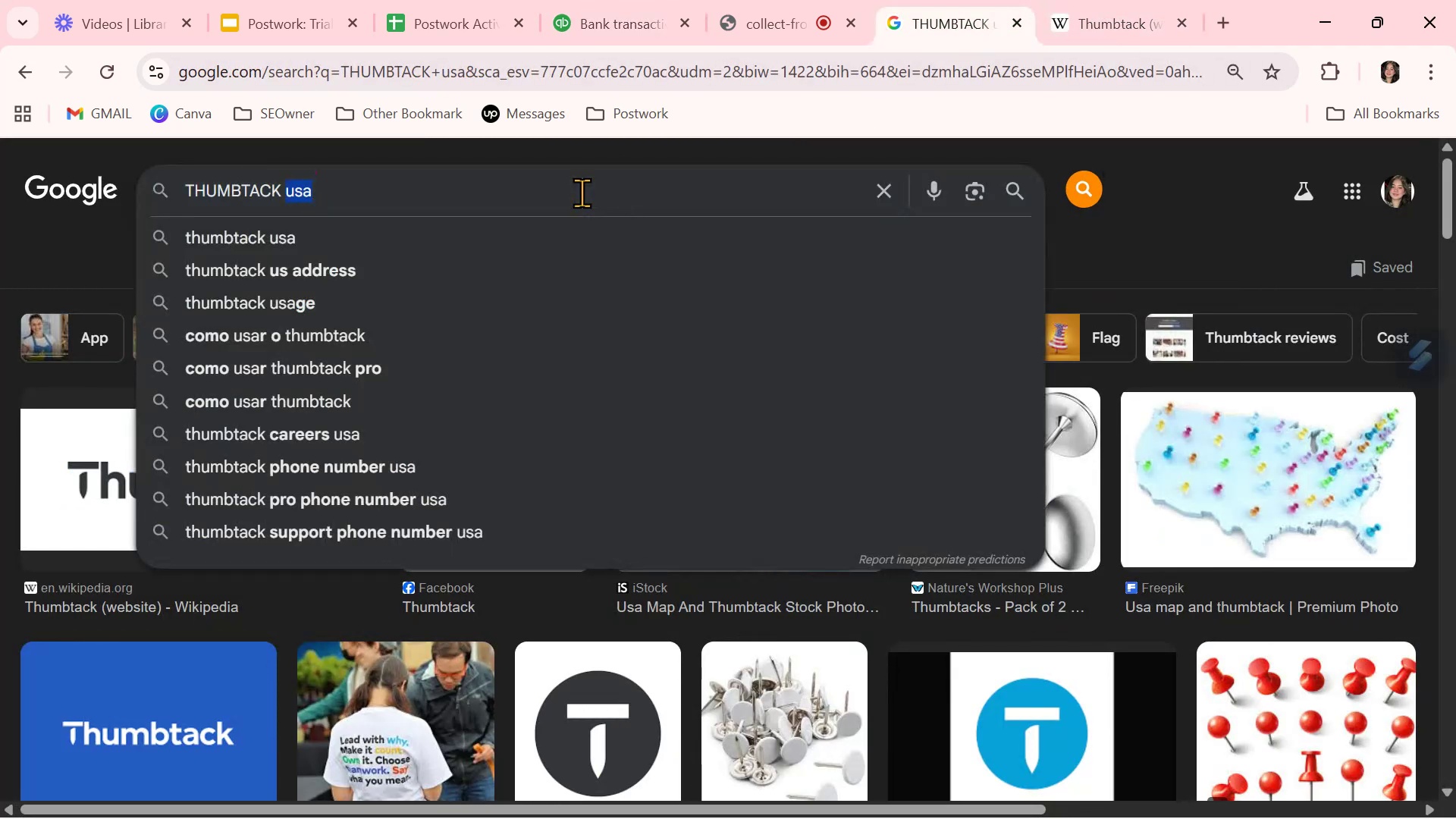 
key(Control+V)
 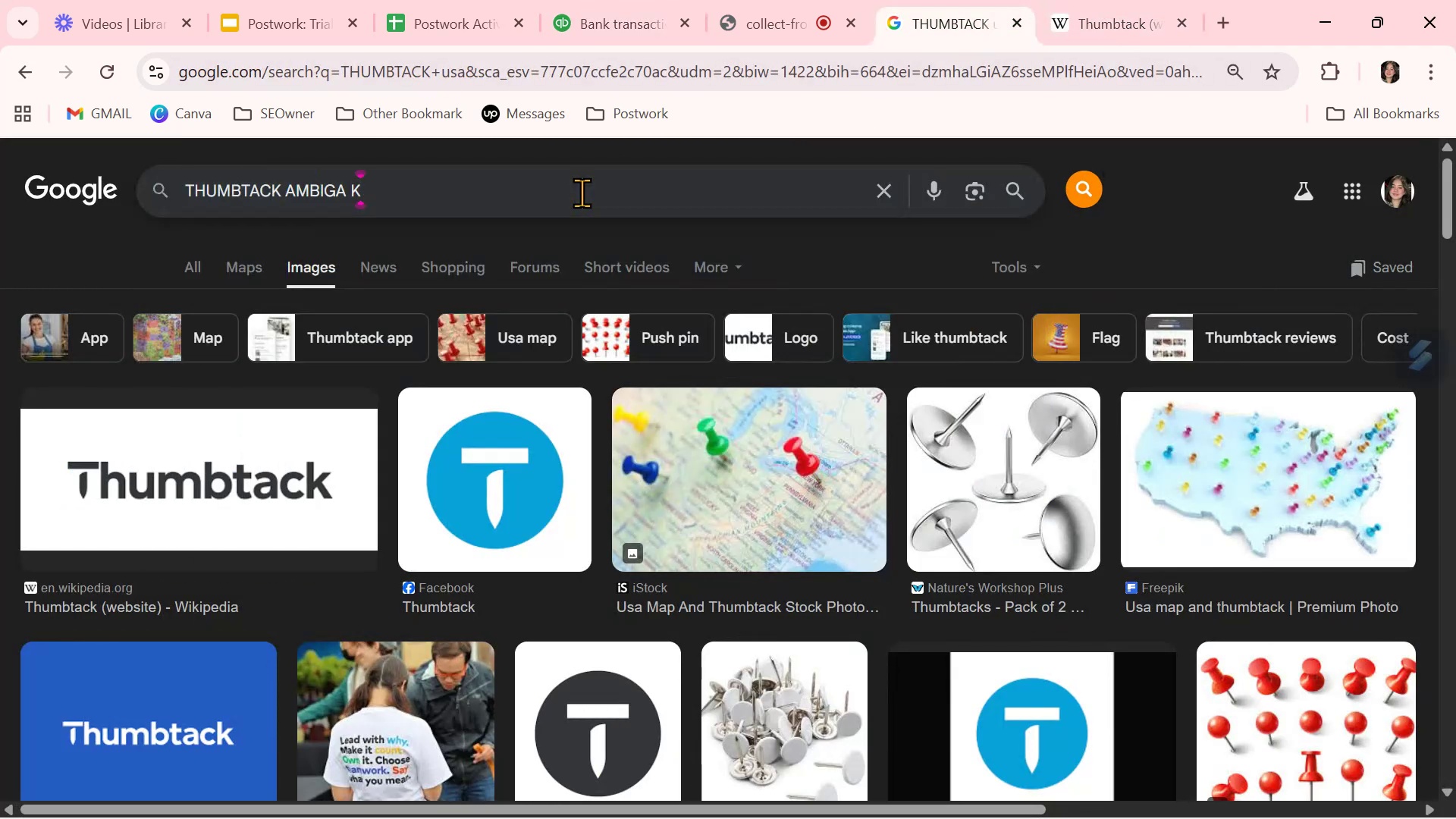 
double_click([582, 193])
 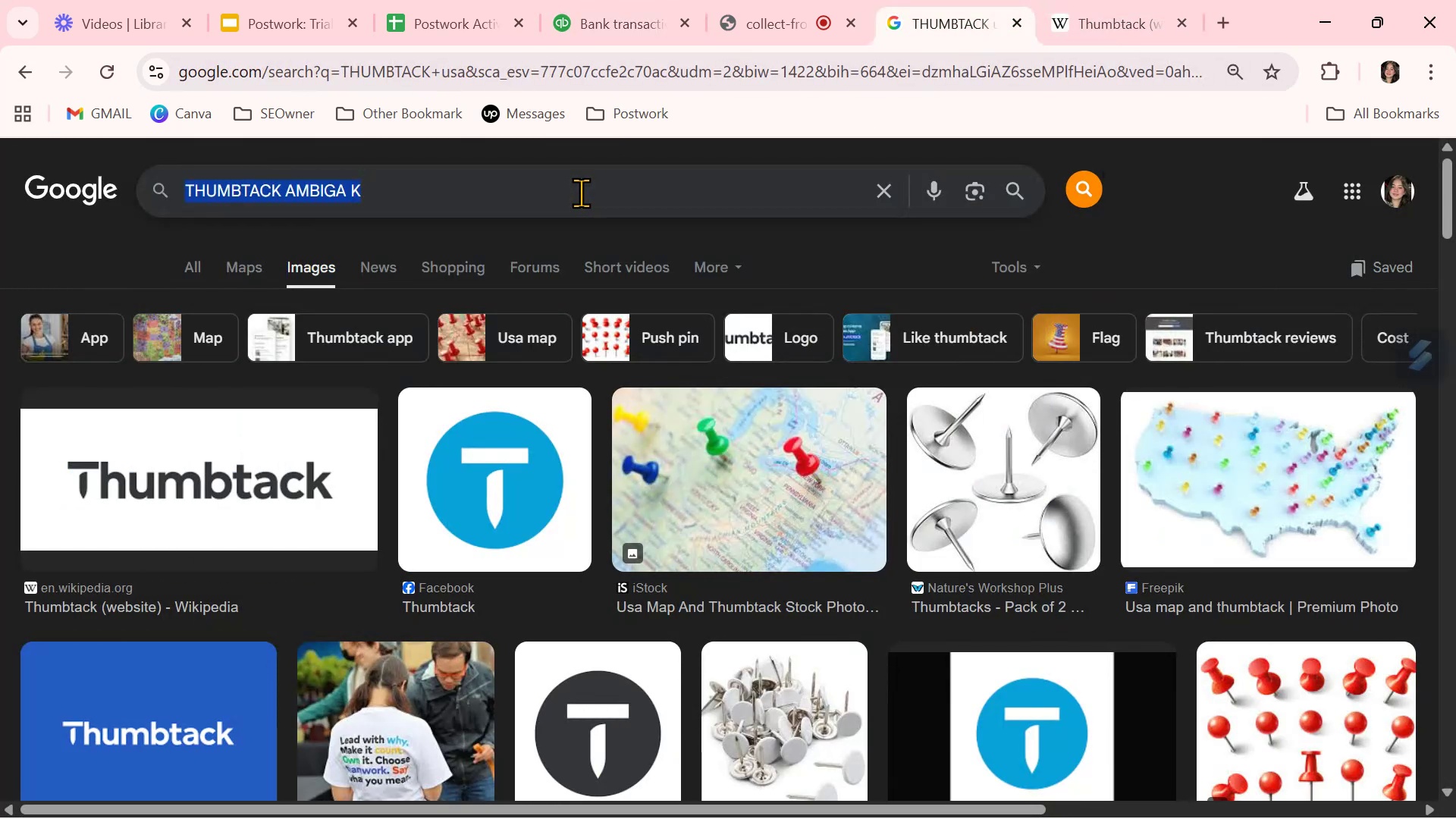 
key(Control+ControlLeft)
 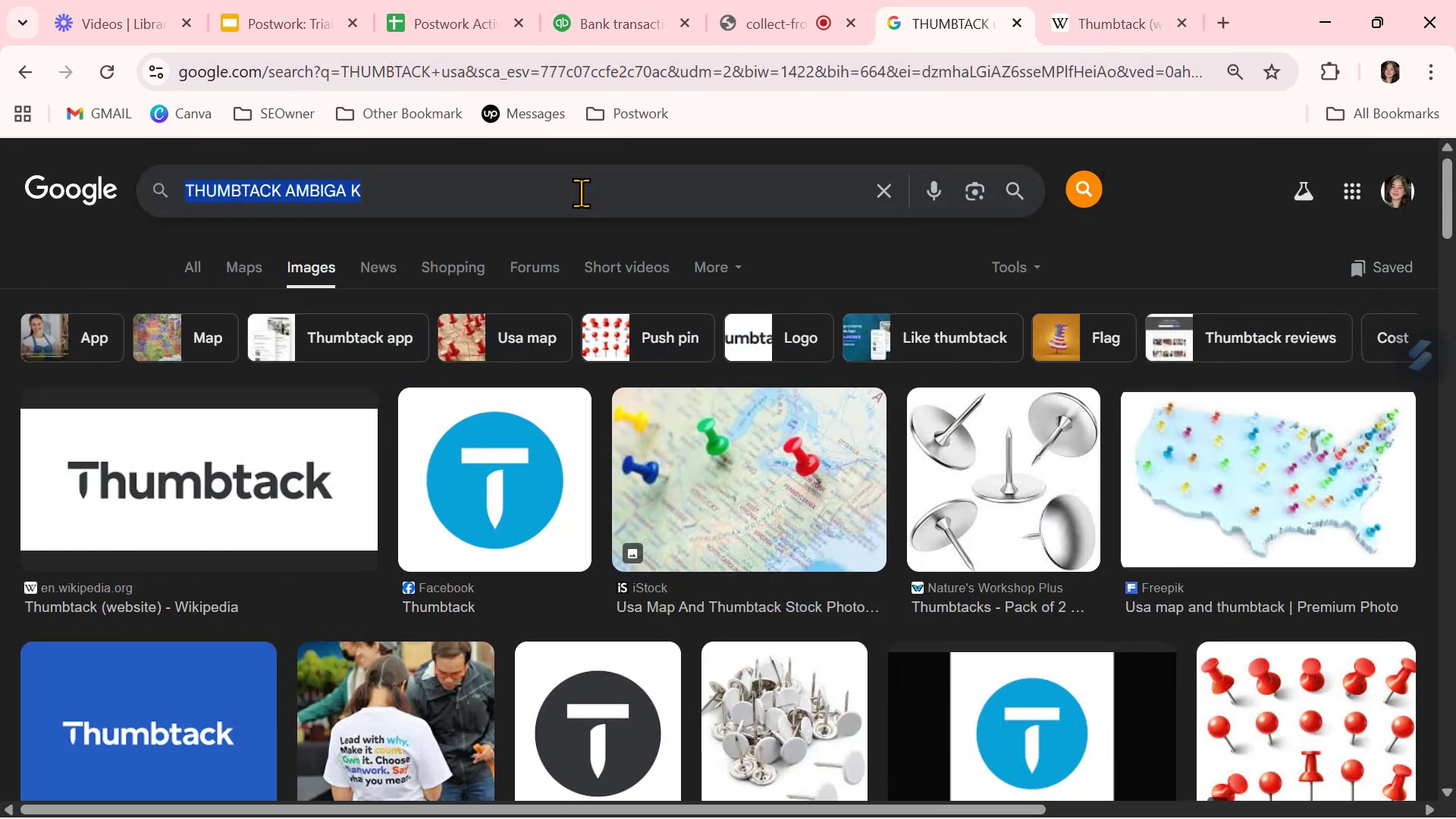 
key(Control+V)
 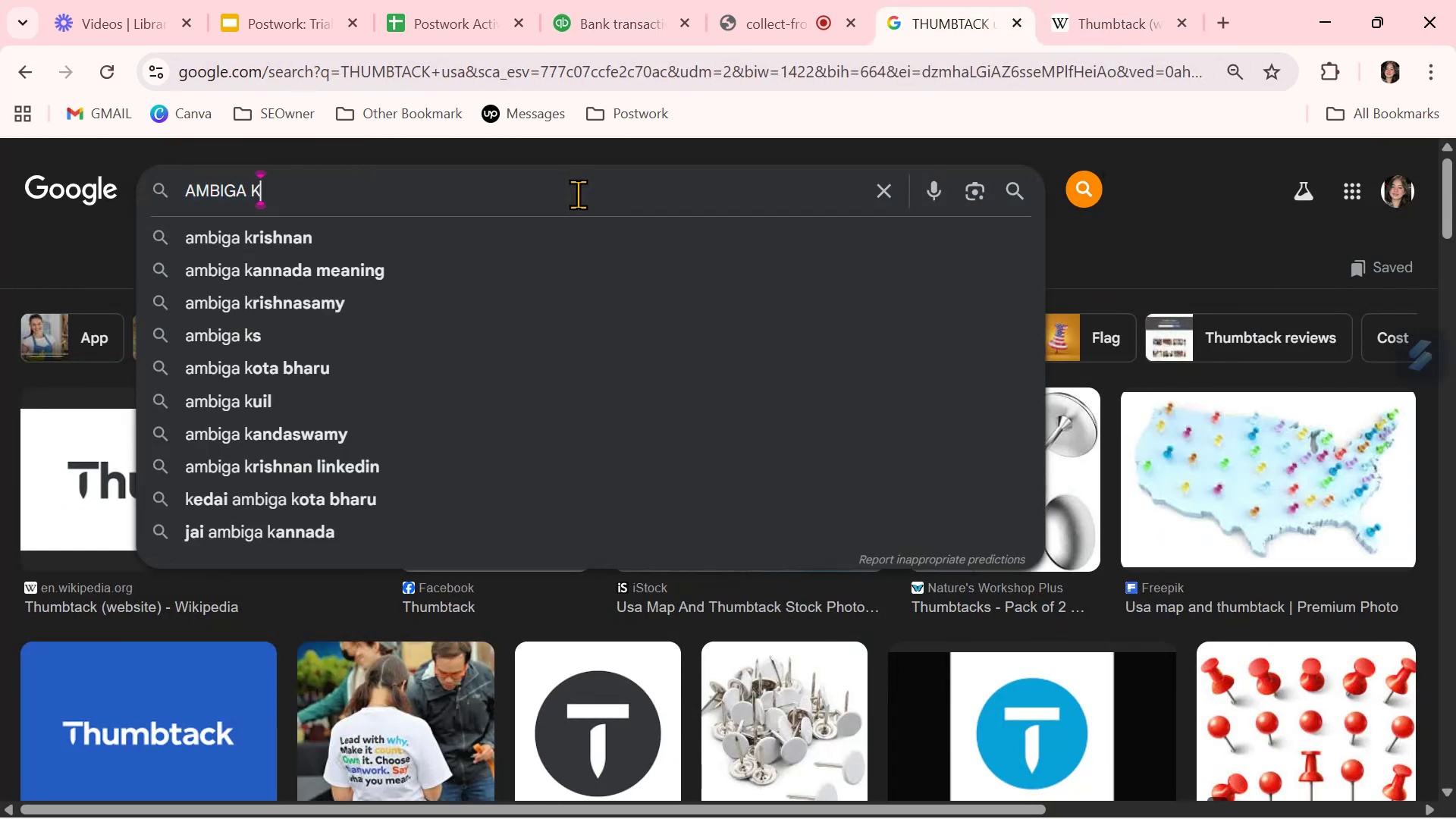 
key(NumpadEnter)
 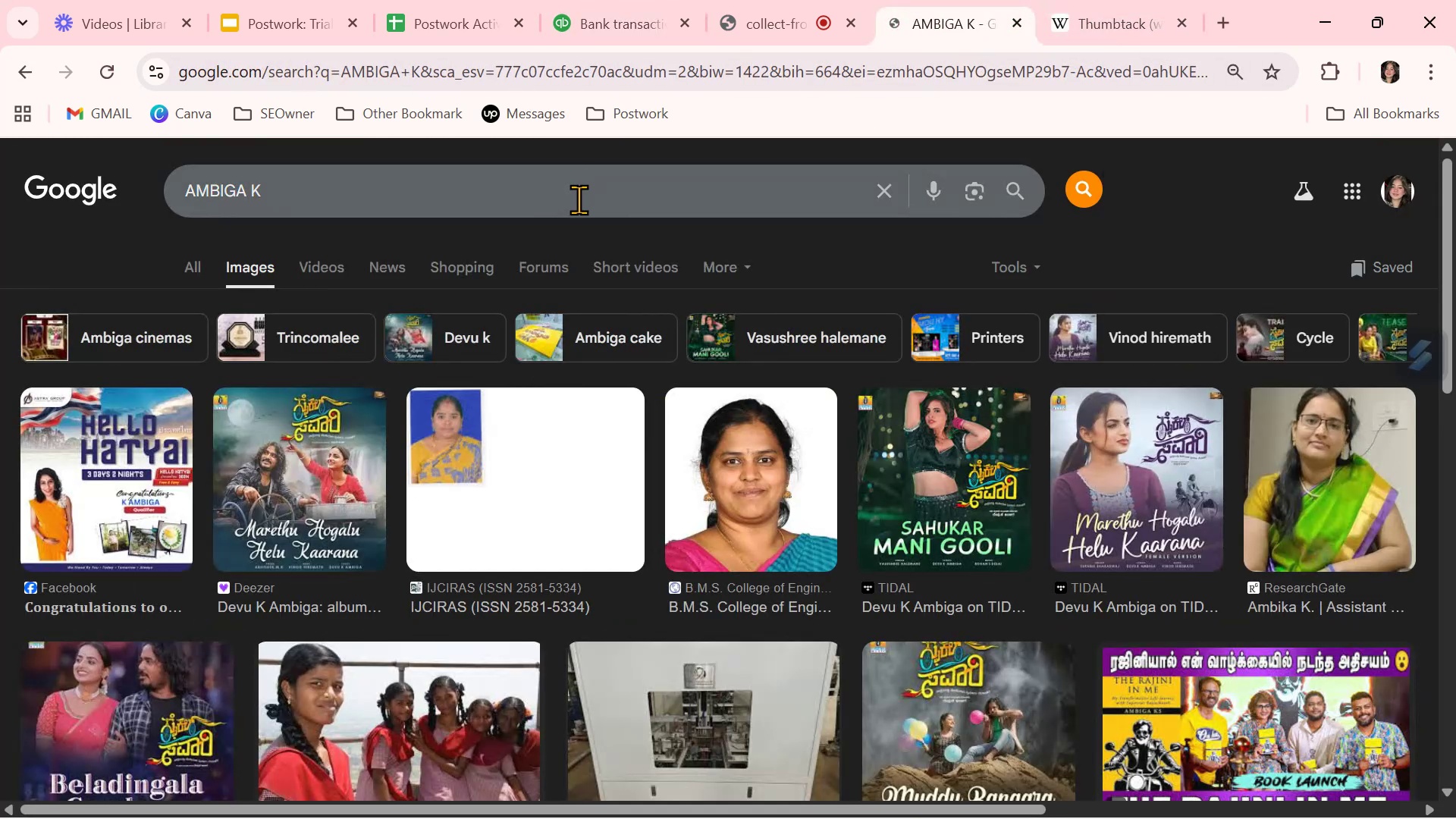 
left_click([579, 199])
 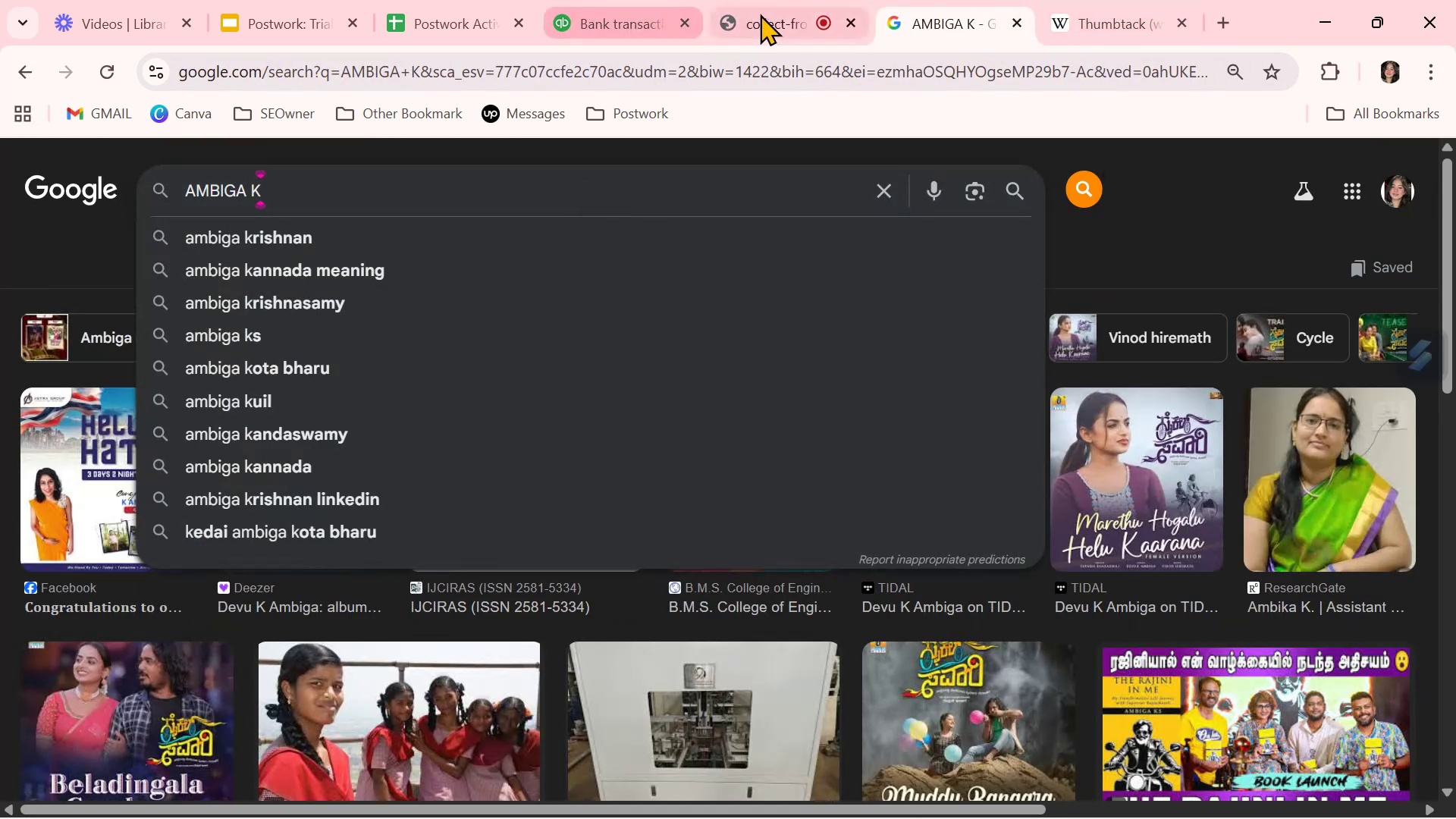 
left_click([630, 18])
 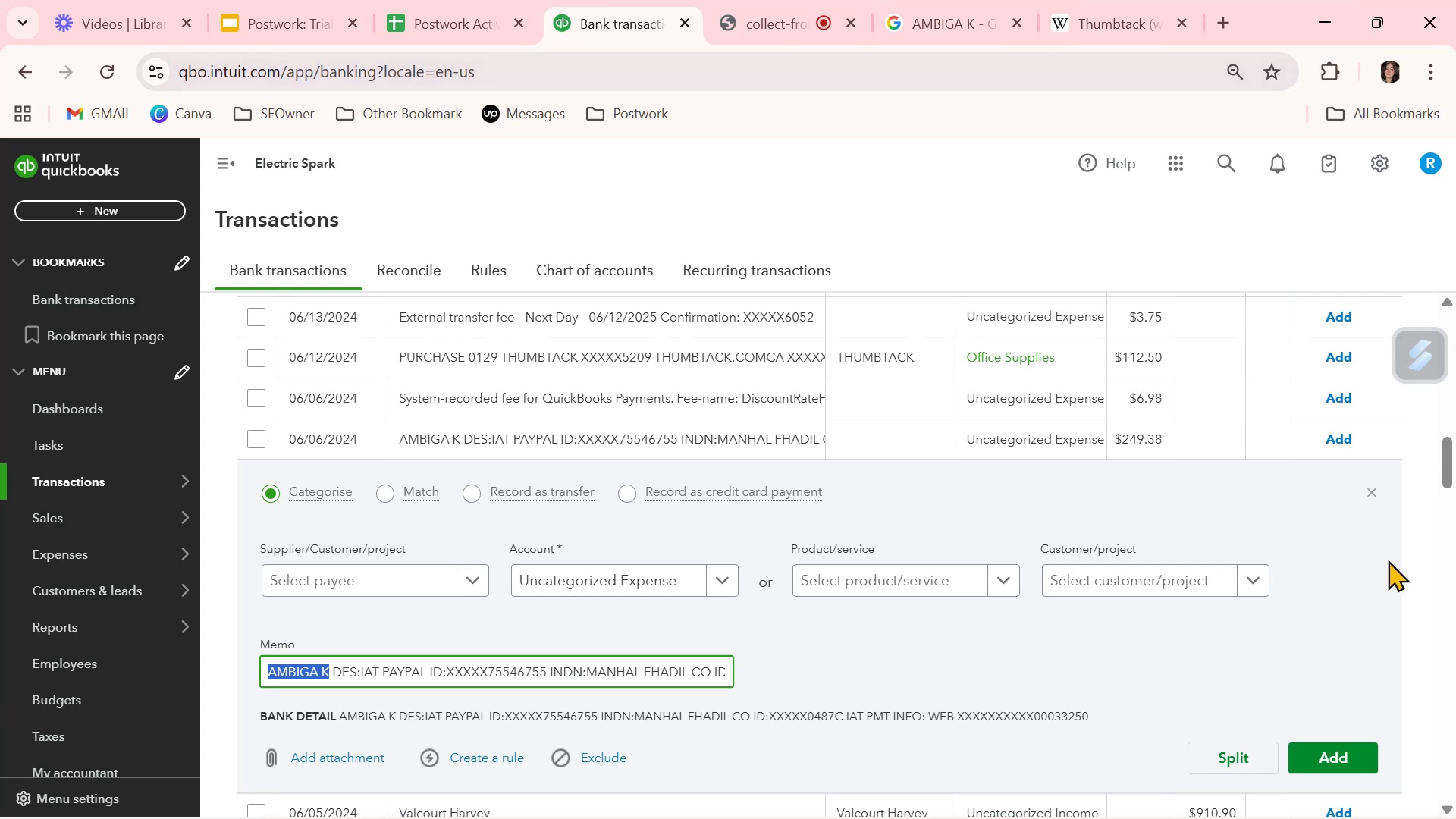 
left_click([1373, 490])
 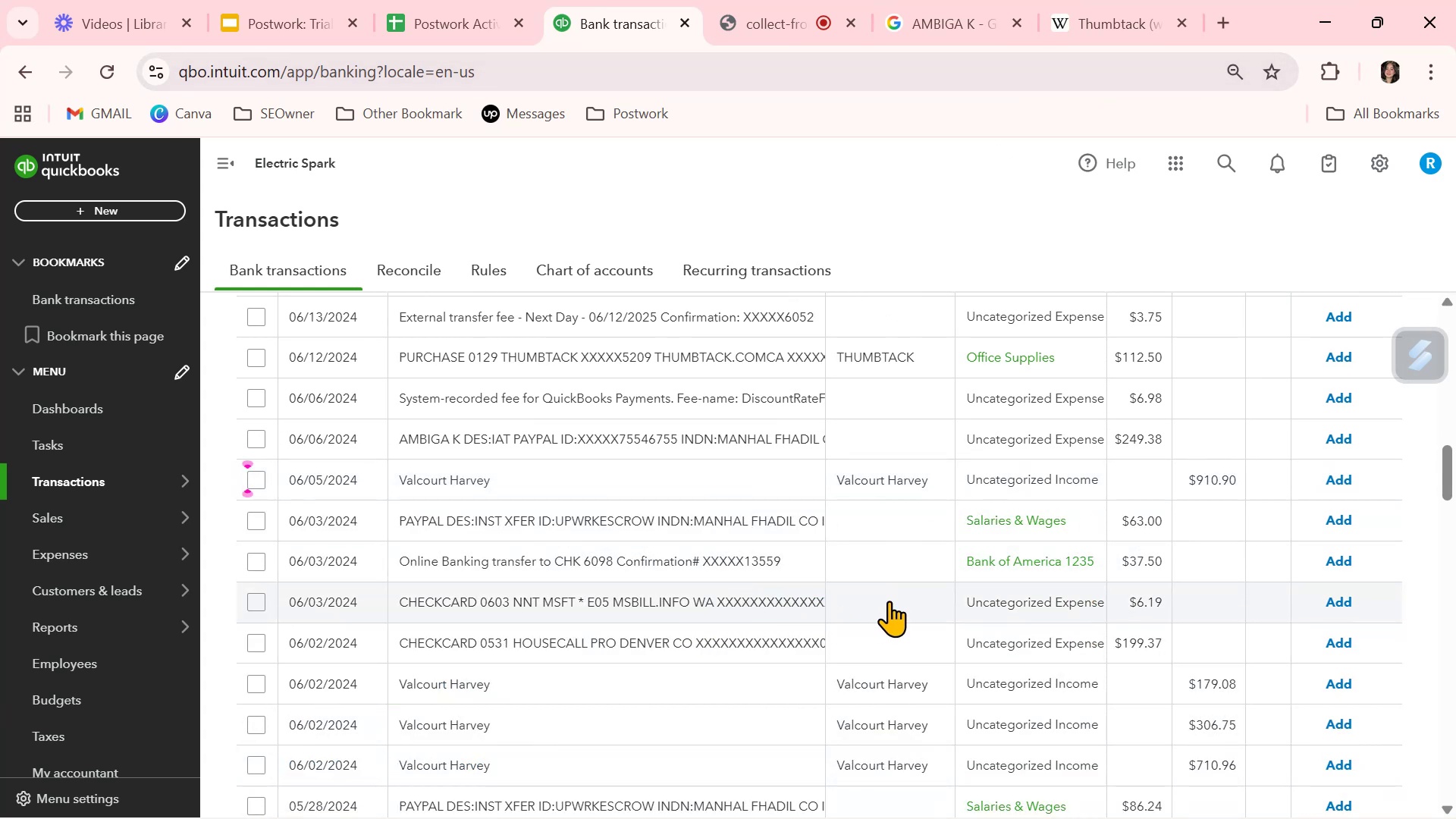 
wait(13.0)
 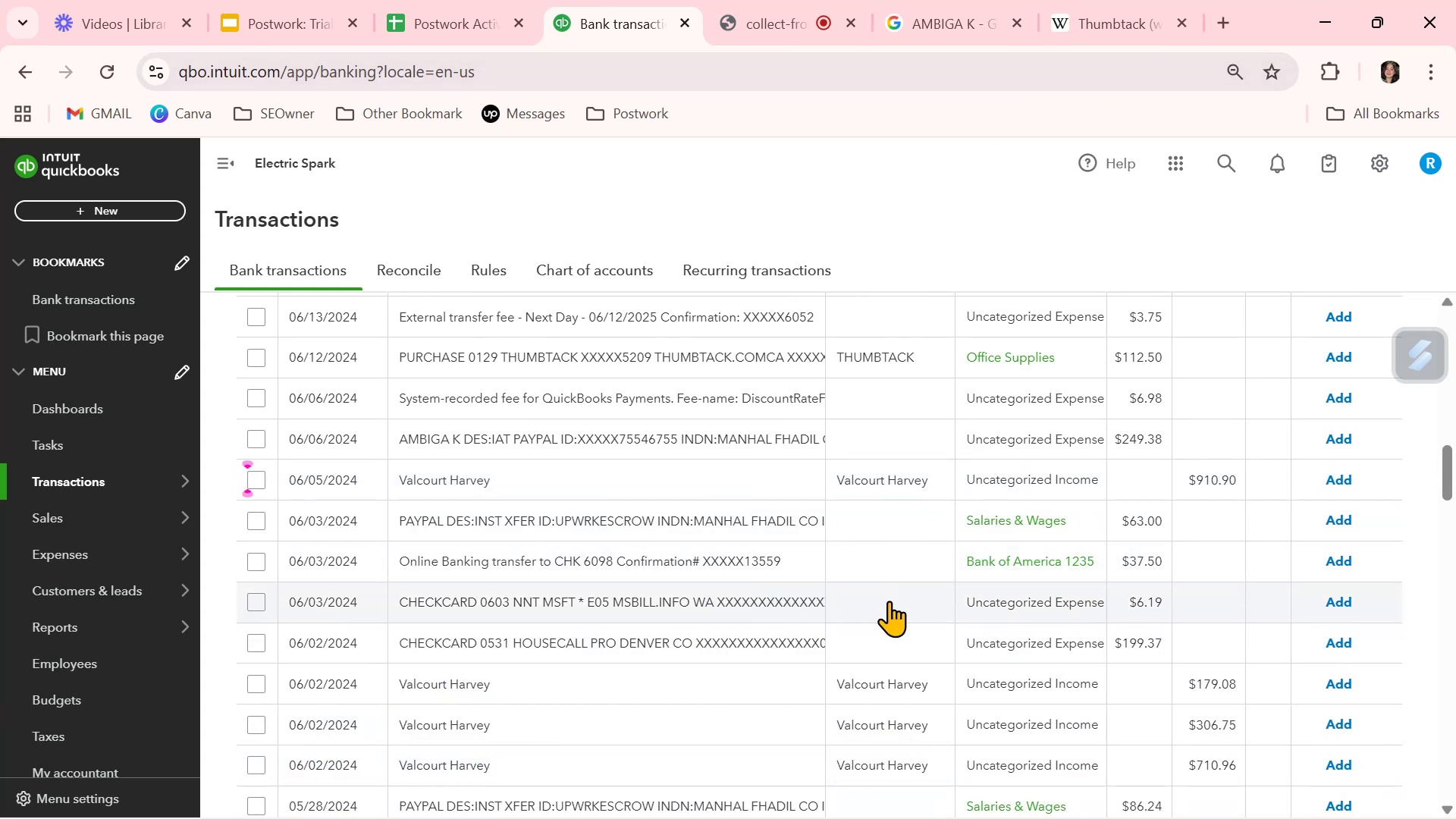 
left_click([889, 601])
 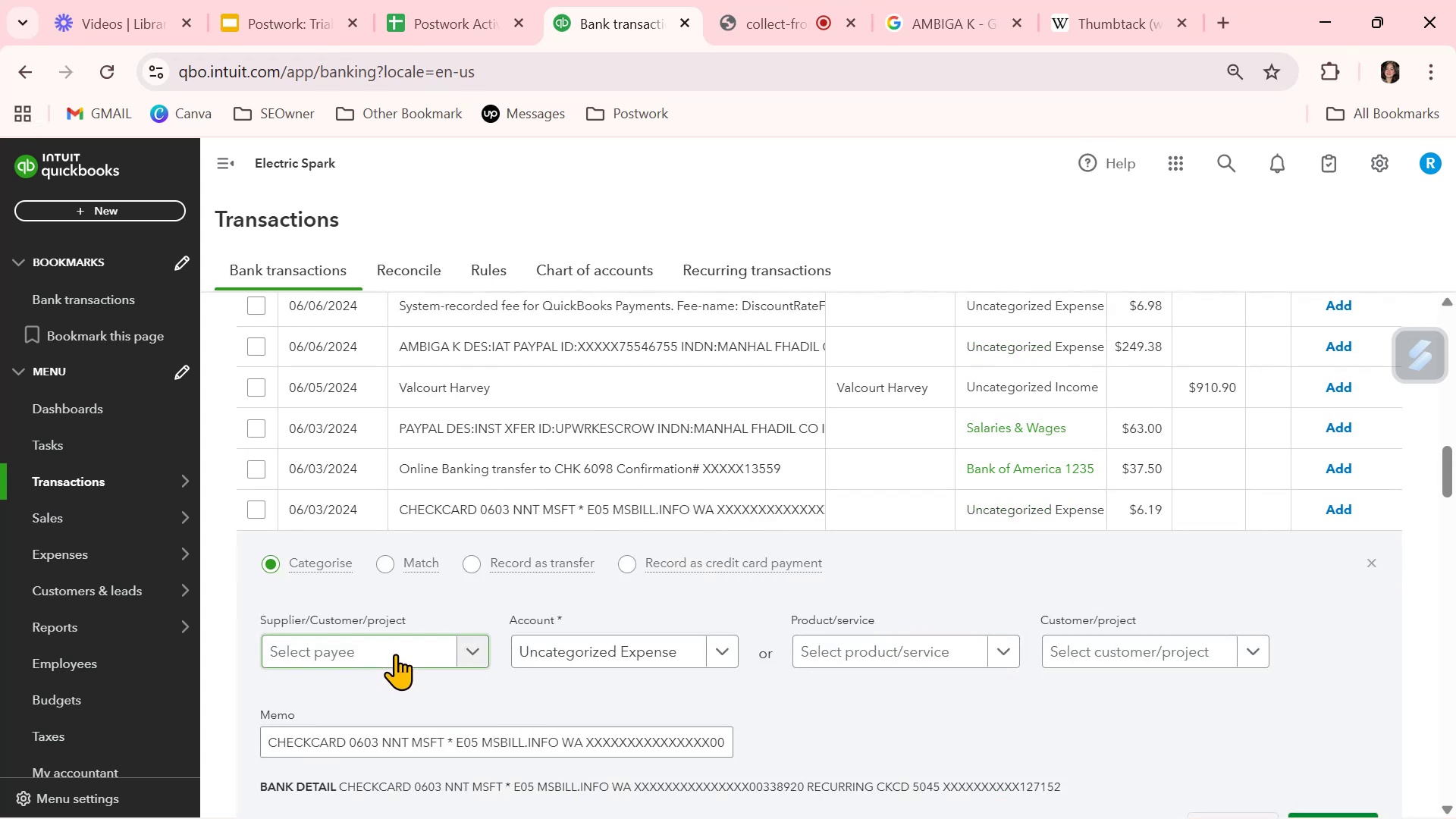 
left_click([398, 652])
 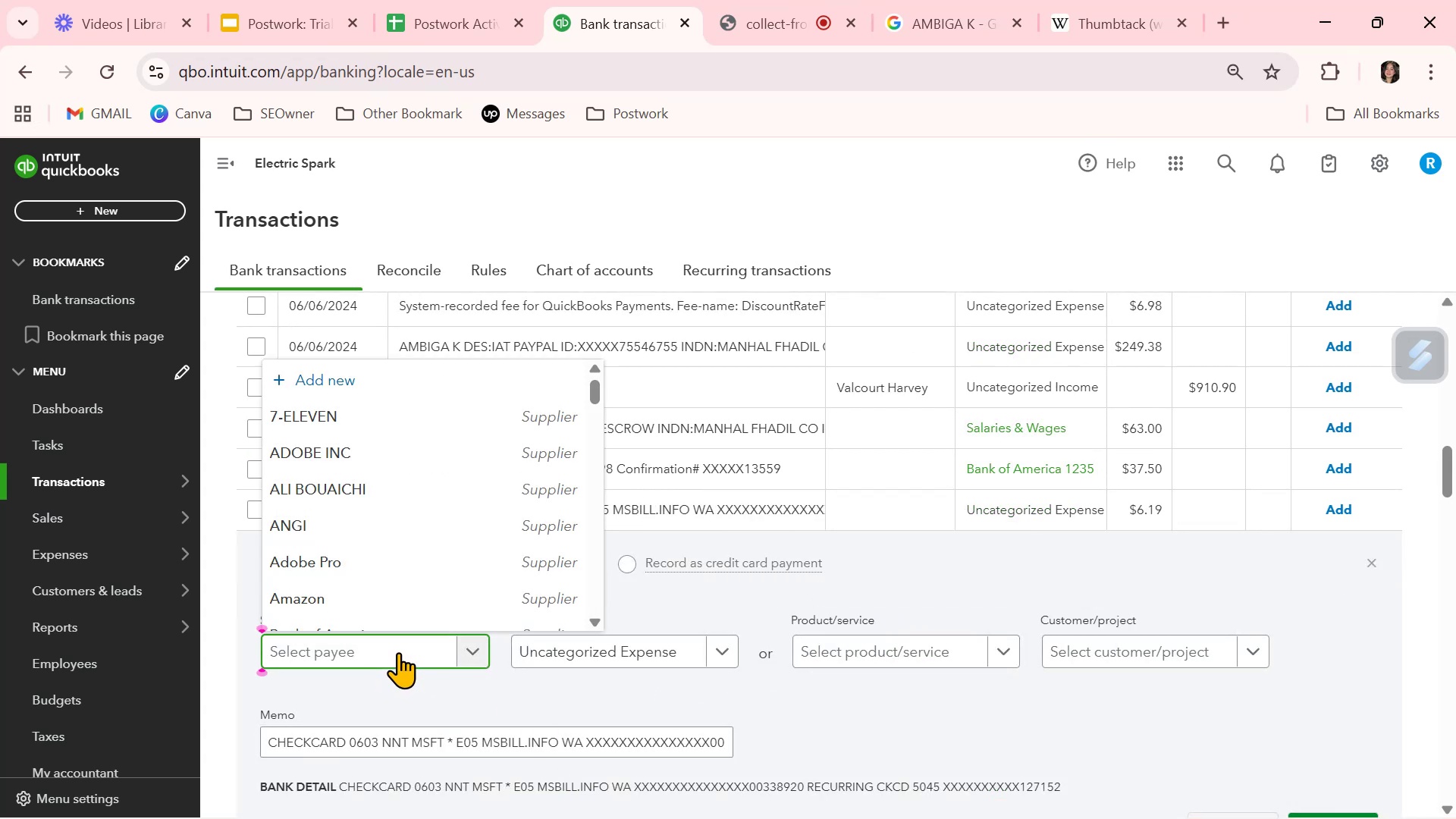 
type(MICROF)
key(Backspace)
type(SOFT)
 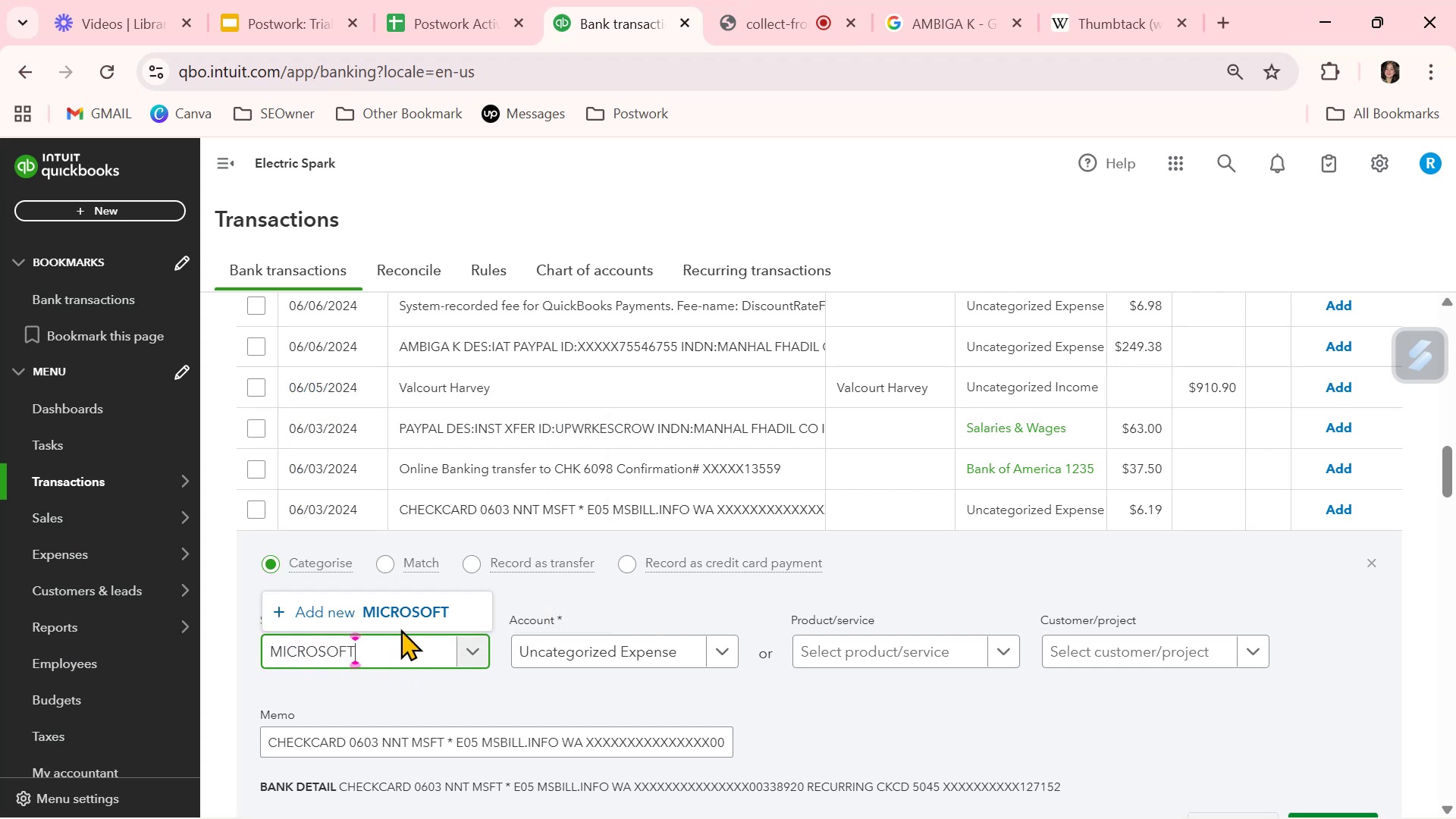 
left_click([399, 610])
 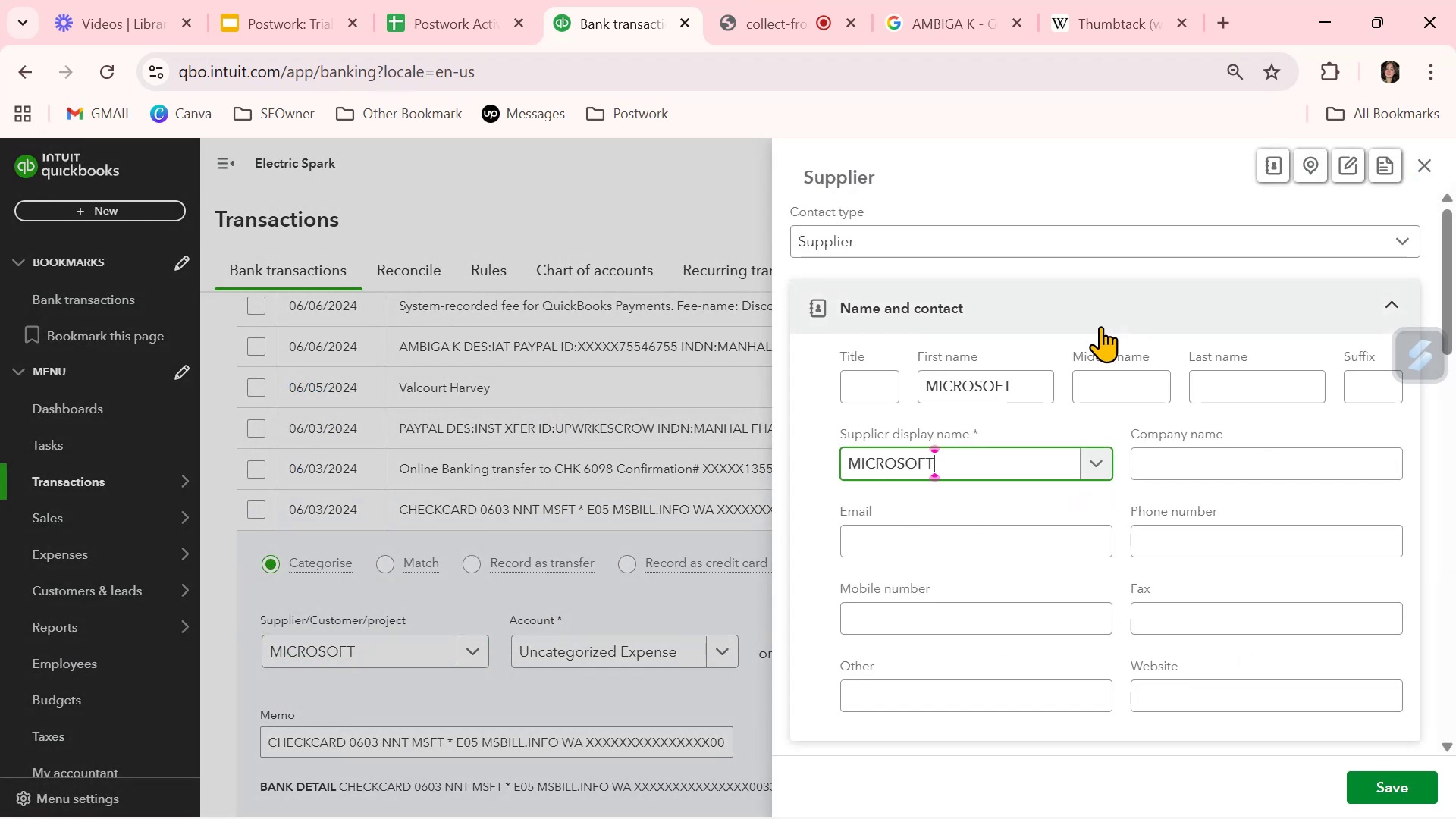 
left_click_drag(start_coordinate=[1028, 391], to_coordinate=[808, 378])
 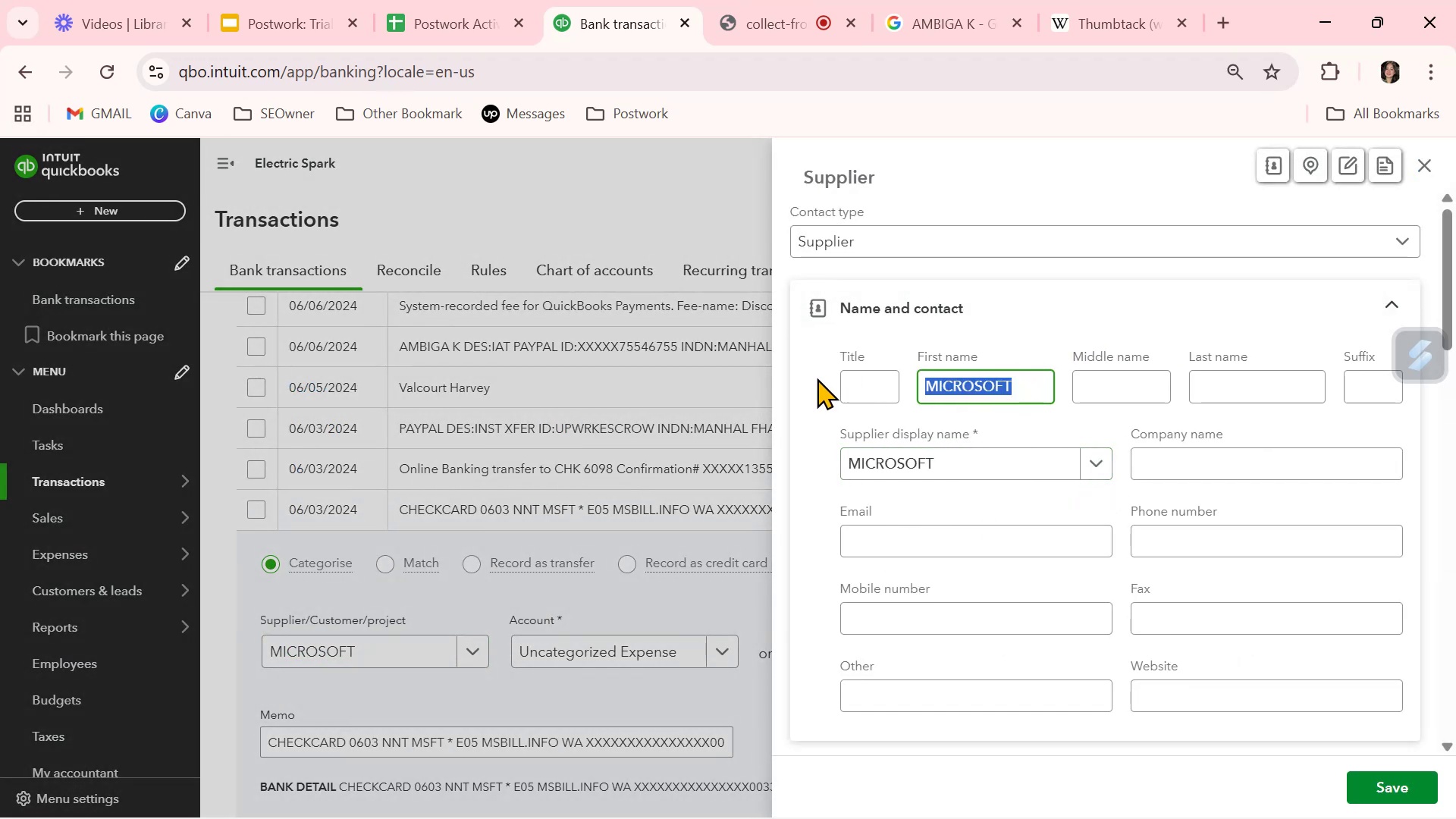 
key(Backspace)
 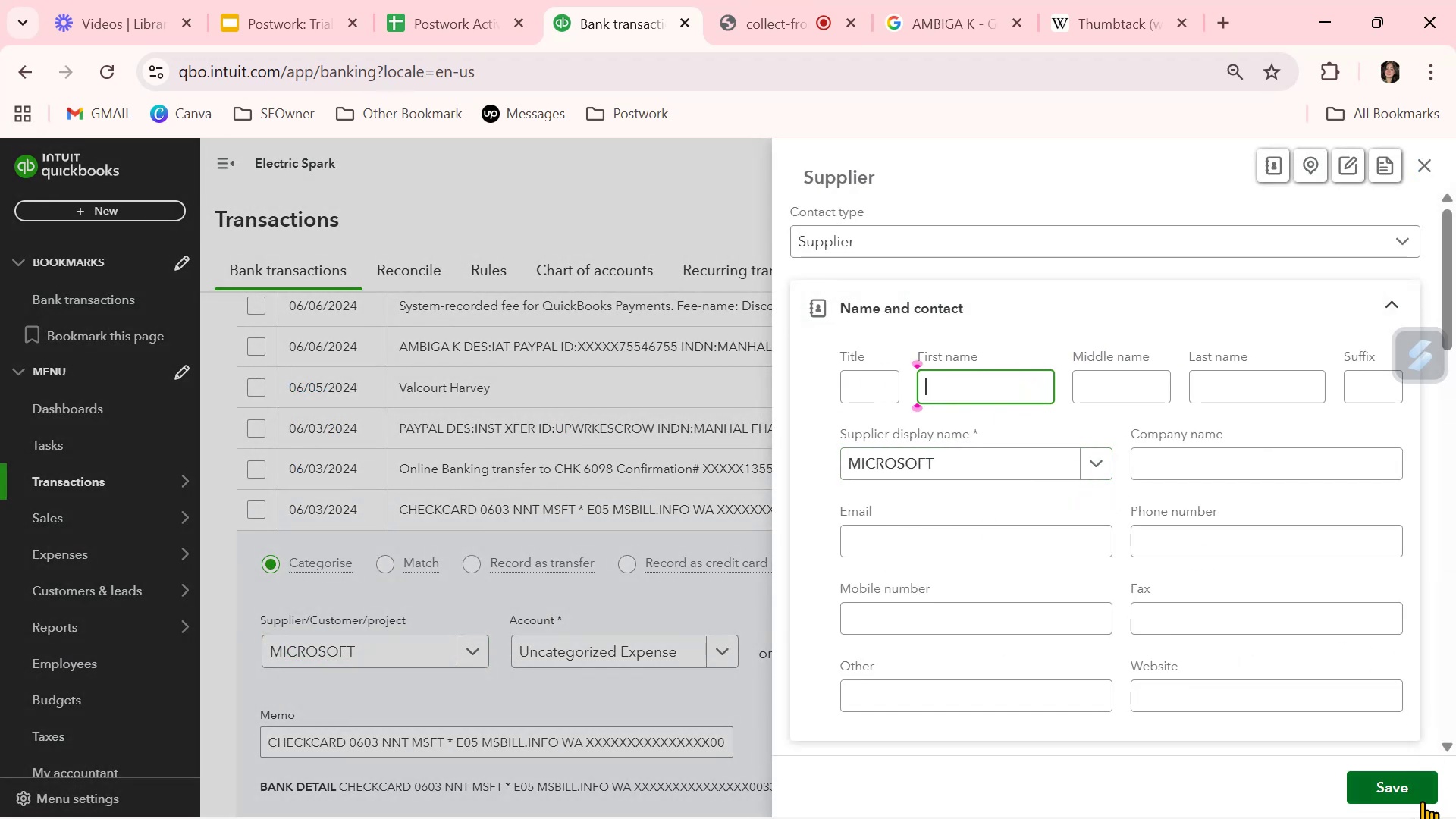 
left_click([1417, 795])
 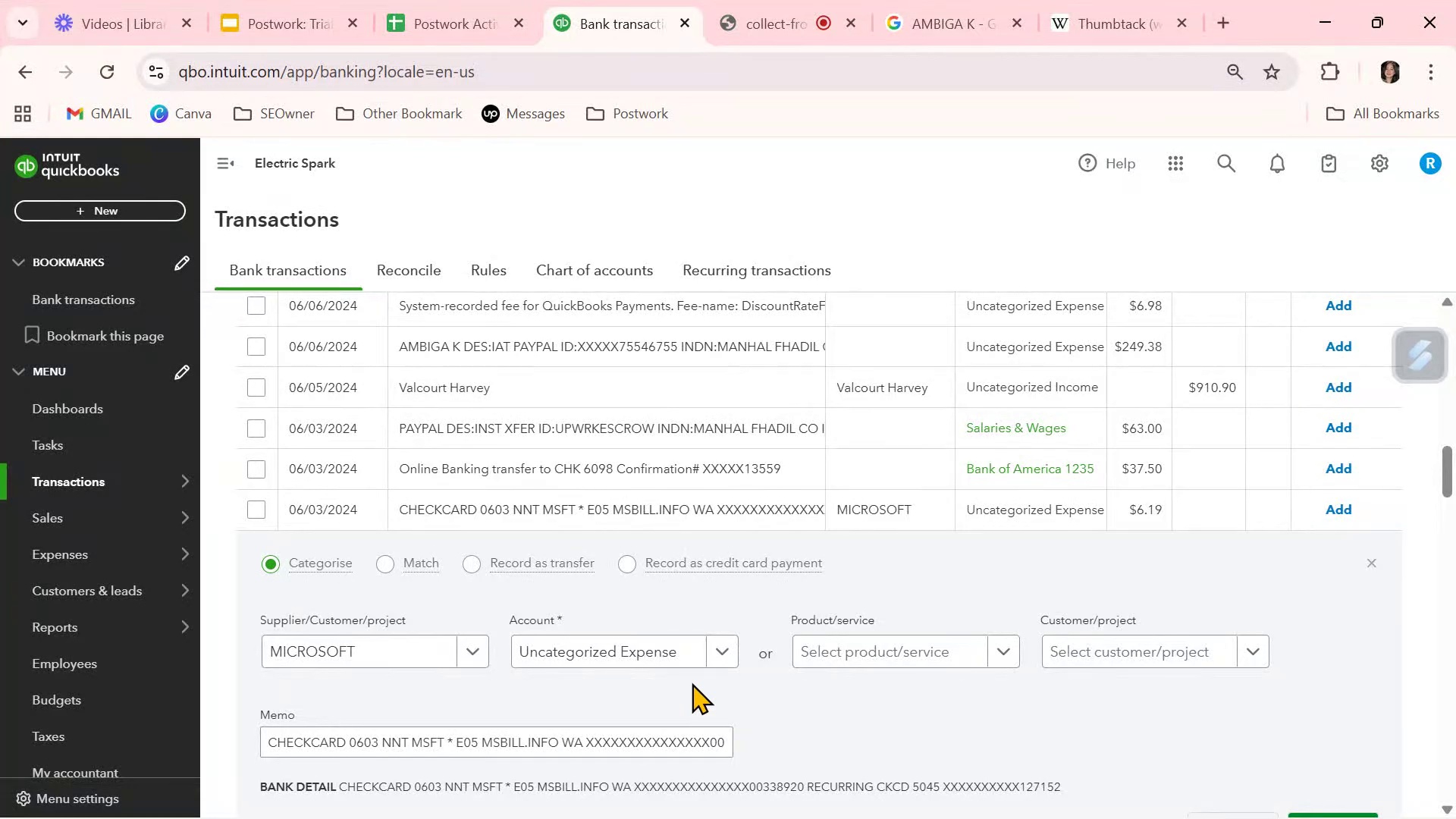 
left_click([697, 654])
 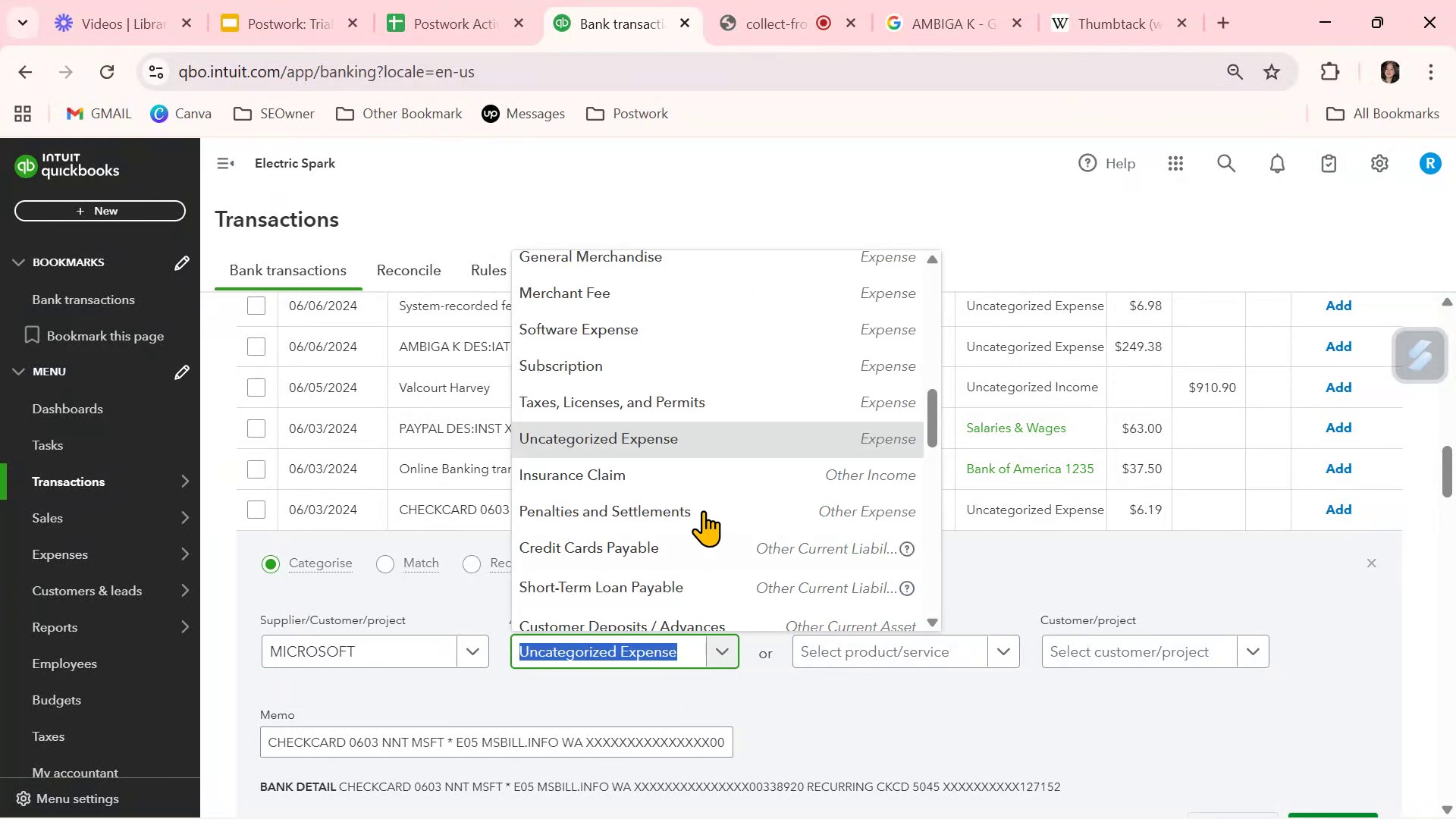 
scroll: coordinate [695, 504], scroll_direction: up, amount: 1.0
 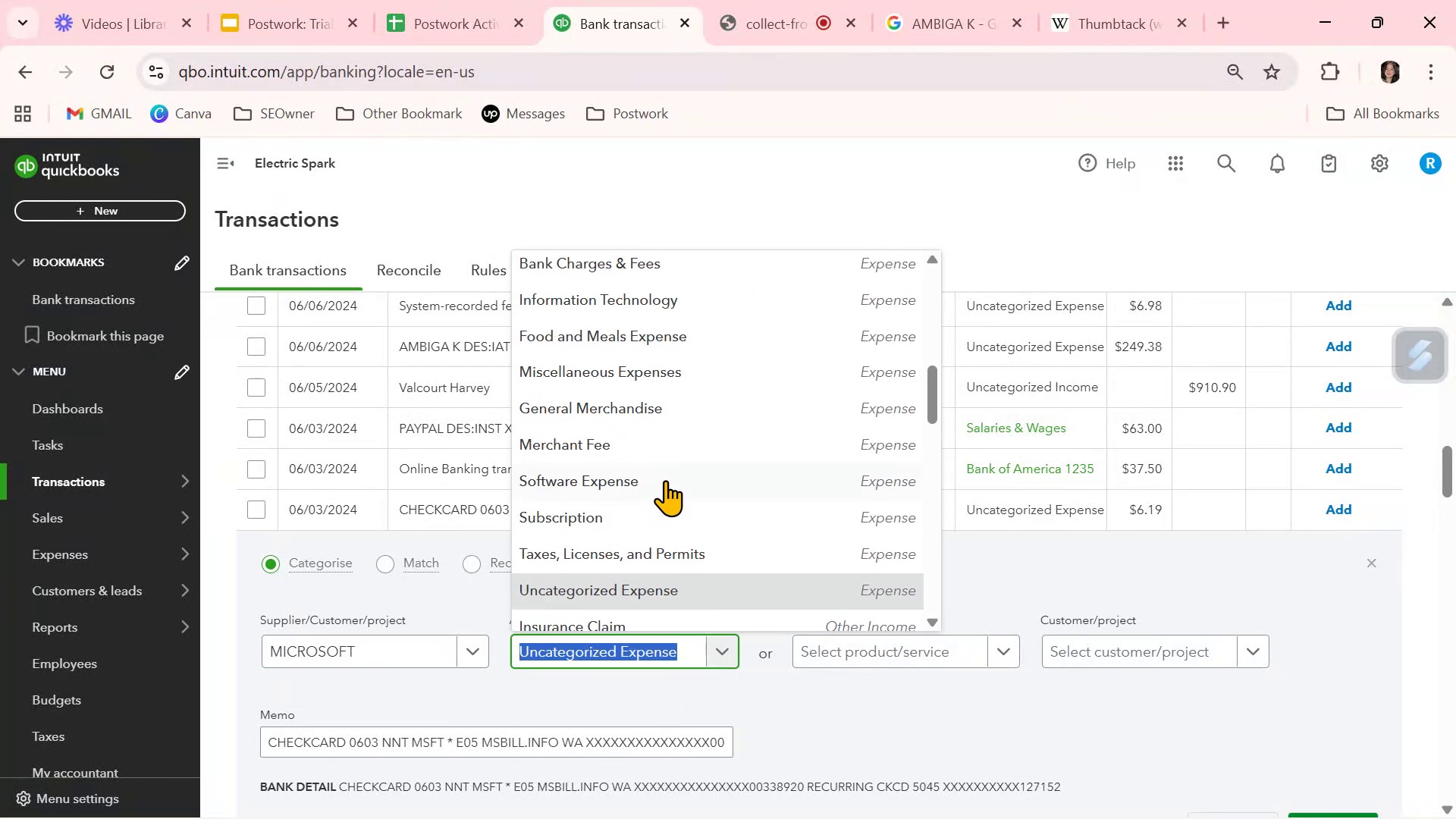 
left_click([663, 478])
 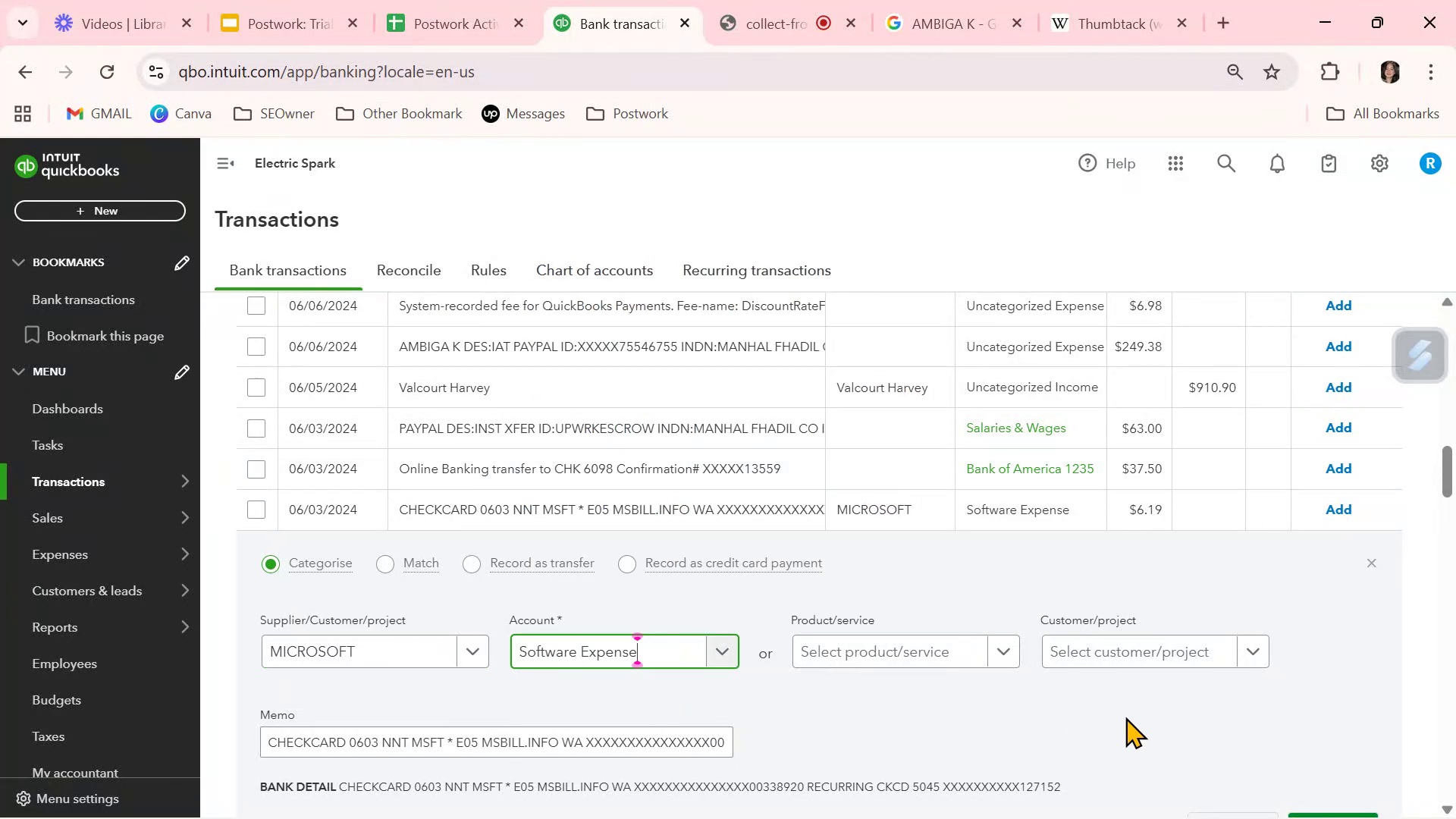 
left_click([1129, 713])
 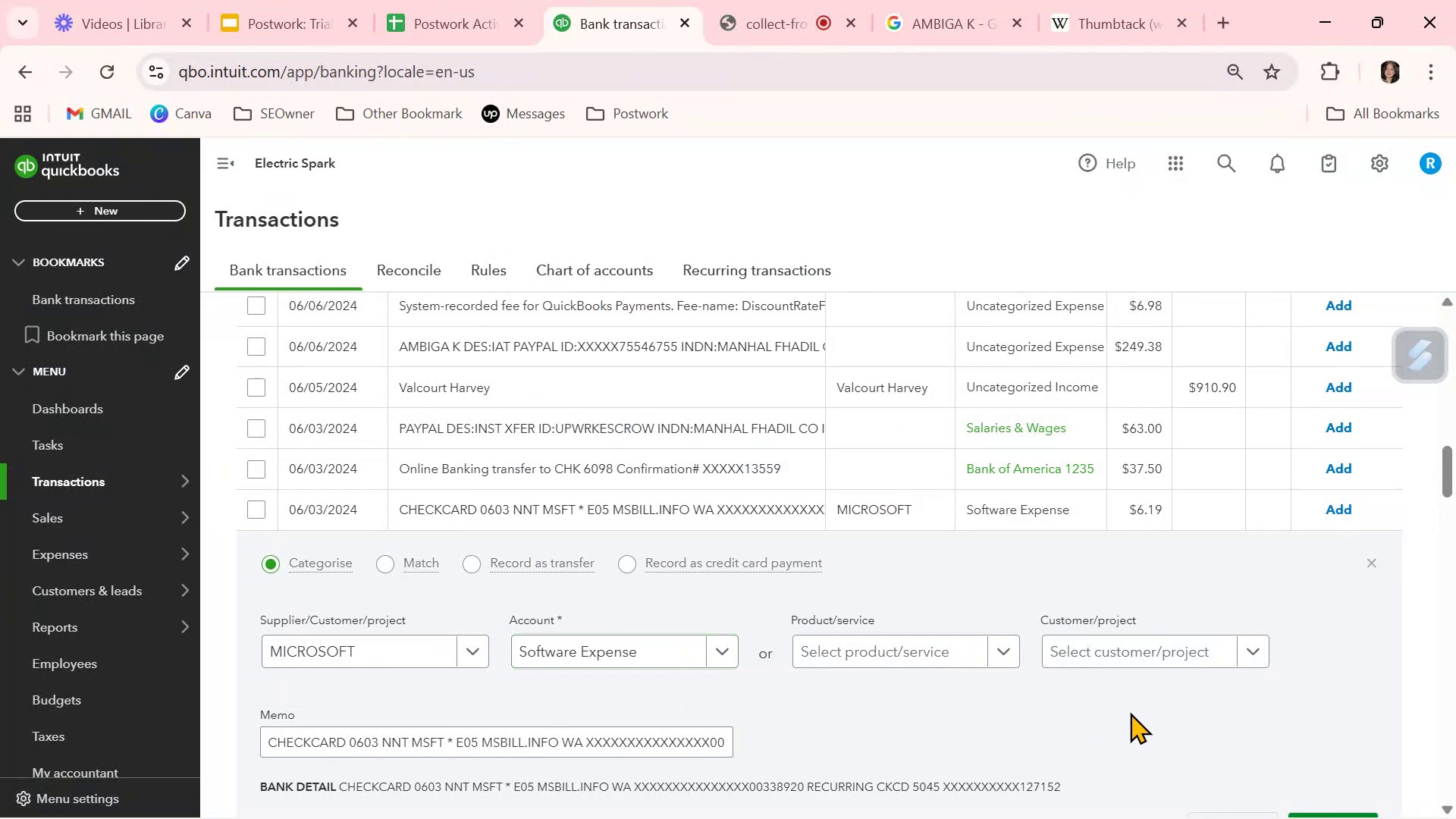 
scroll: coordinate [1138, 709], scroll_direction: down, amount: 1.0
 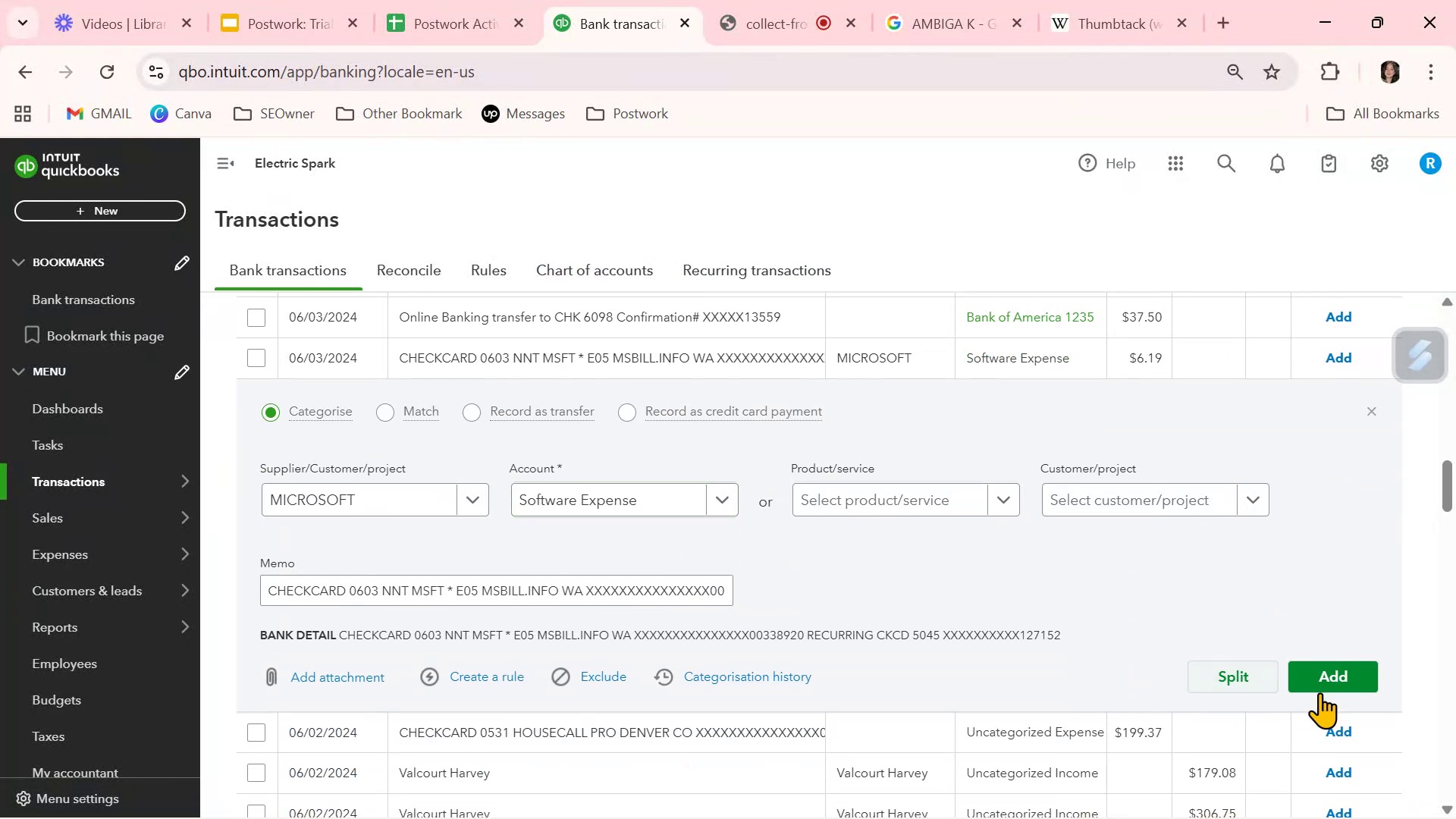 
left_click([1318, 682])
 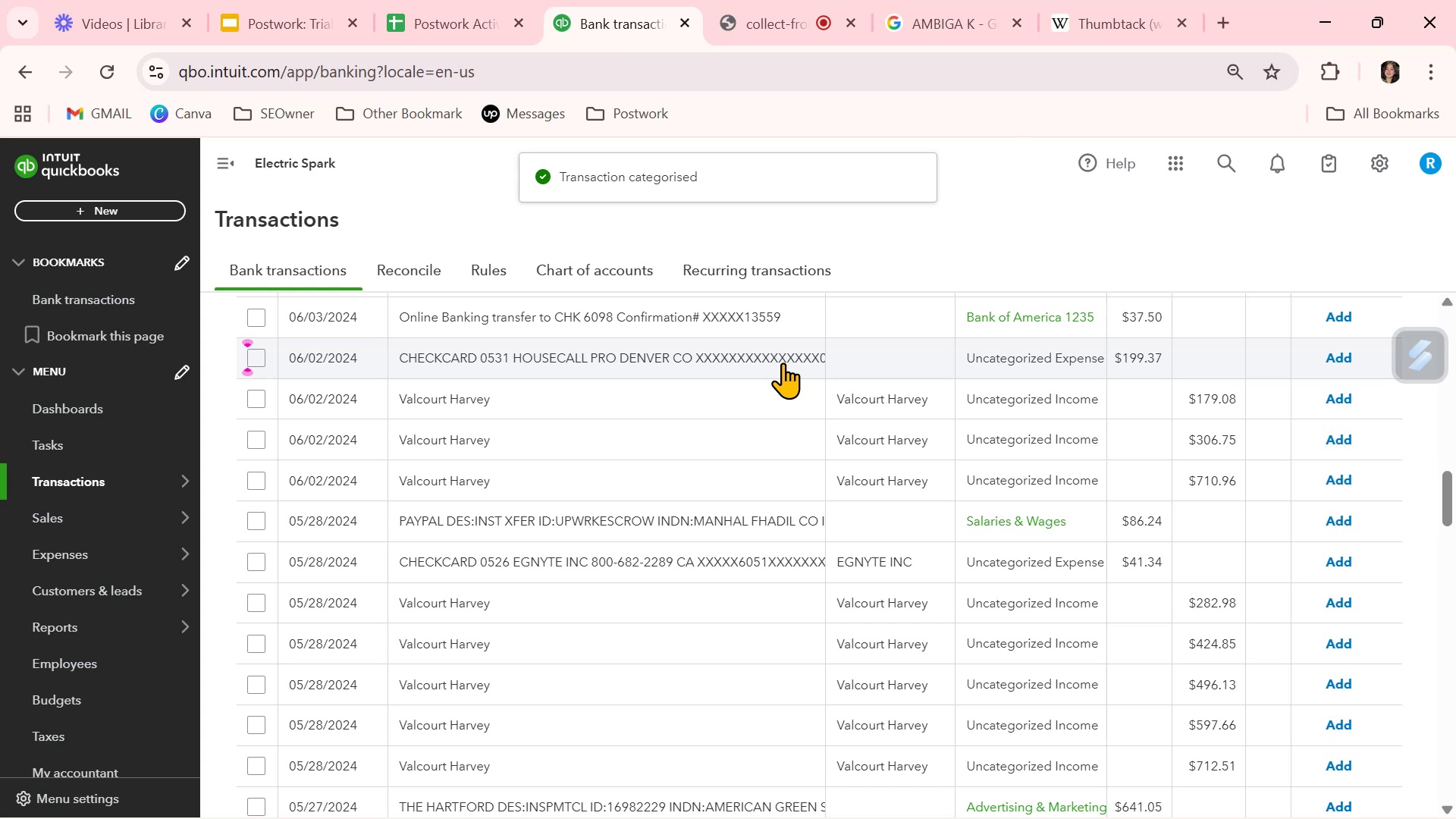 
wait(7.5)
 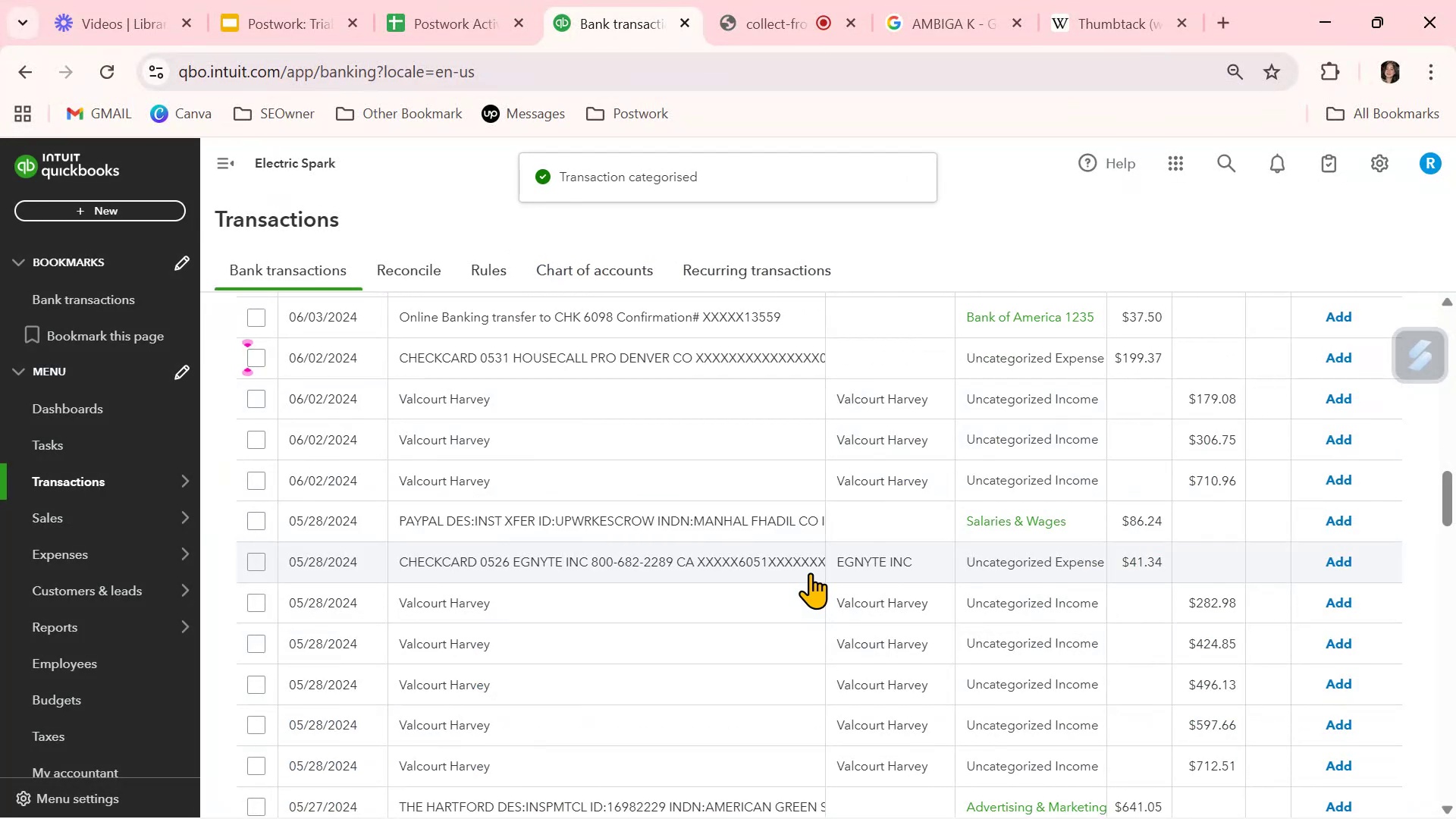 
left_click([954, 14])
 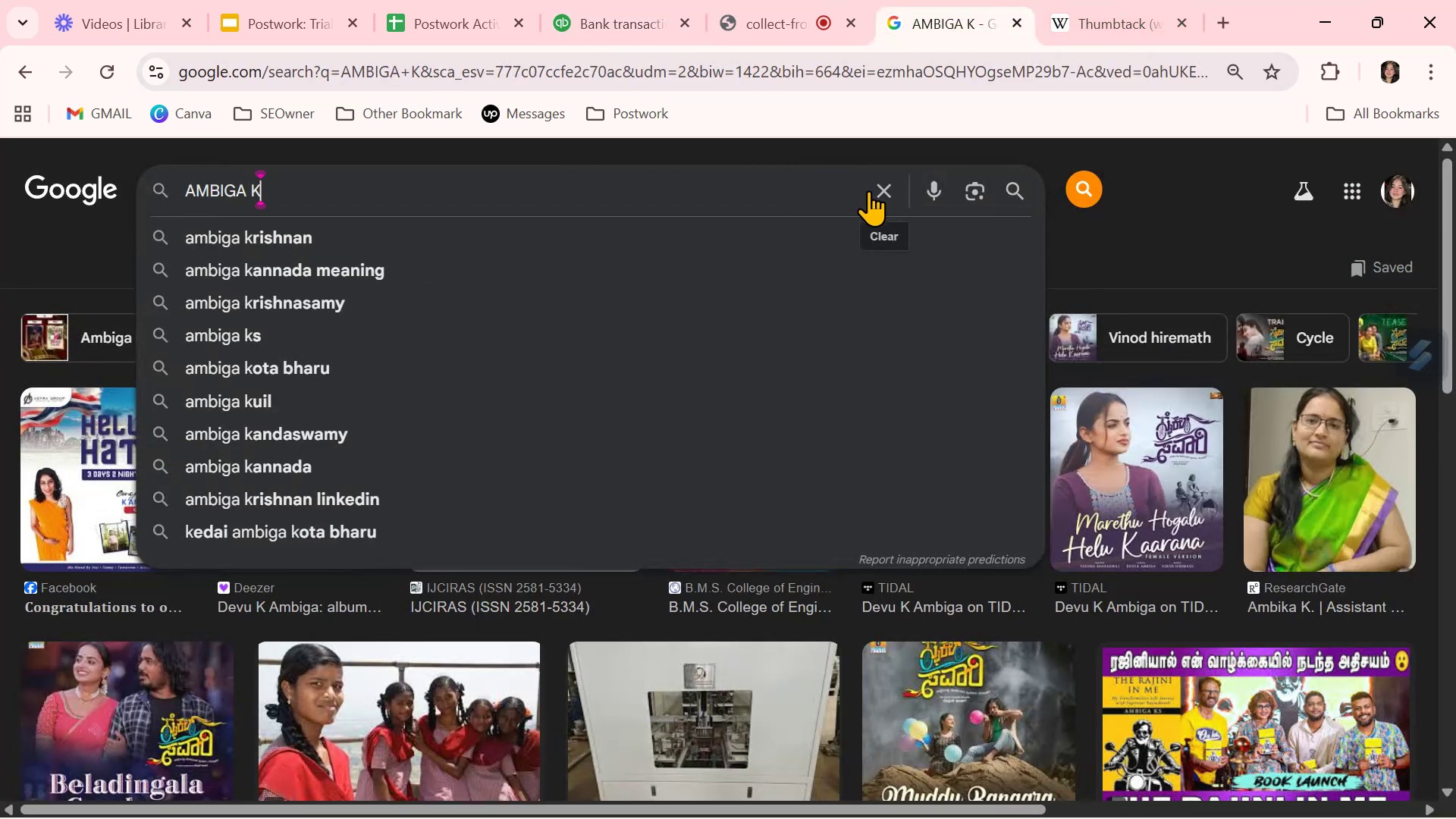 
left_click([882, 194])
 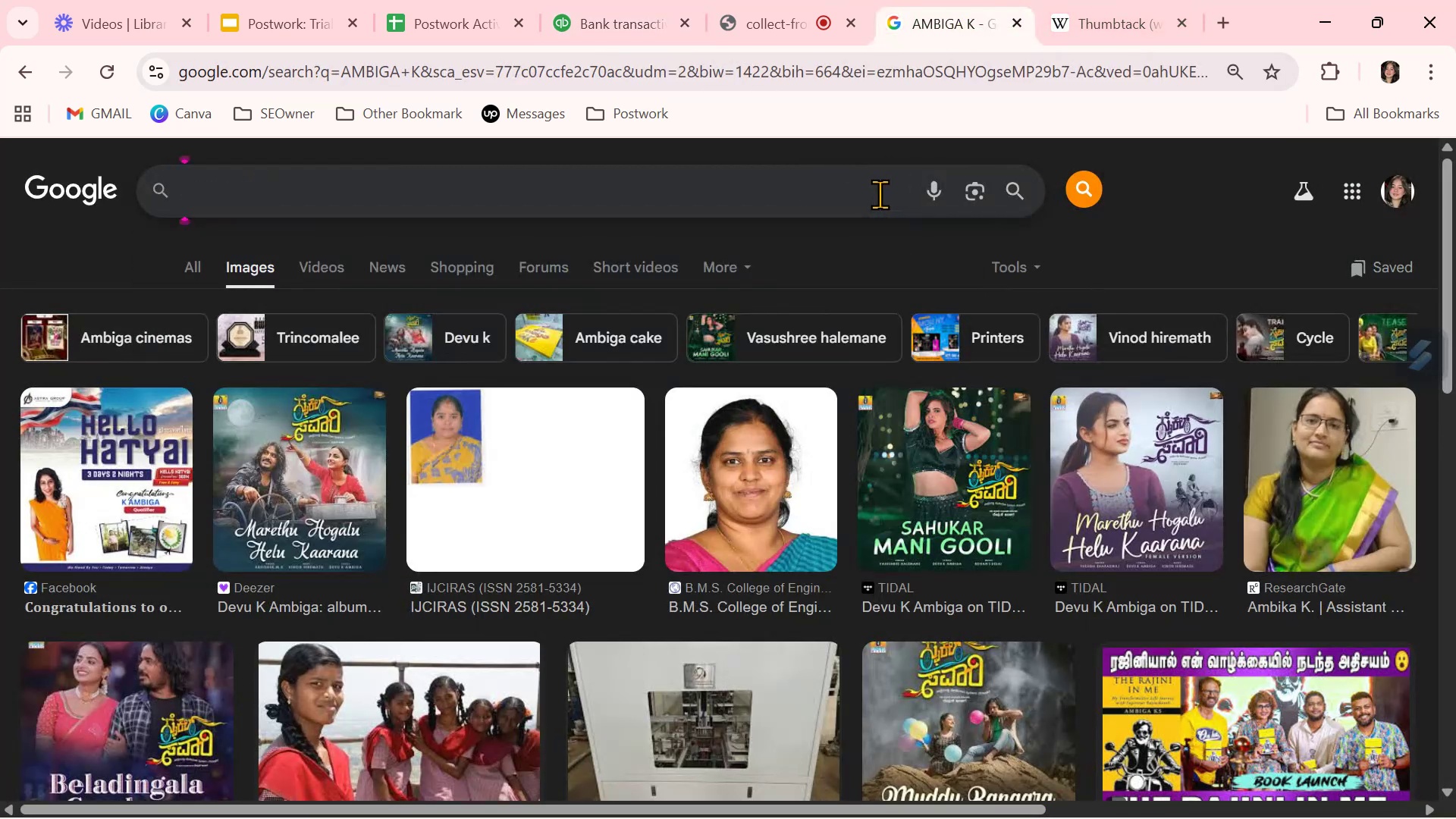 
type(HOUSECALL PRO USA)
 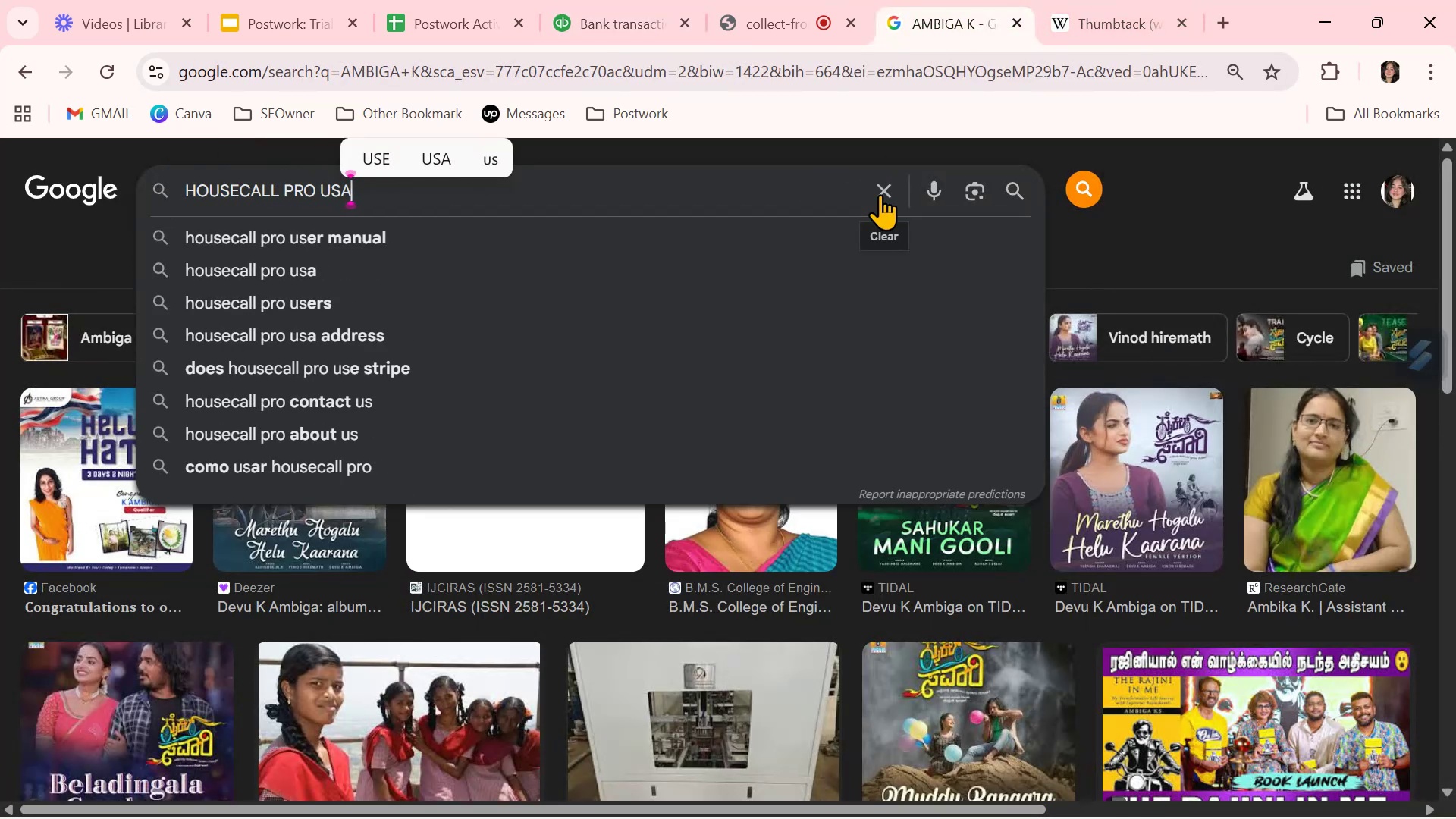 
key(Enter)
 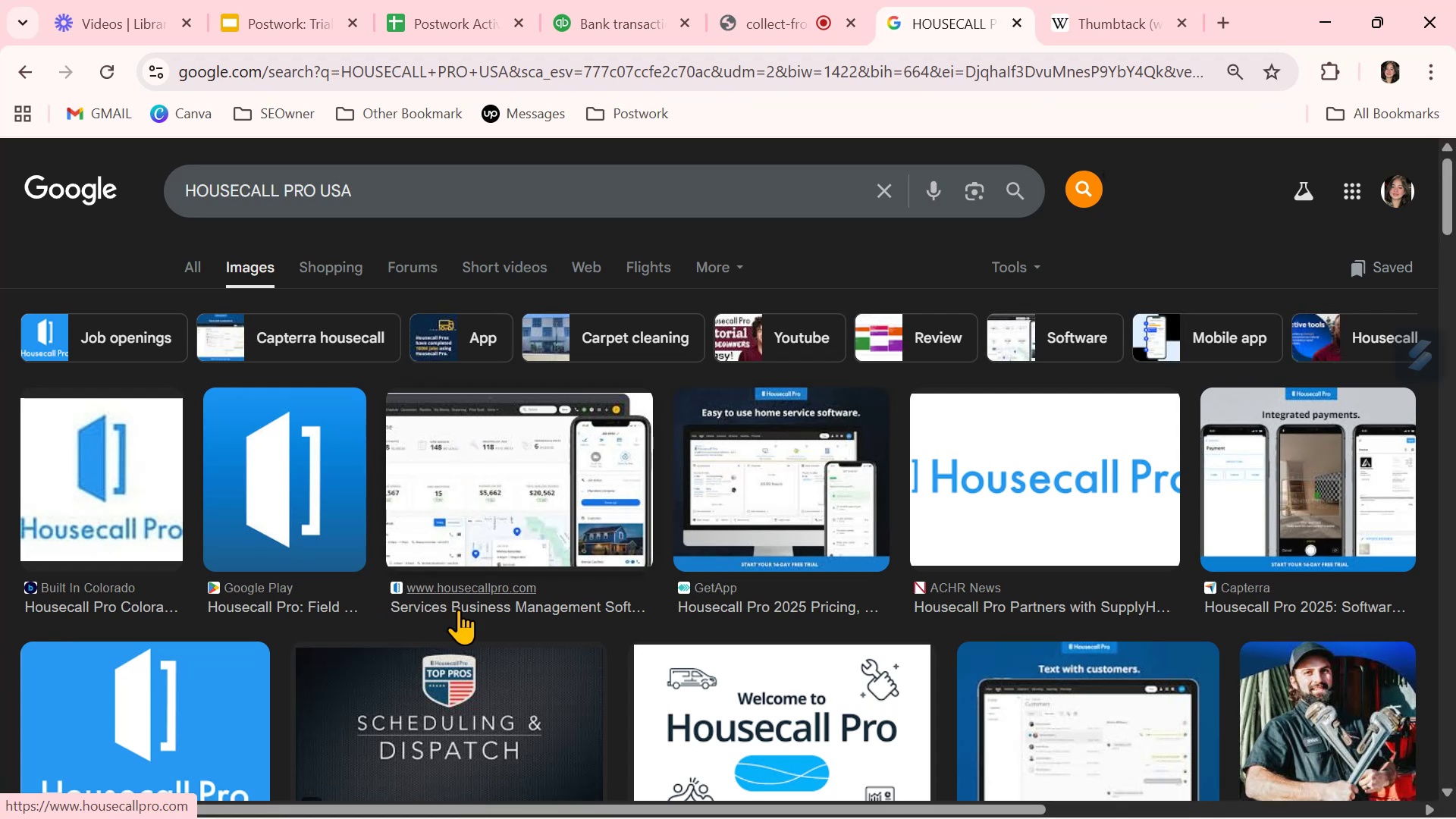 
wait(9.14)
 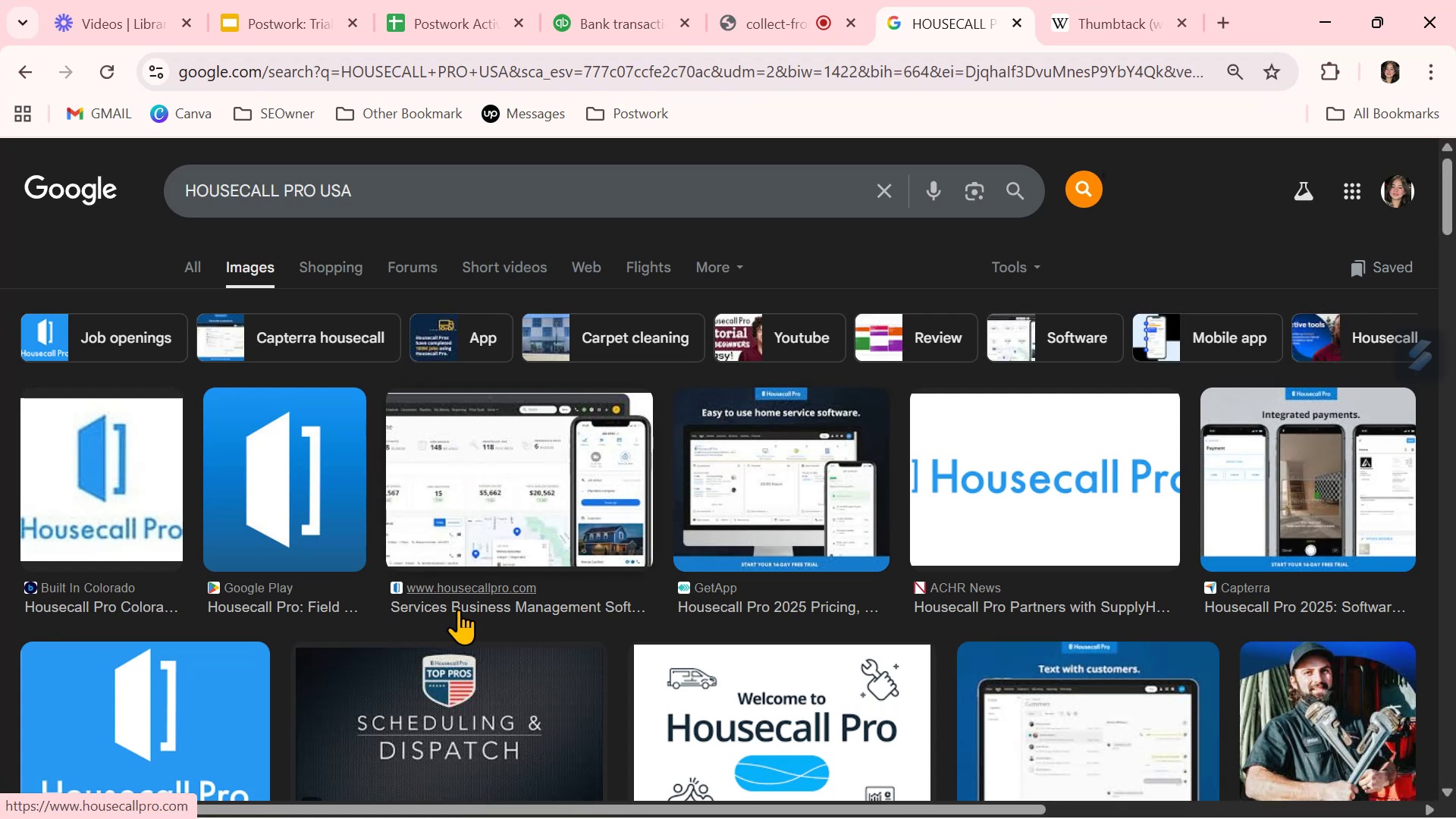 
left_click([623, 20])
 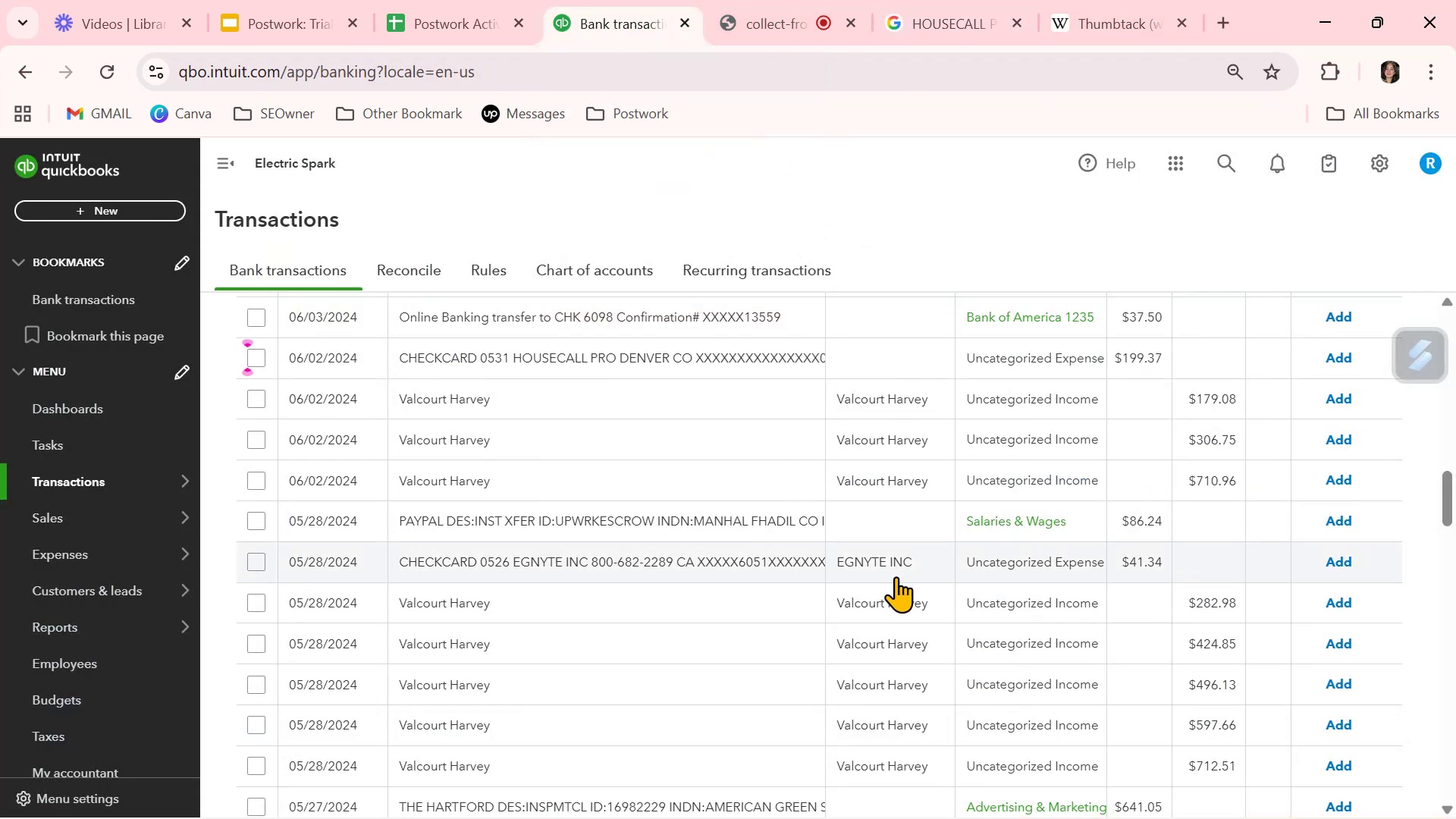 
scroll: coordinate [897, 573], scroll_direction: up, amount: 12.0
 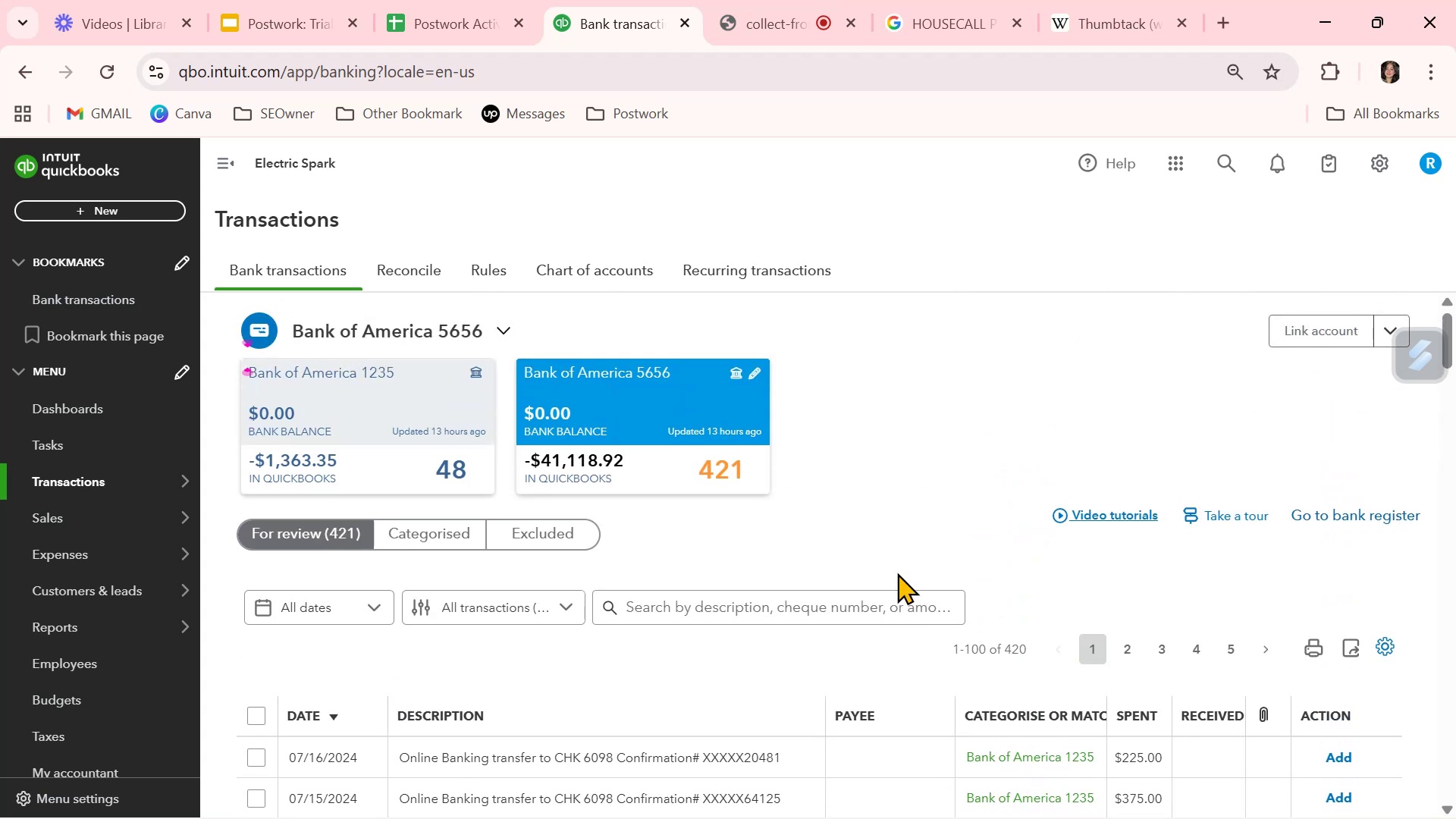 
scroll: coordinate [897, 573], scroll_direction: down, amount: 3.0
 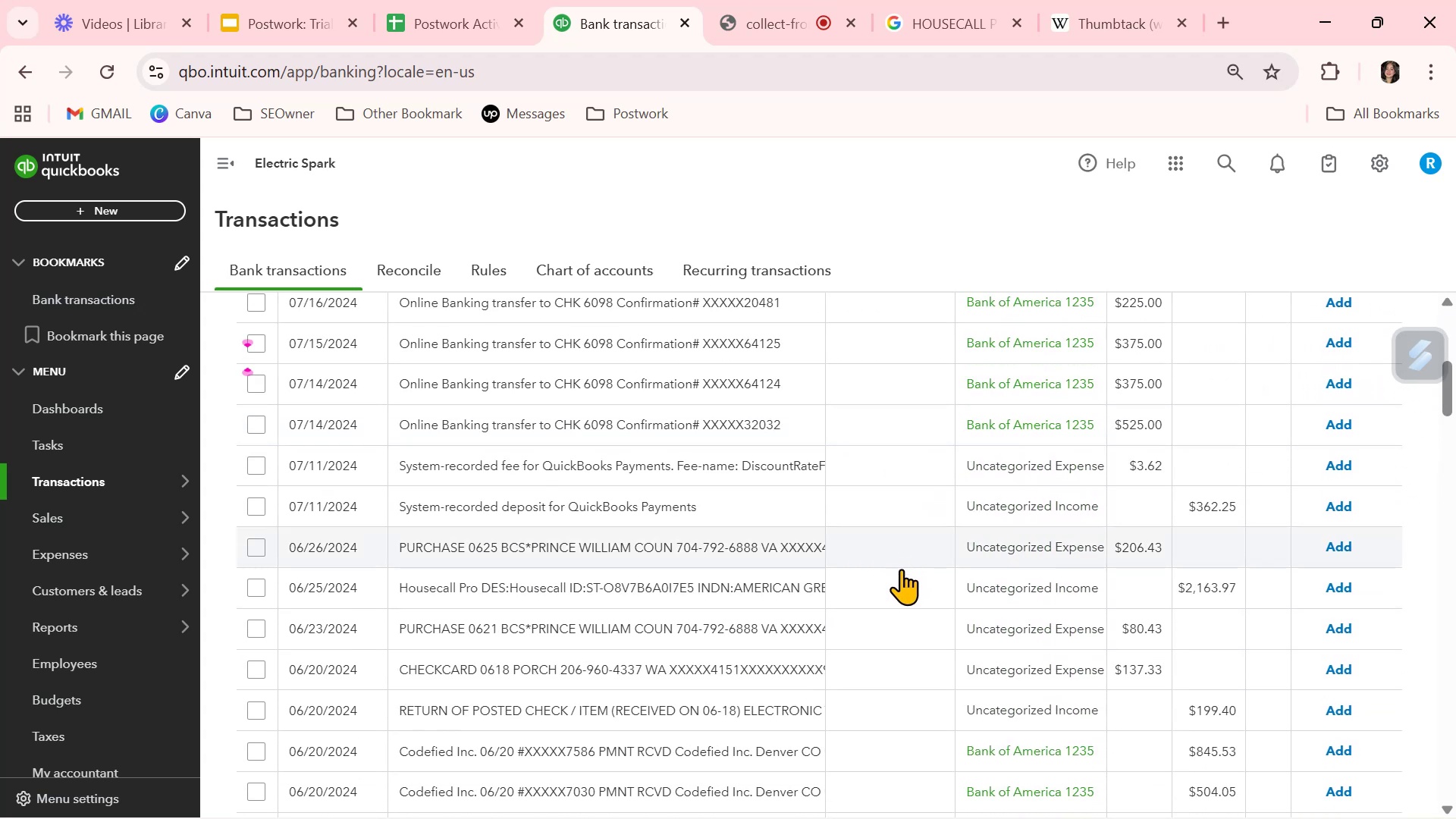 
left_click([900, 589])
 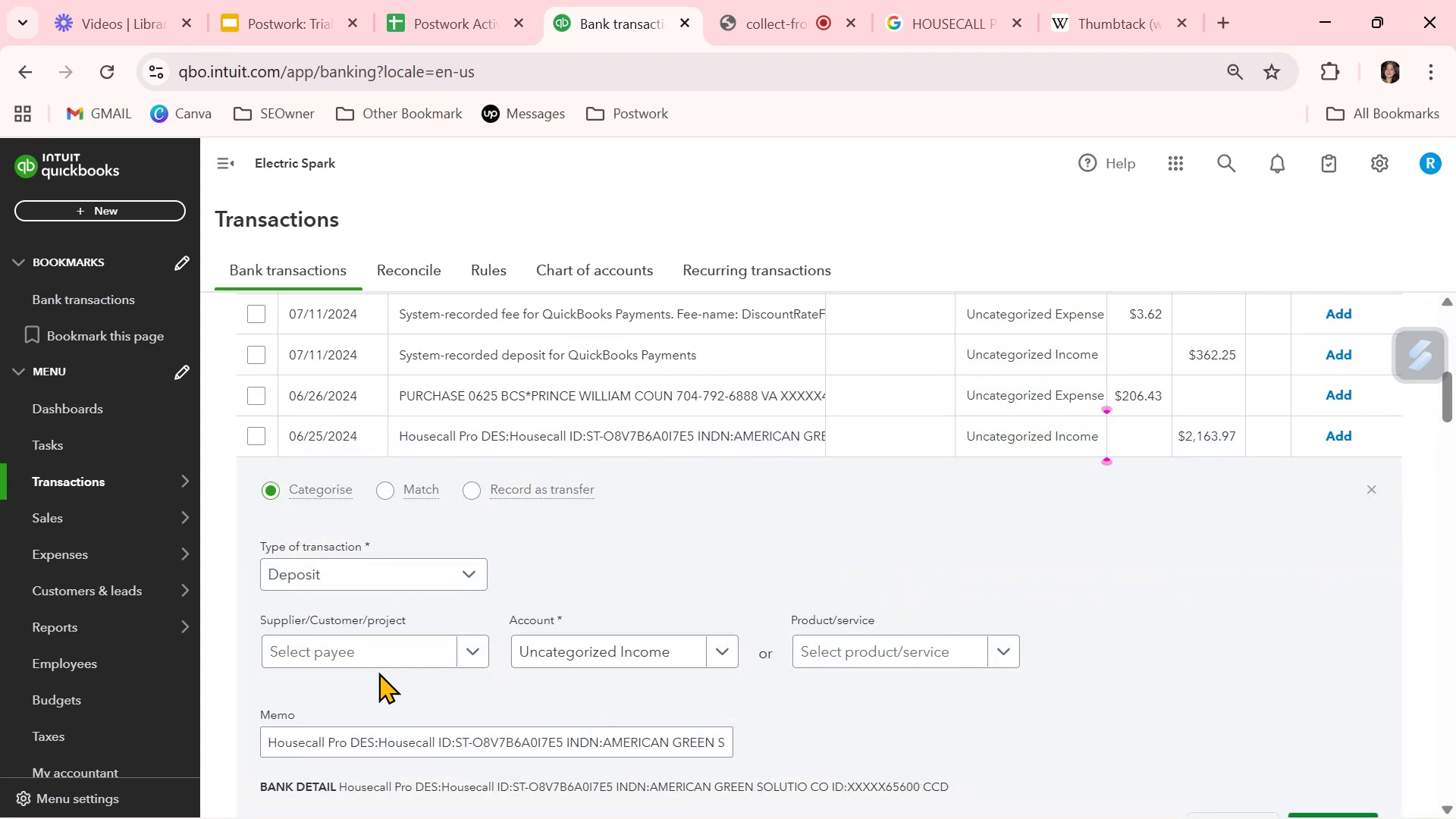 
left_click([393, 647])
 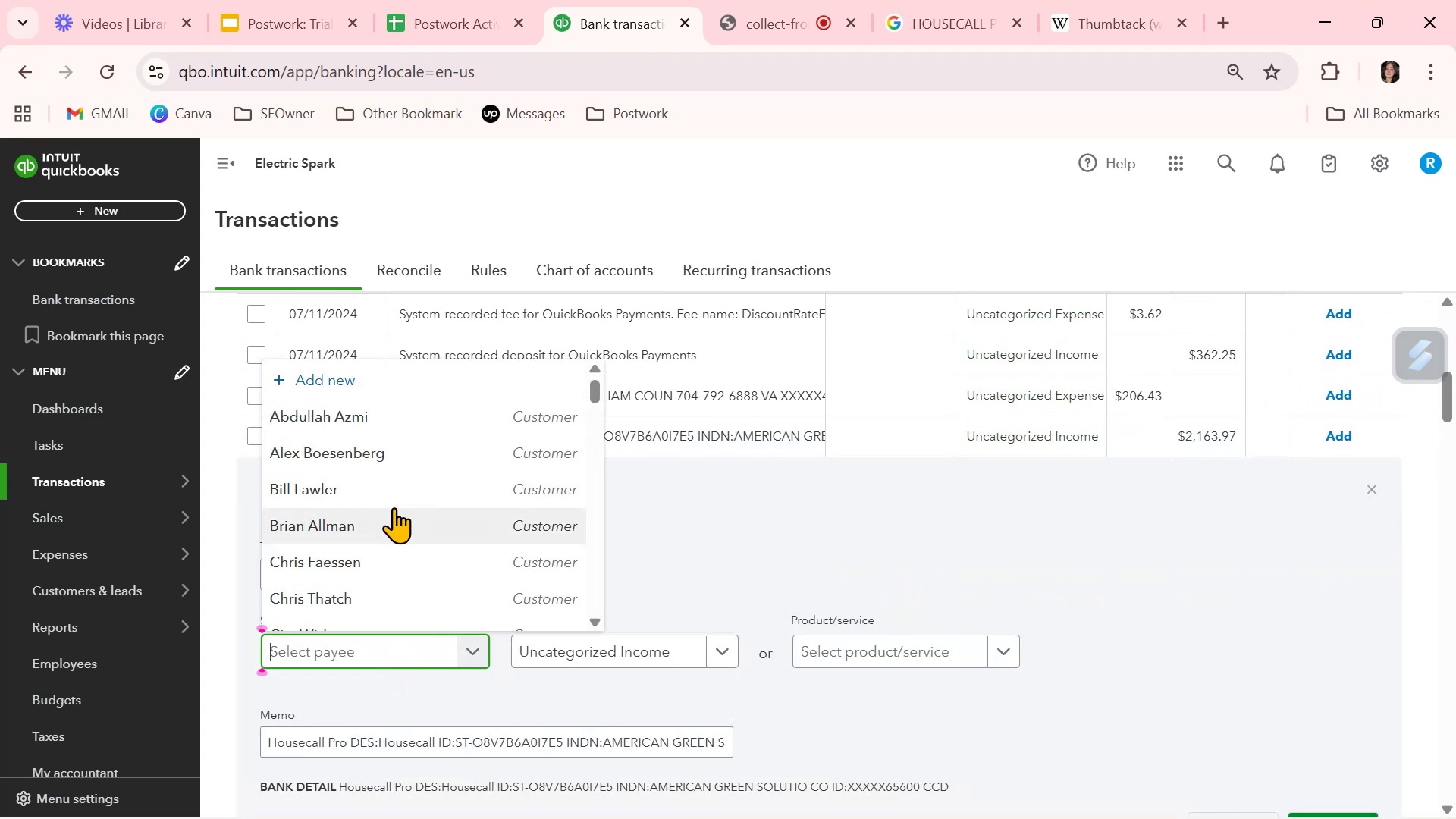 
type(HOU)
 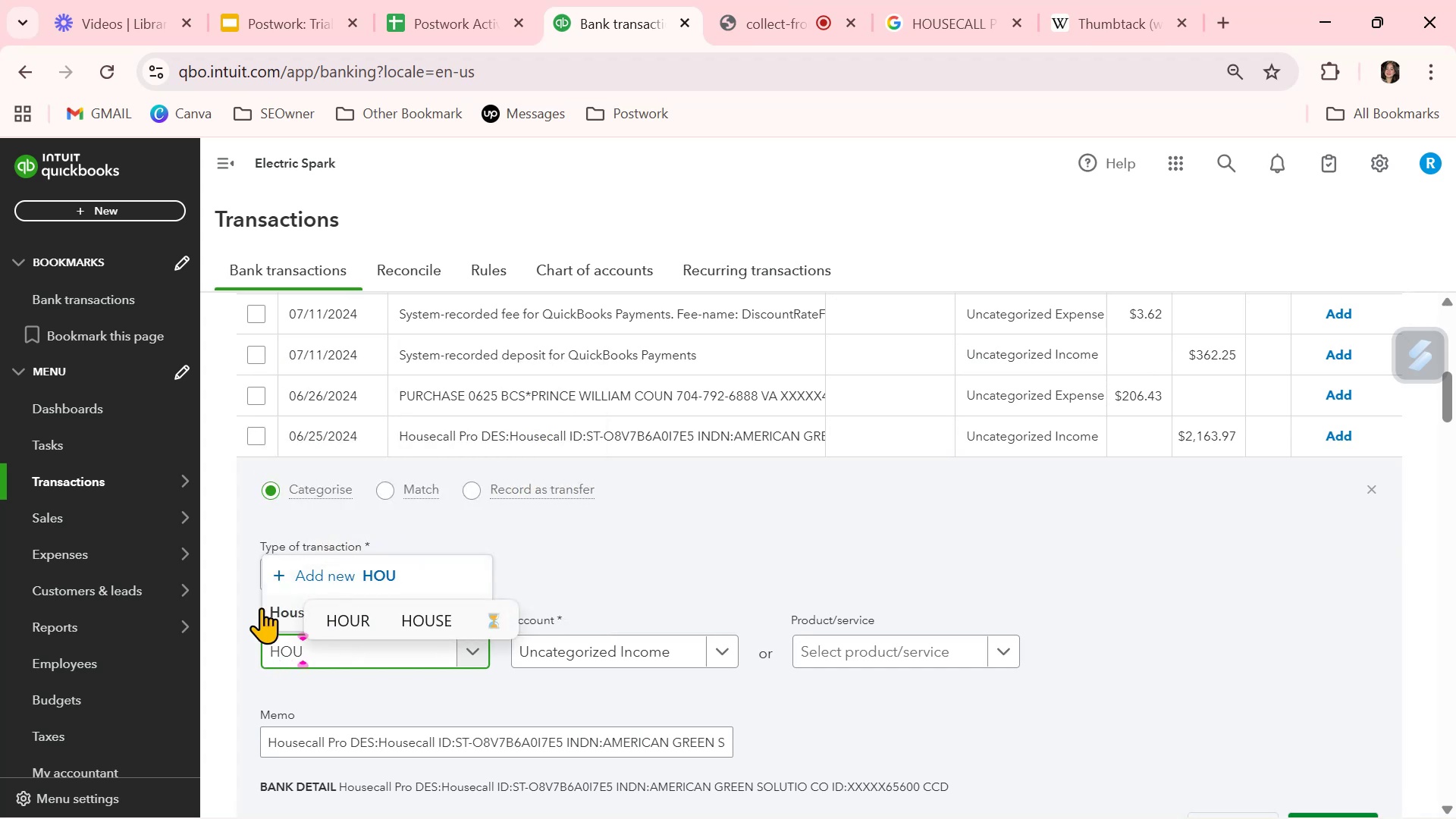 
left_click([282, 612])
 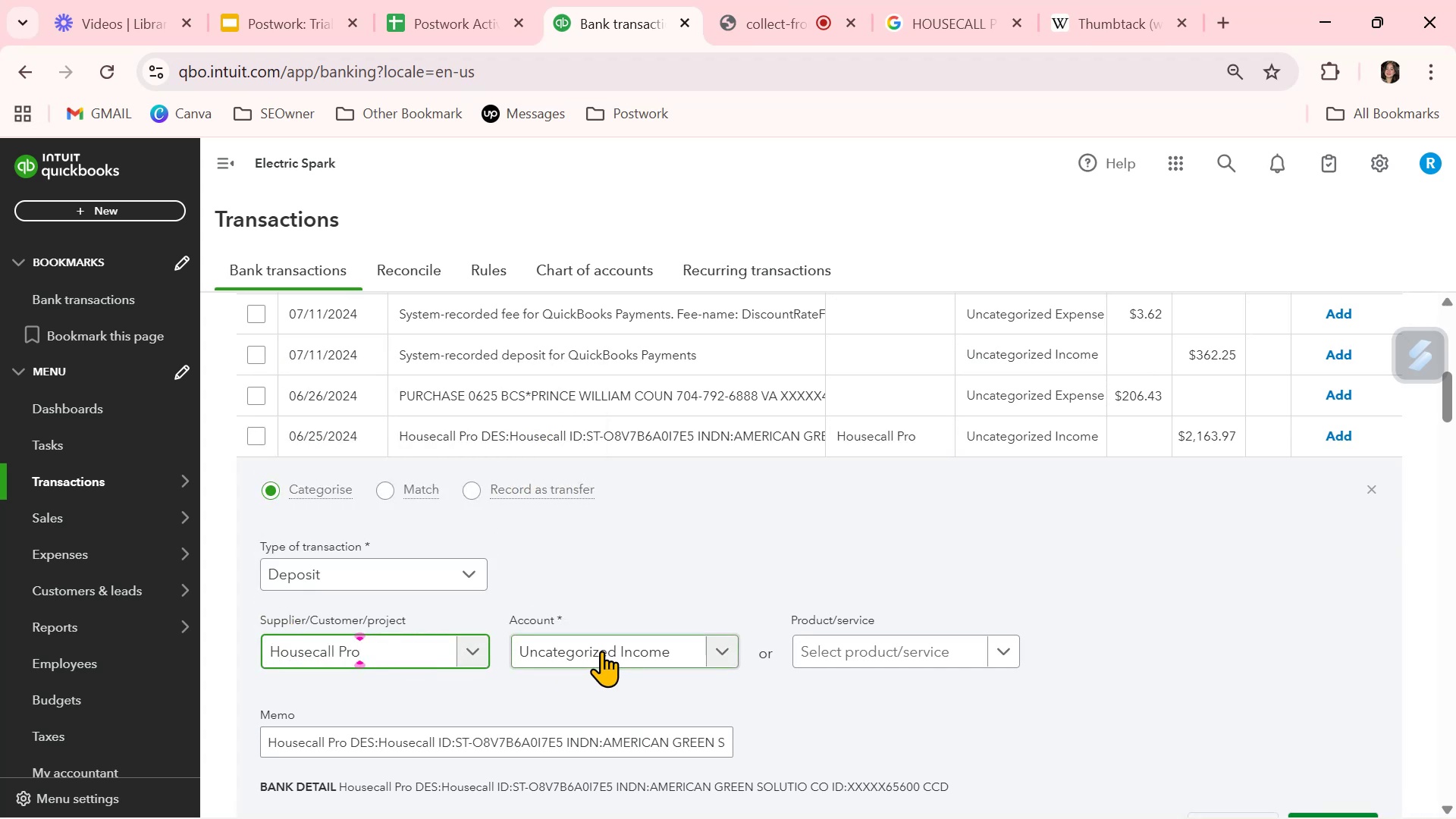 
left_click([622, 650])
 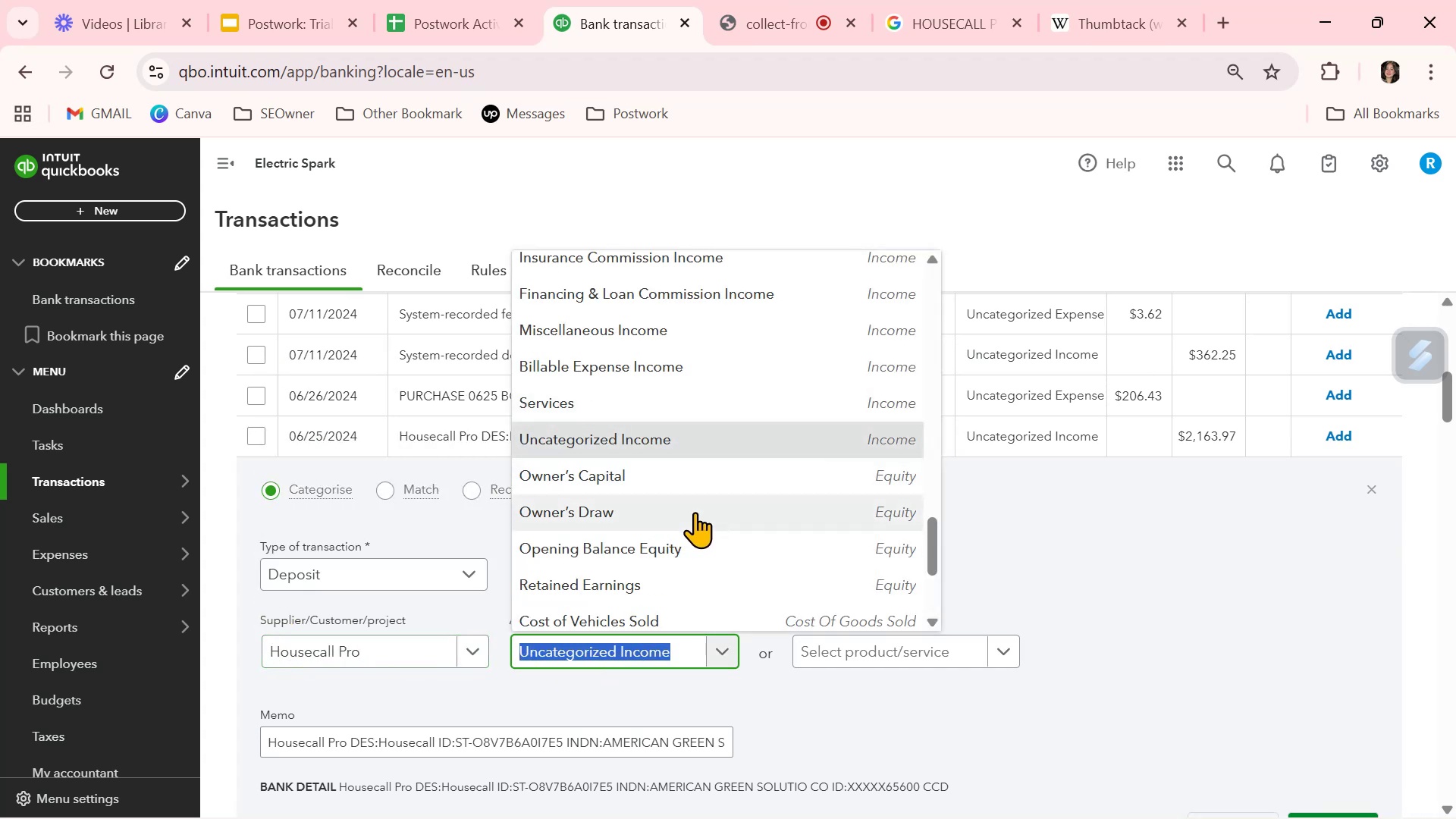 
wait(8.52)
 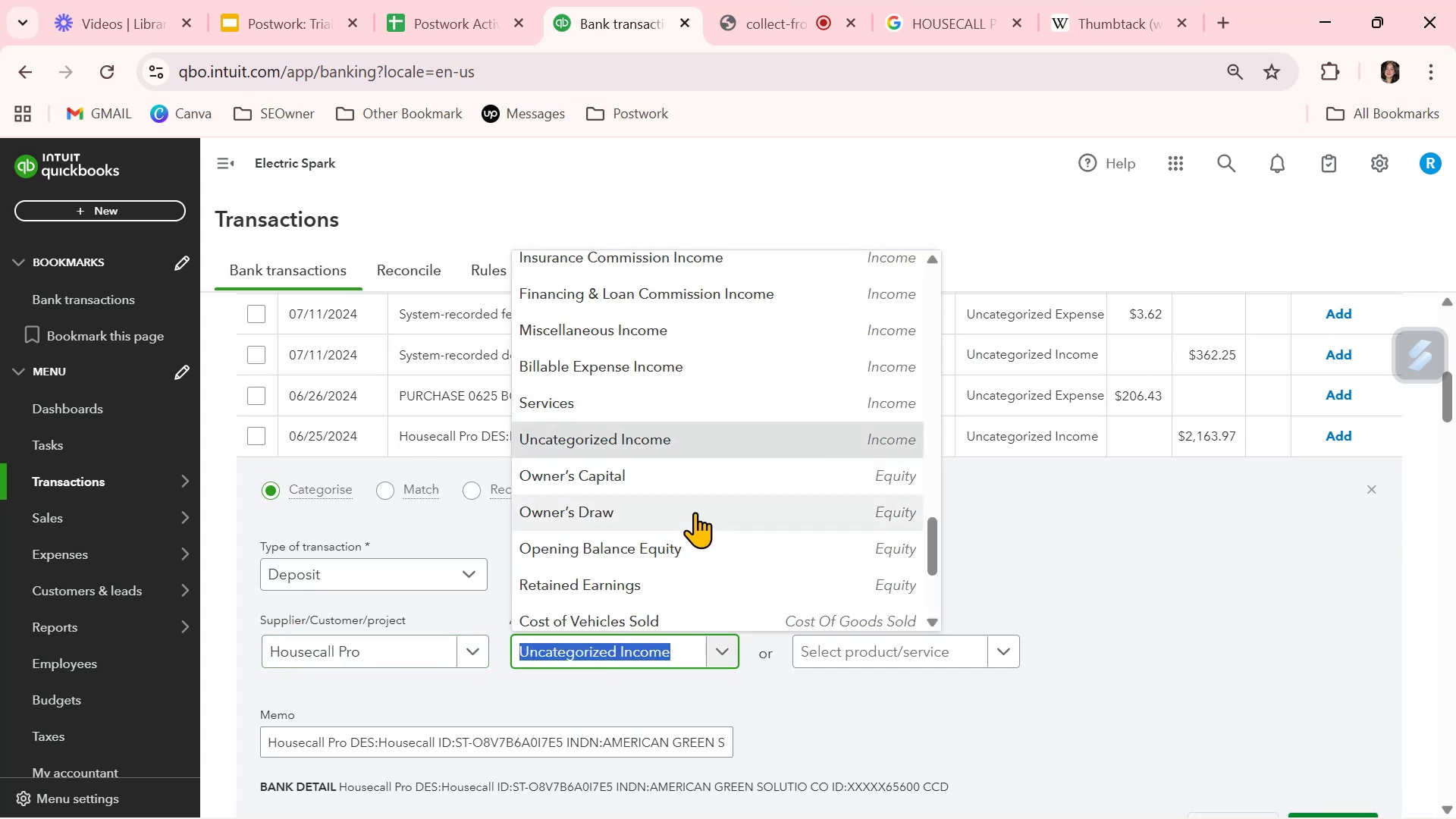 
left_click([698, 401])
 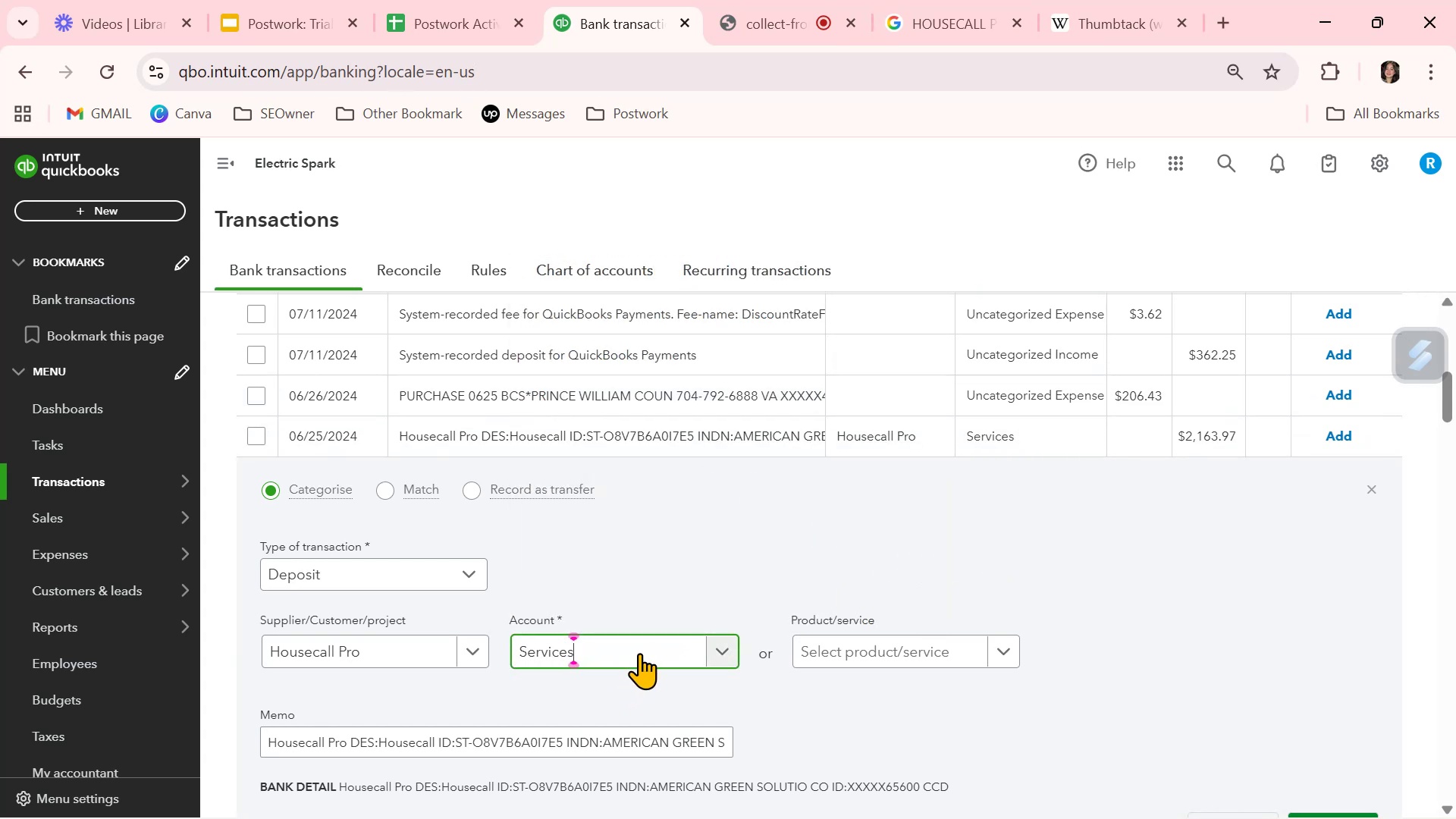 
left_click([640, 652])
 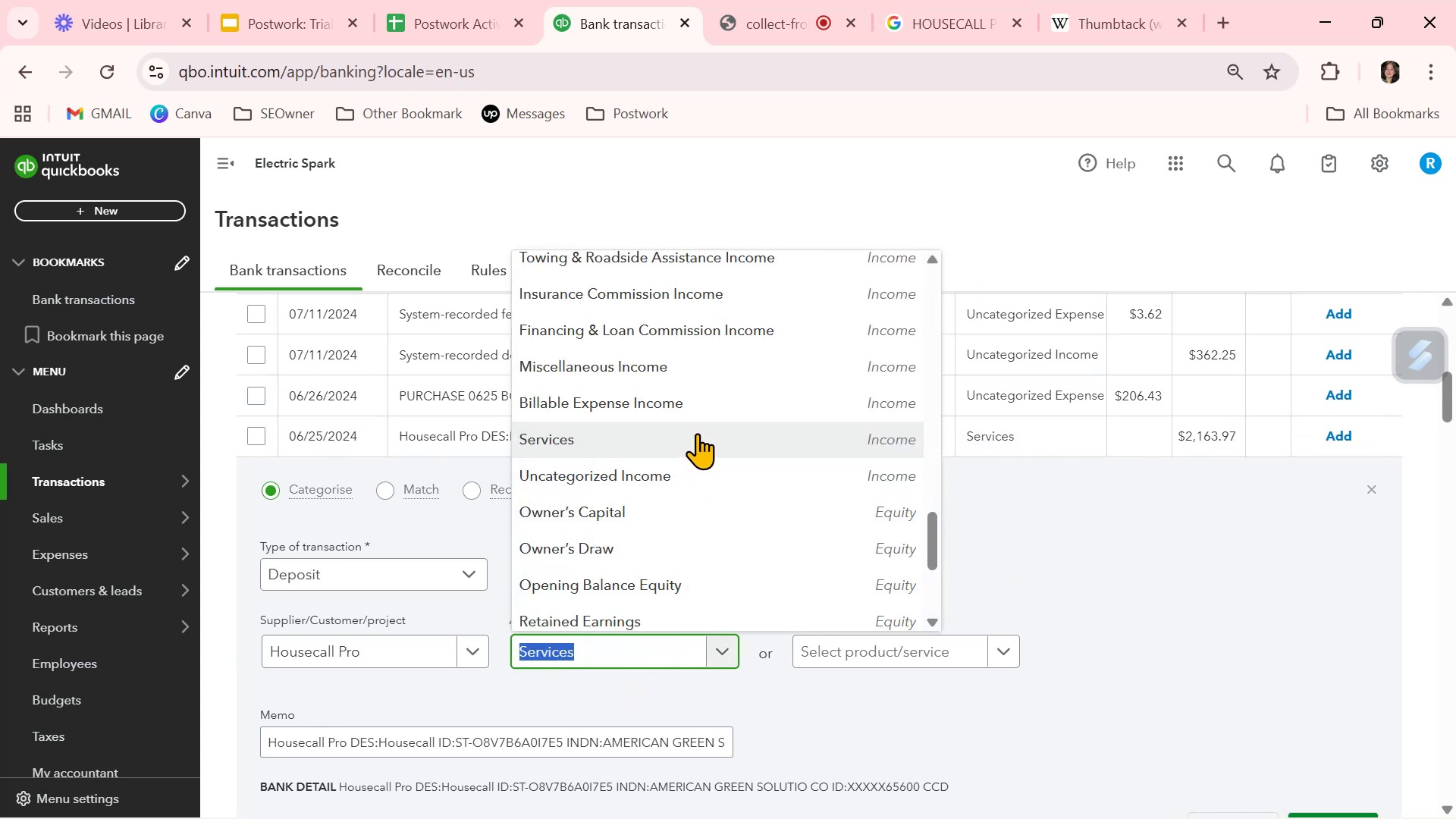 
left_click([698, 430])
 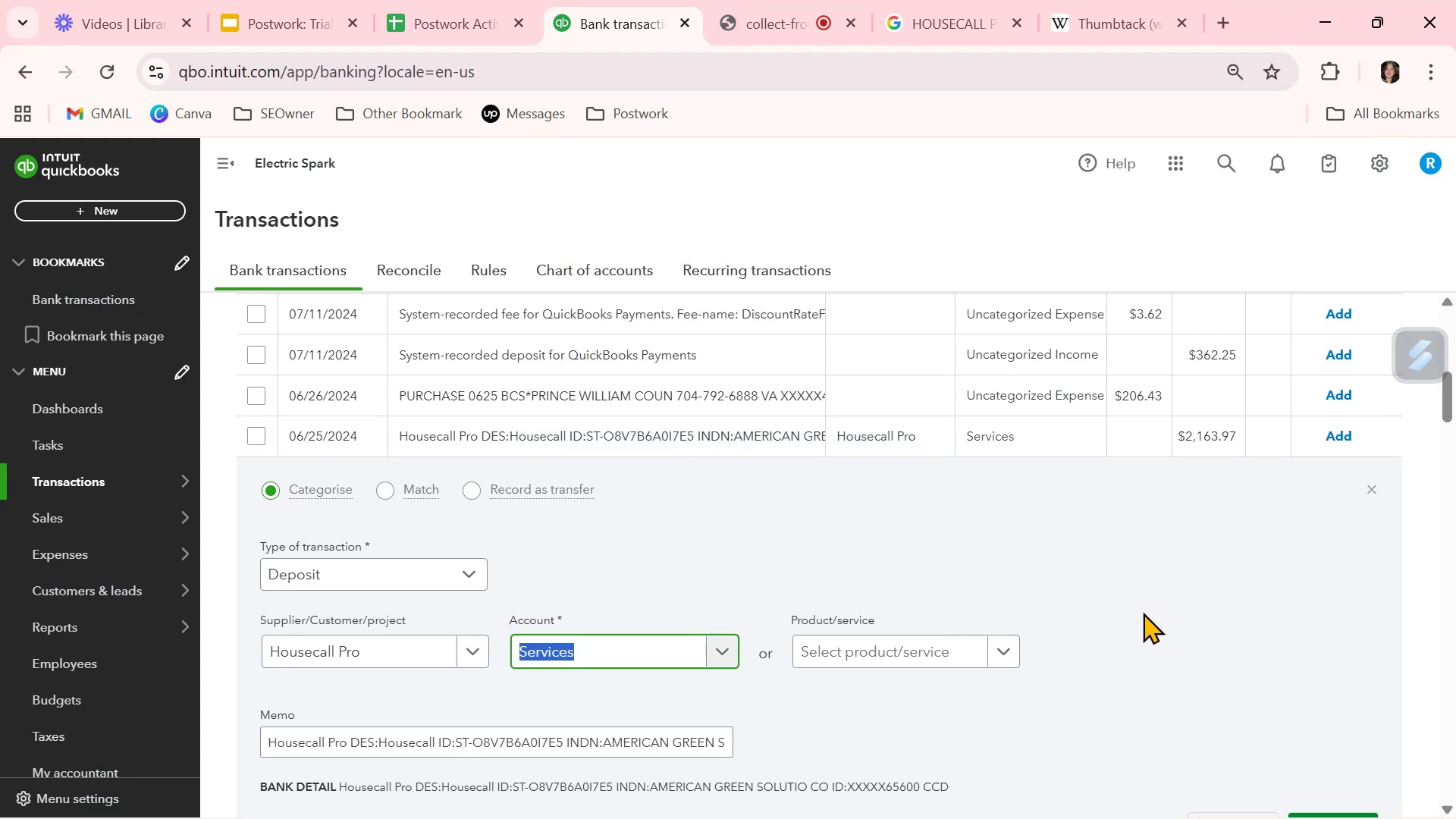 
left_click([1143, 612])
 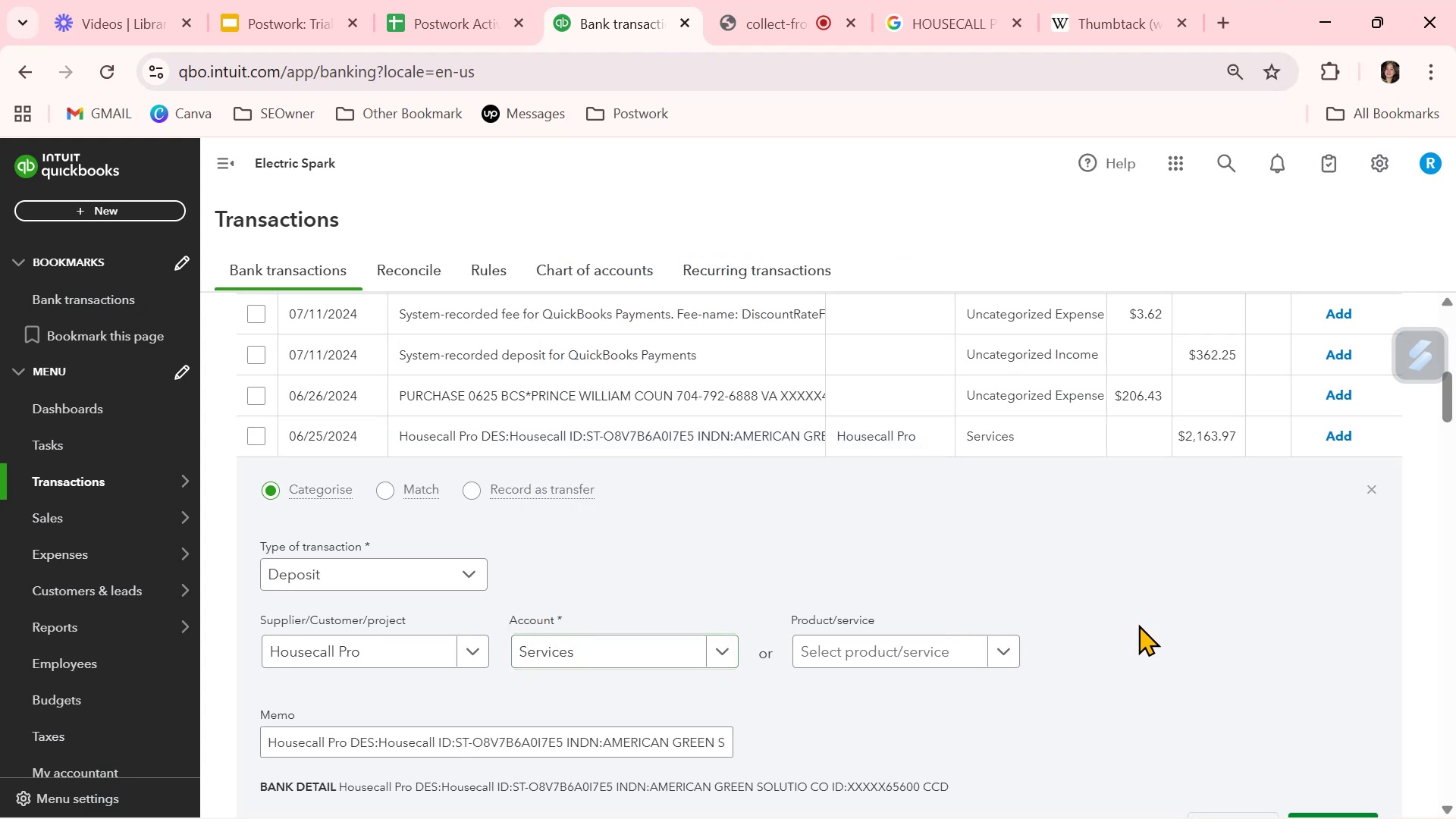 
scroll: coordinate [1137, 625], scroll_direction: down, amount: 1.0
 